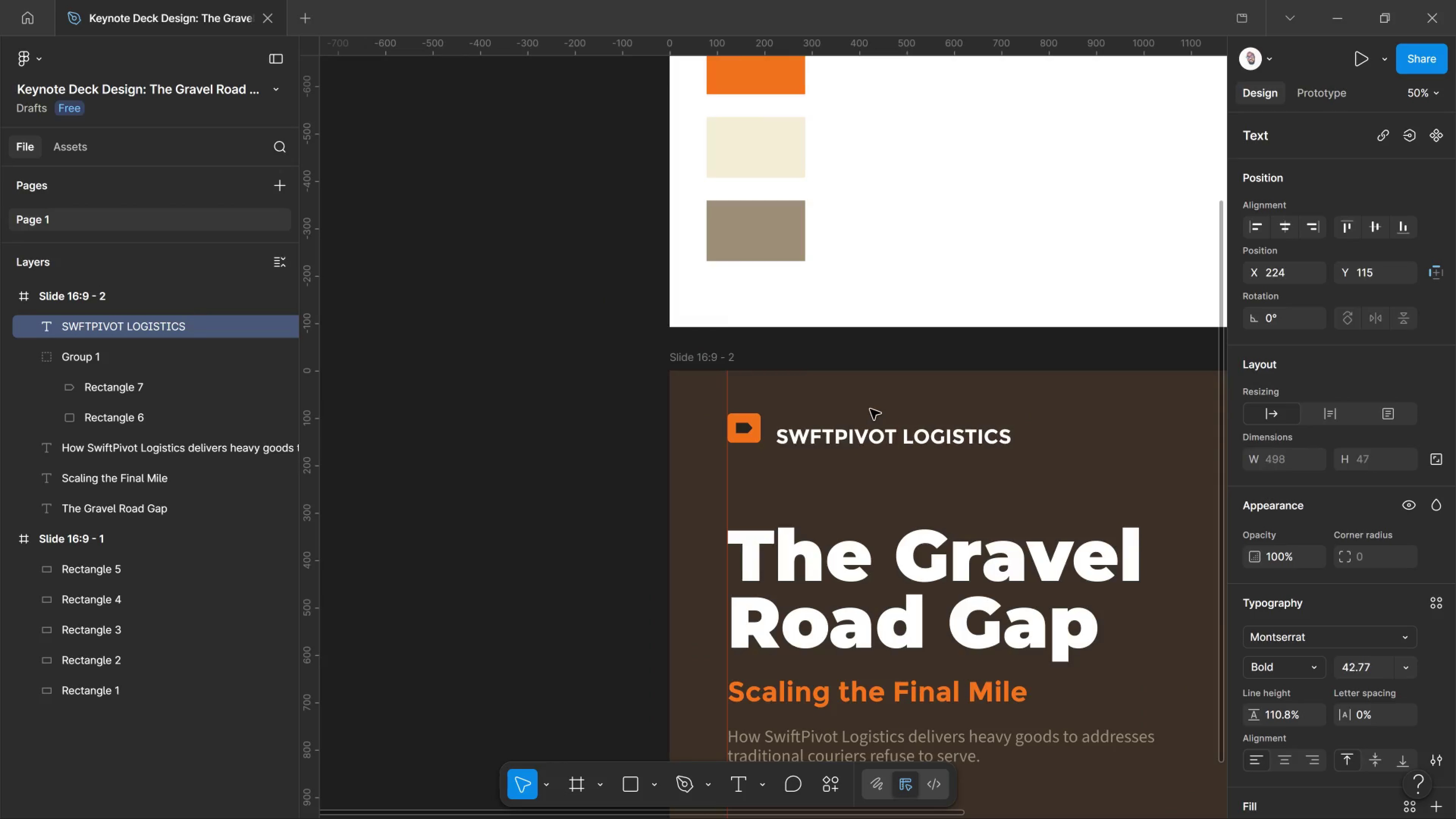 
key(Control+Shift+Comma)
 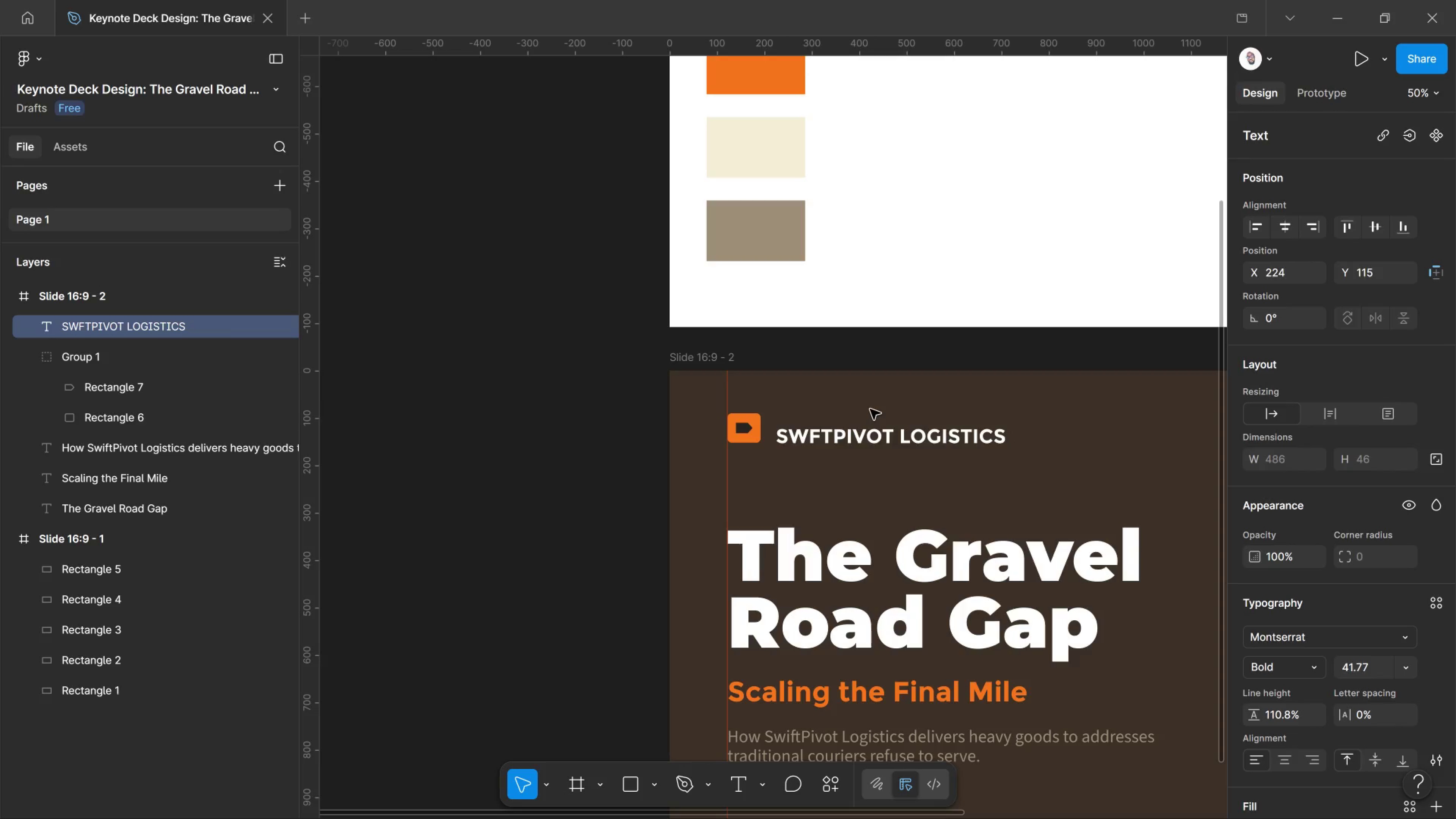 
key(Control+Shift+Comma)
 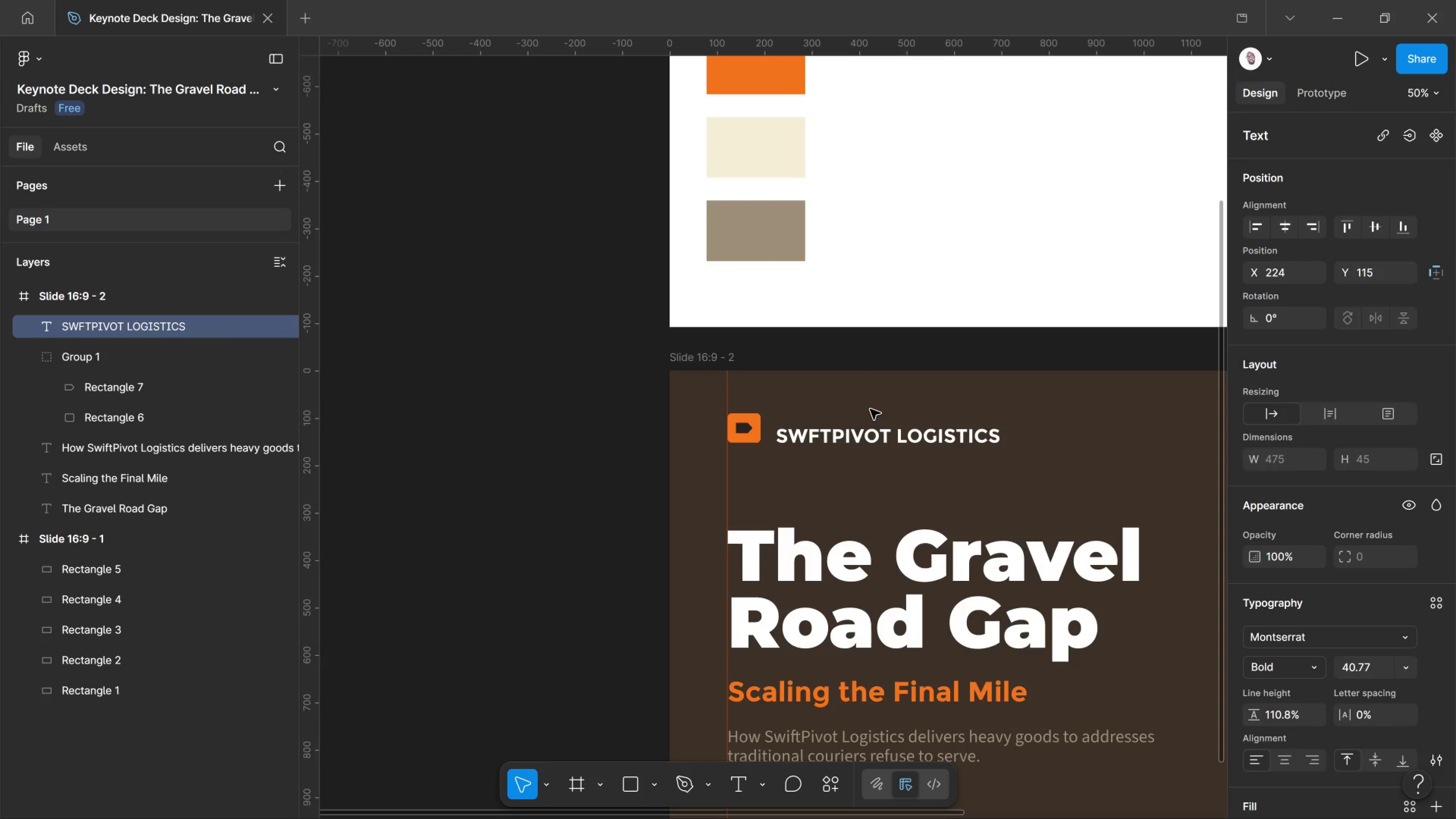 
key(Control+Shift+Comma)
 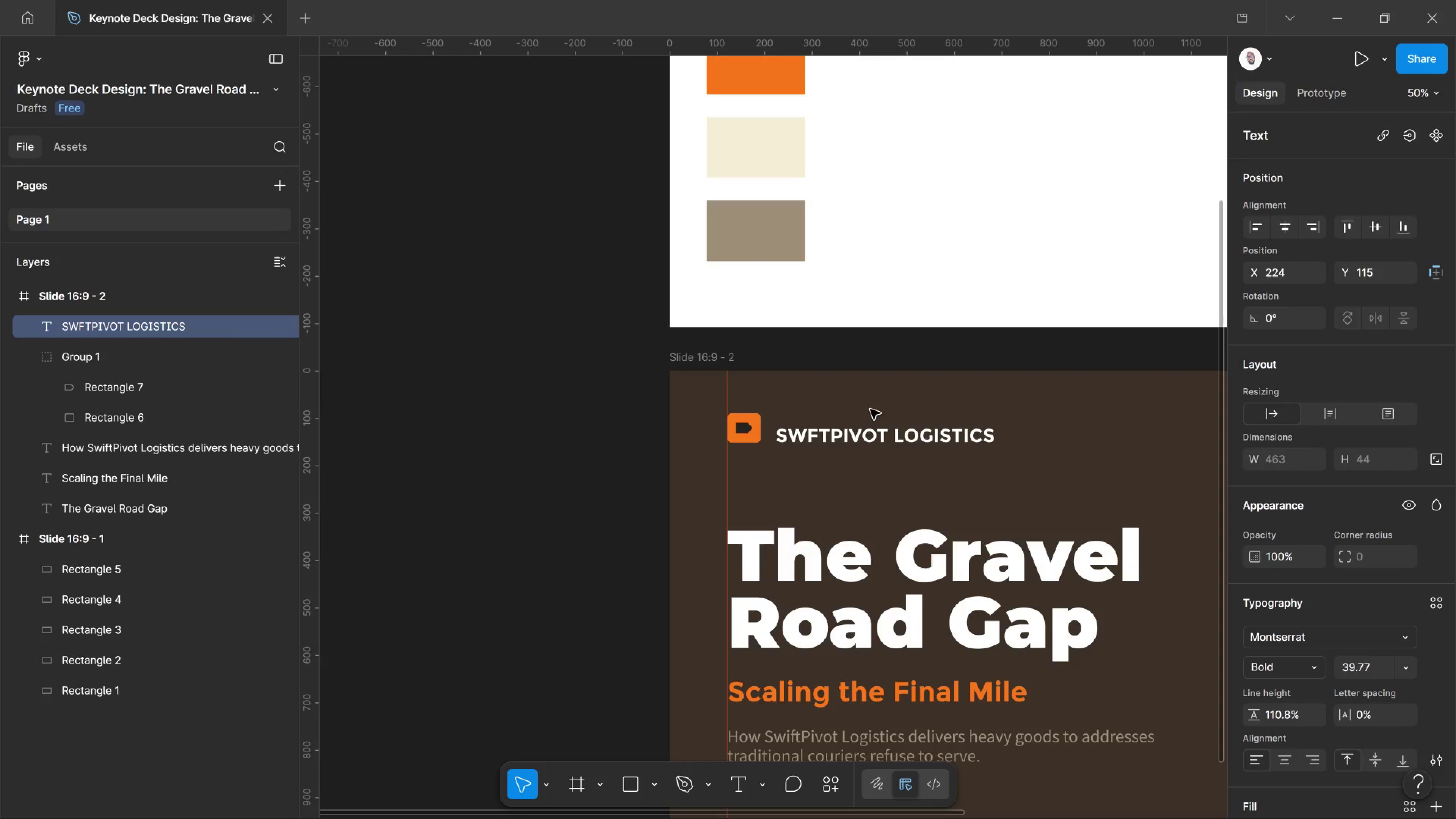 
key(Control+Shift+Comma)
 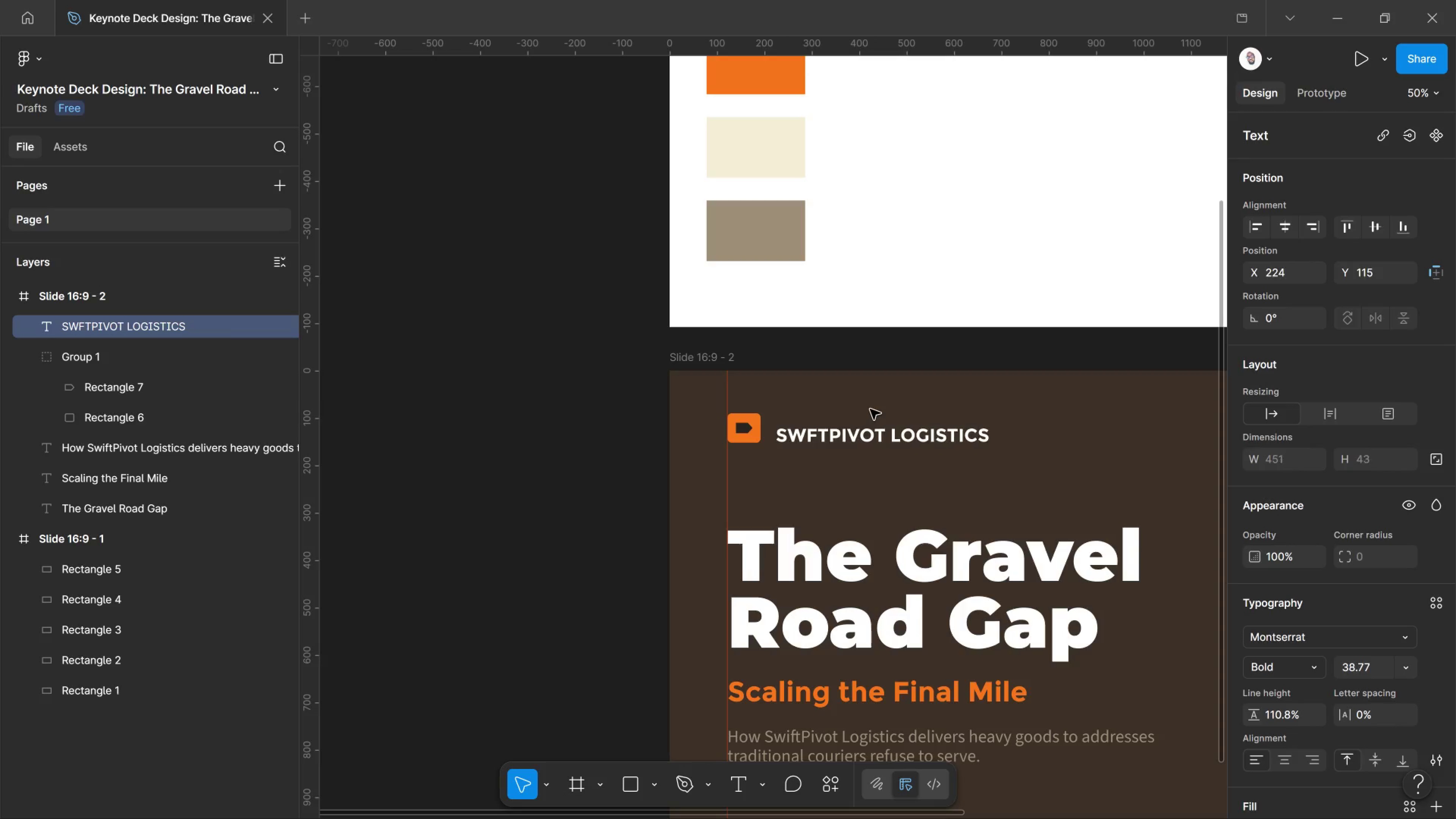 
key(Control+Shift+Comma)
 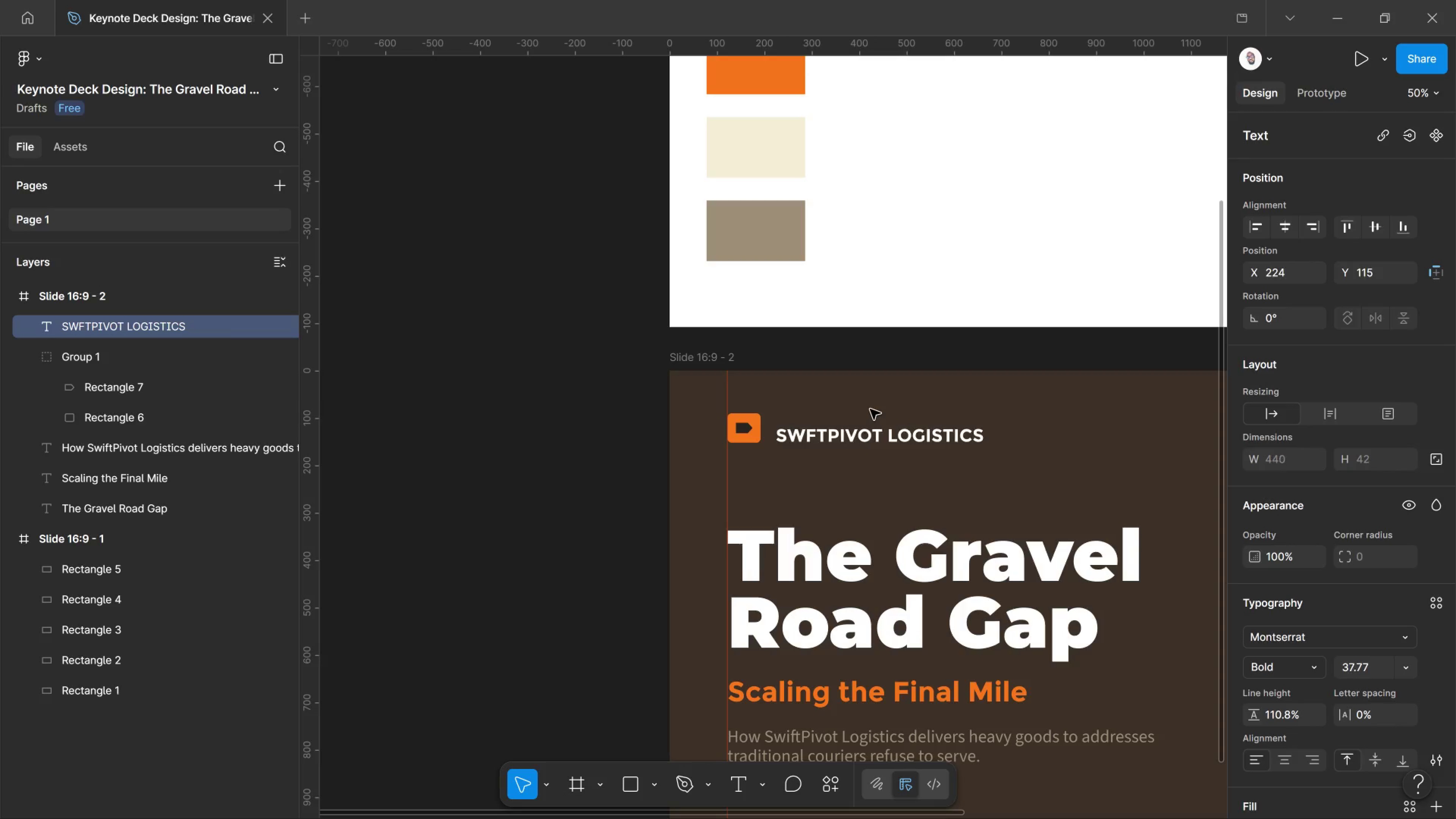 
key(Control+Shift+Comma)
 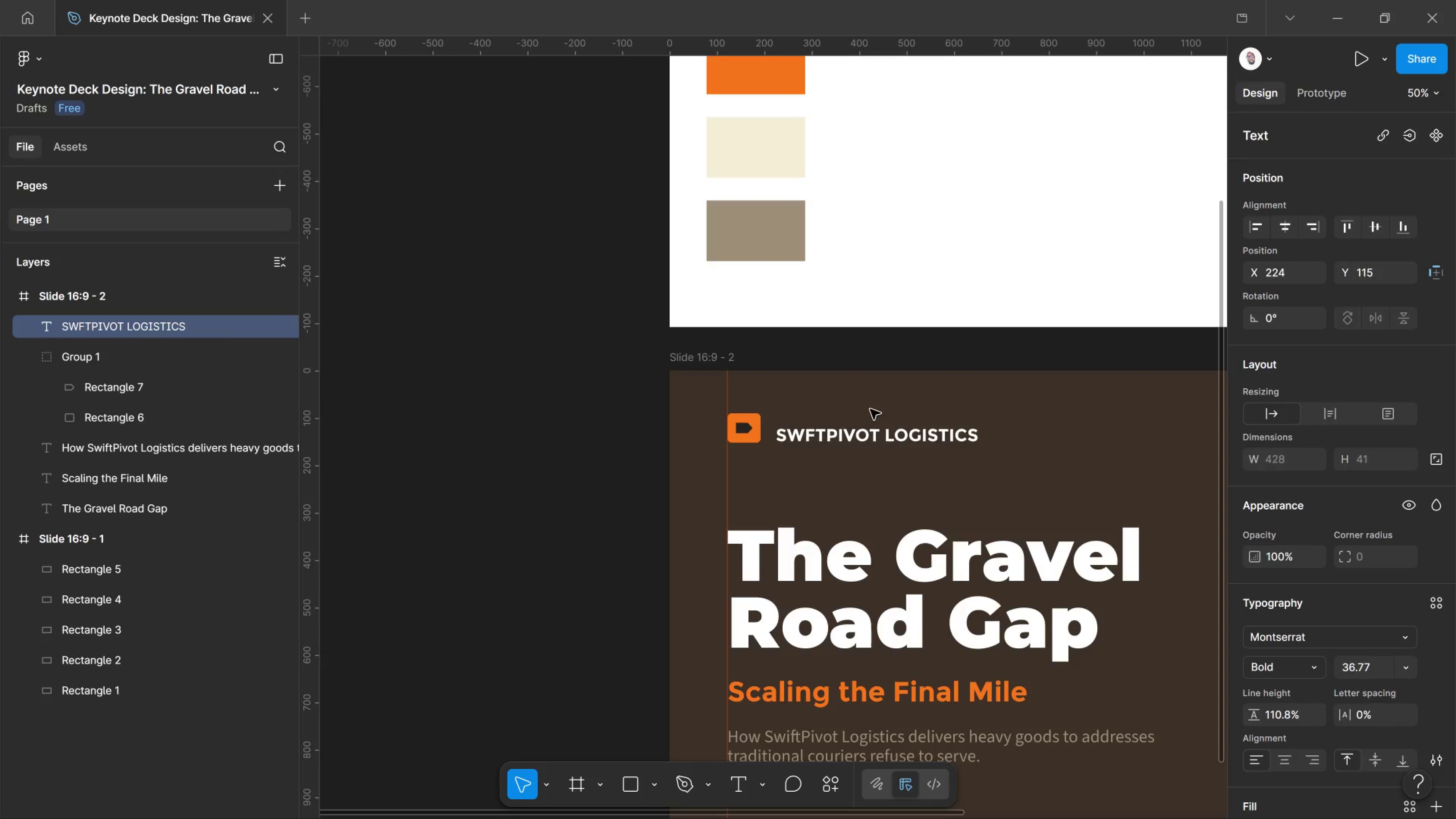 
key(Control+Shift+Comma)
 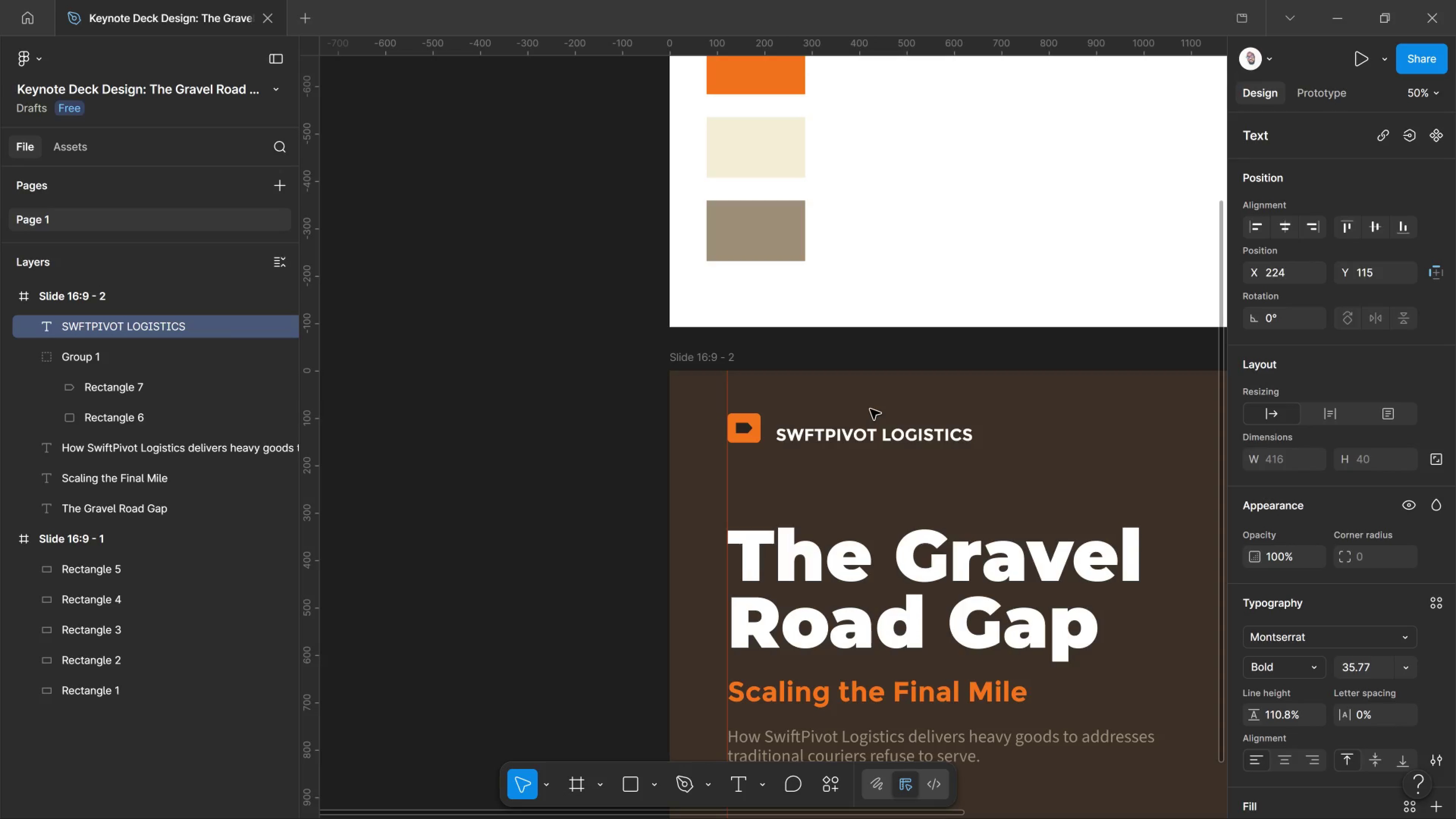 
key(Control+Shift+Comma)
 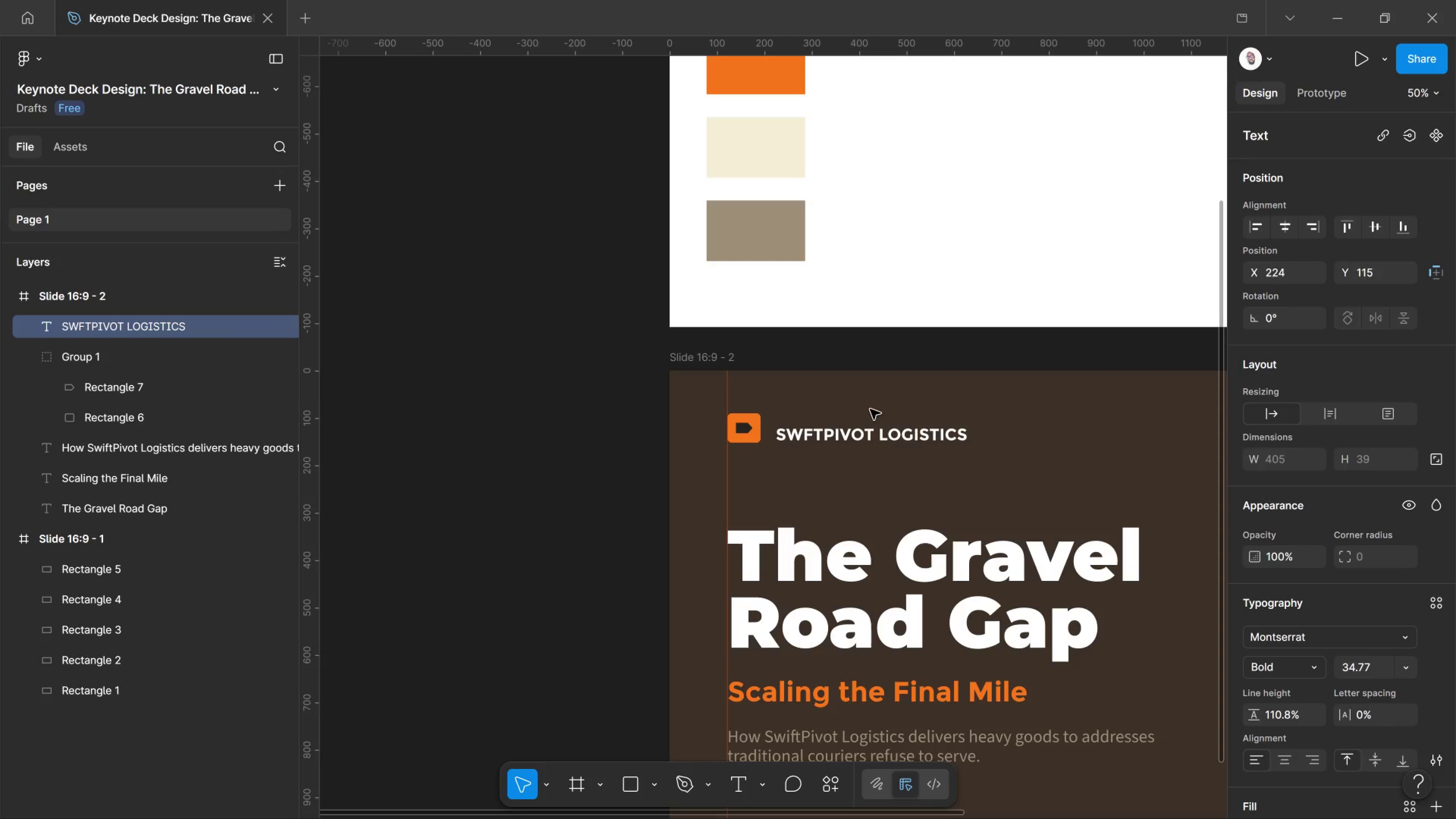 
key(Control+Shift+Comma)
 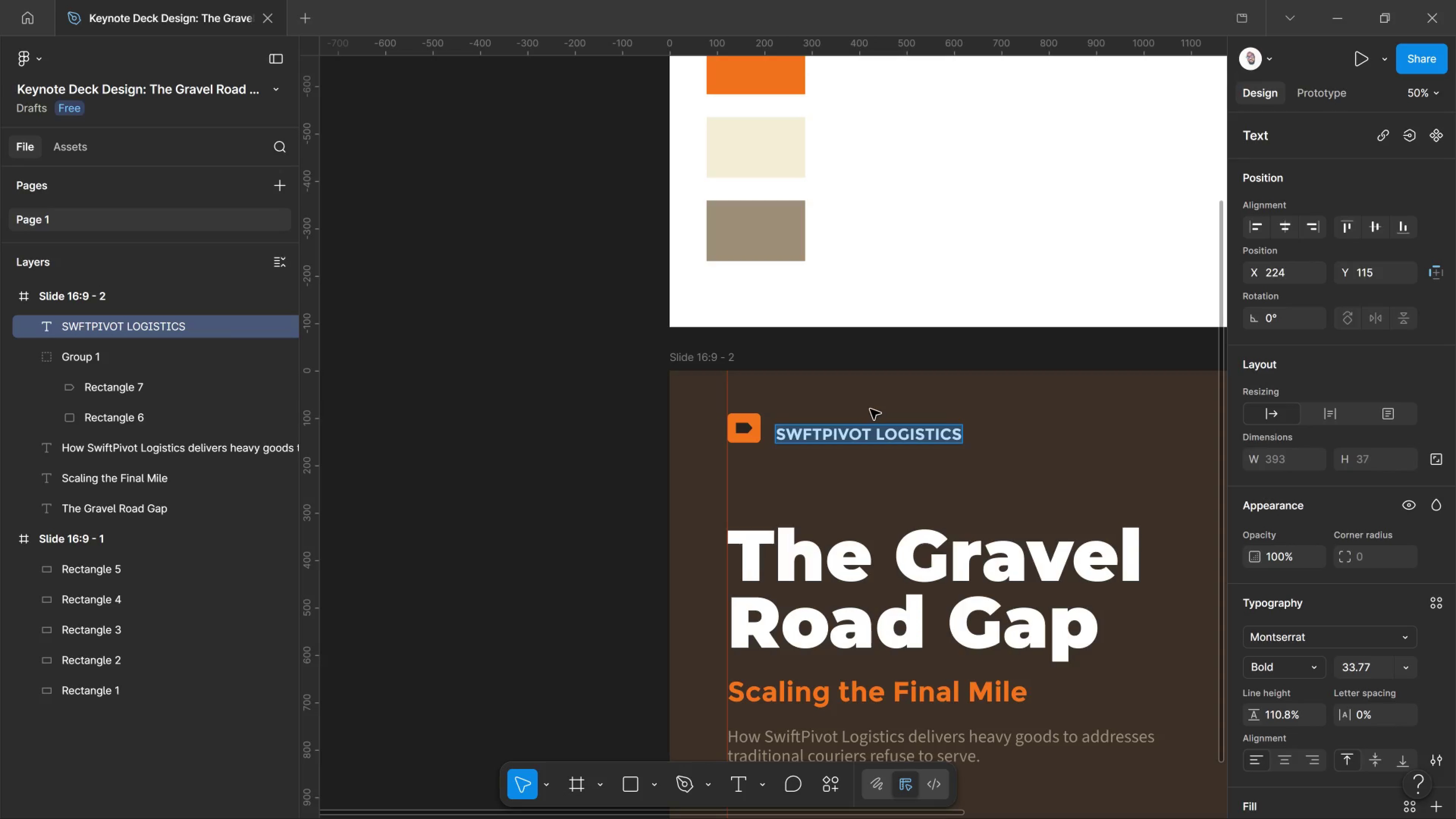 
wait(9.94)
 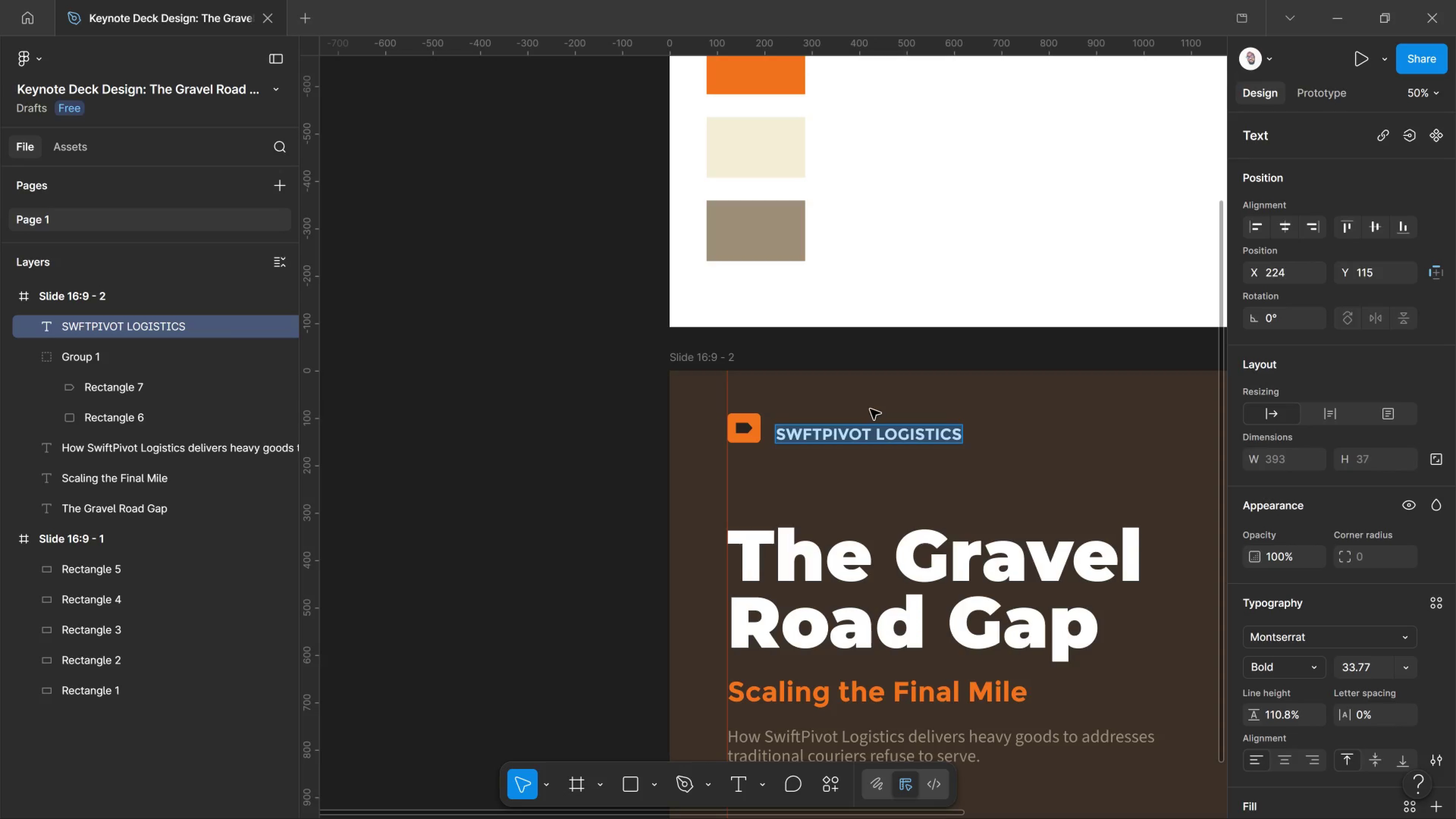 
left_click([897, 479])
 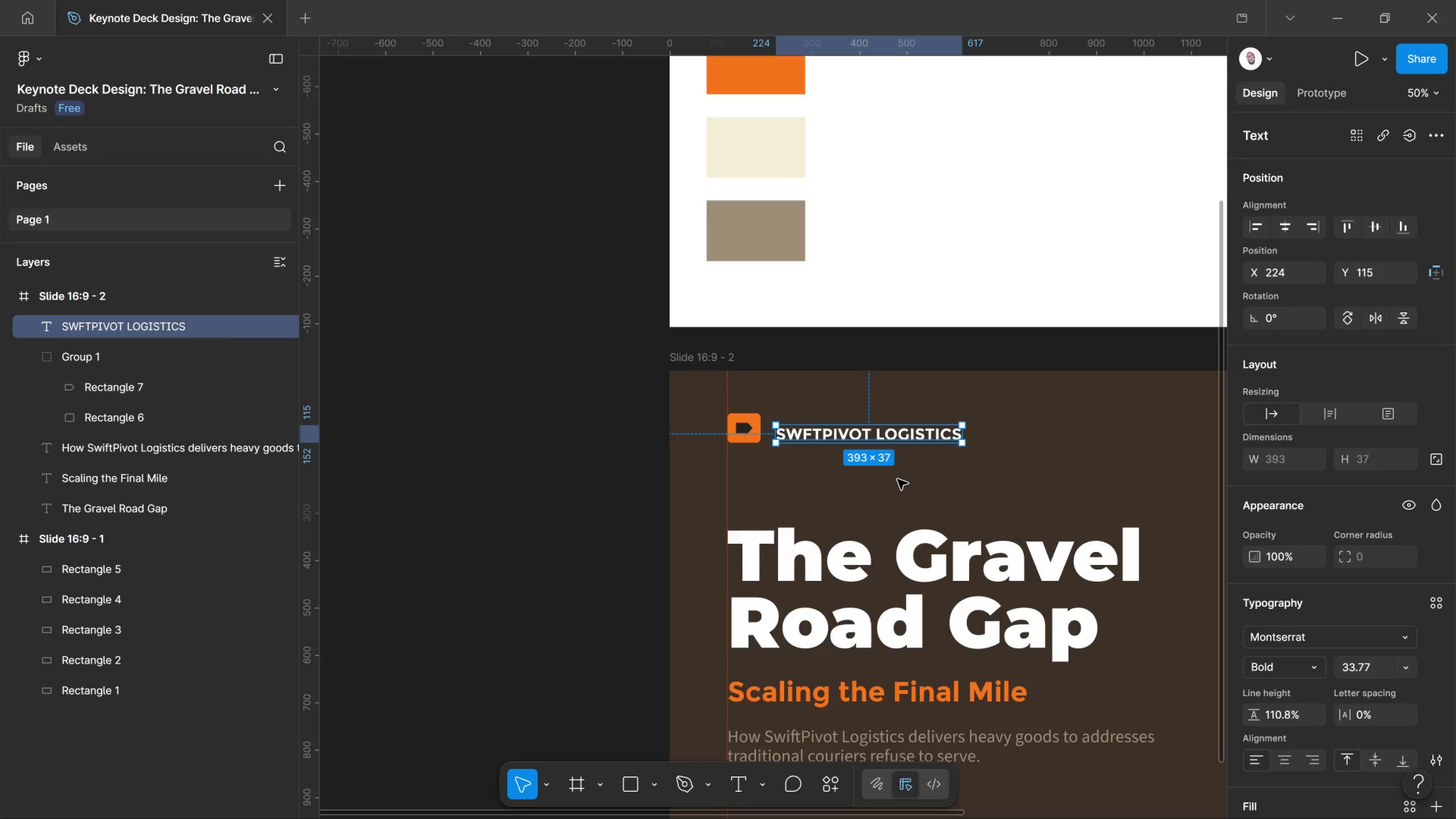 
hold_key(key=ControlLeft, duration=2.05)
scroll: coordinate [884, 463], scroll_direction: up, amount: 7.0
 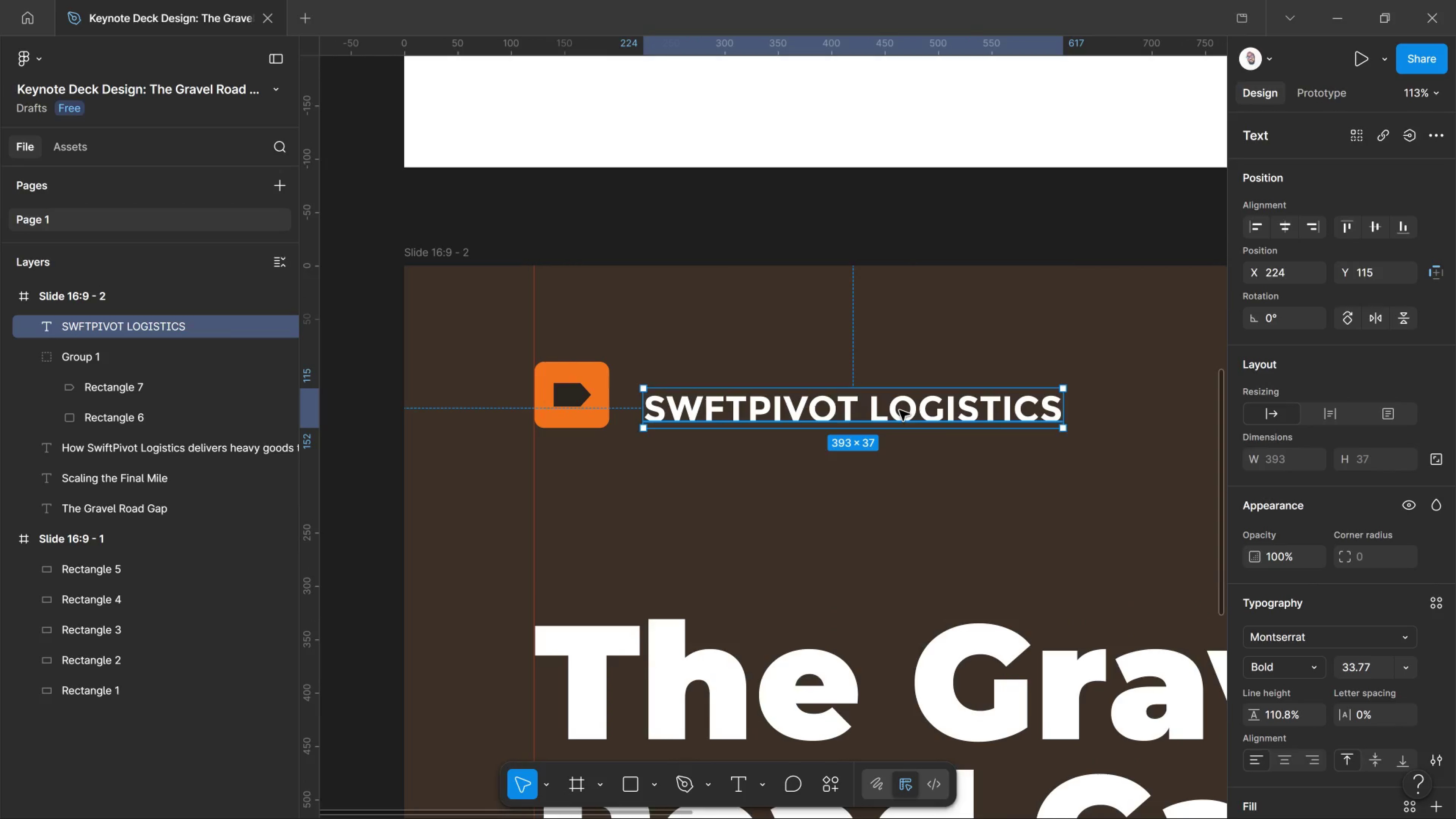 
wait(6.86)
 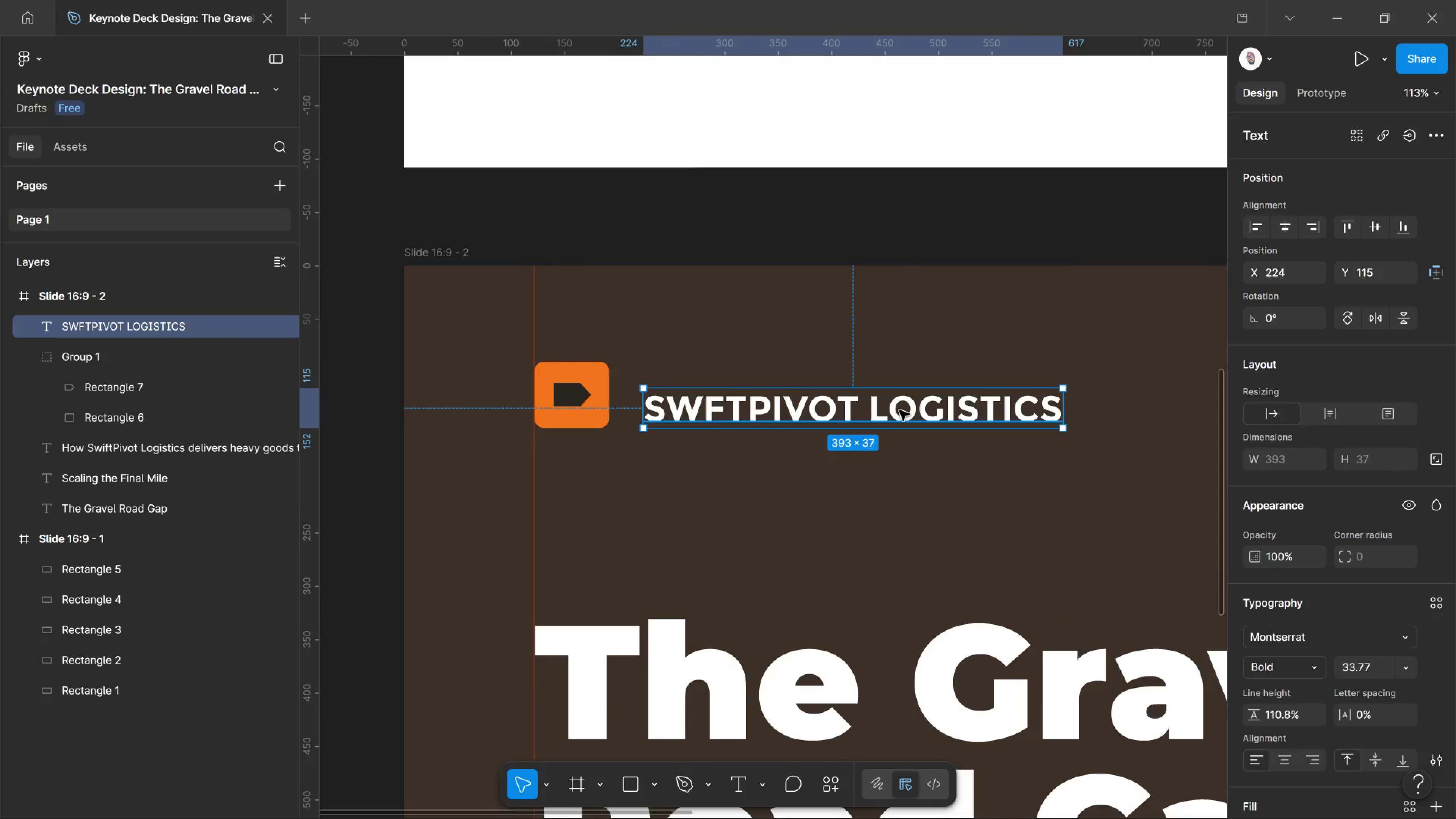 
left_click_drag(start_coordinate=[899, 410], to_coordinate=[879, 399])
 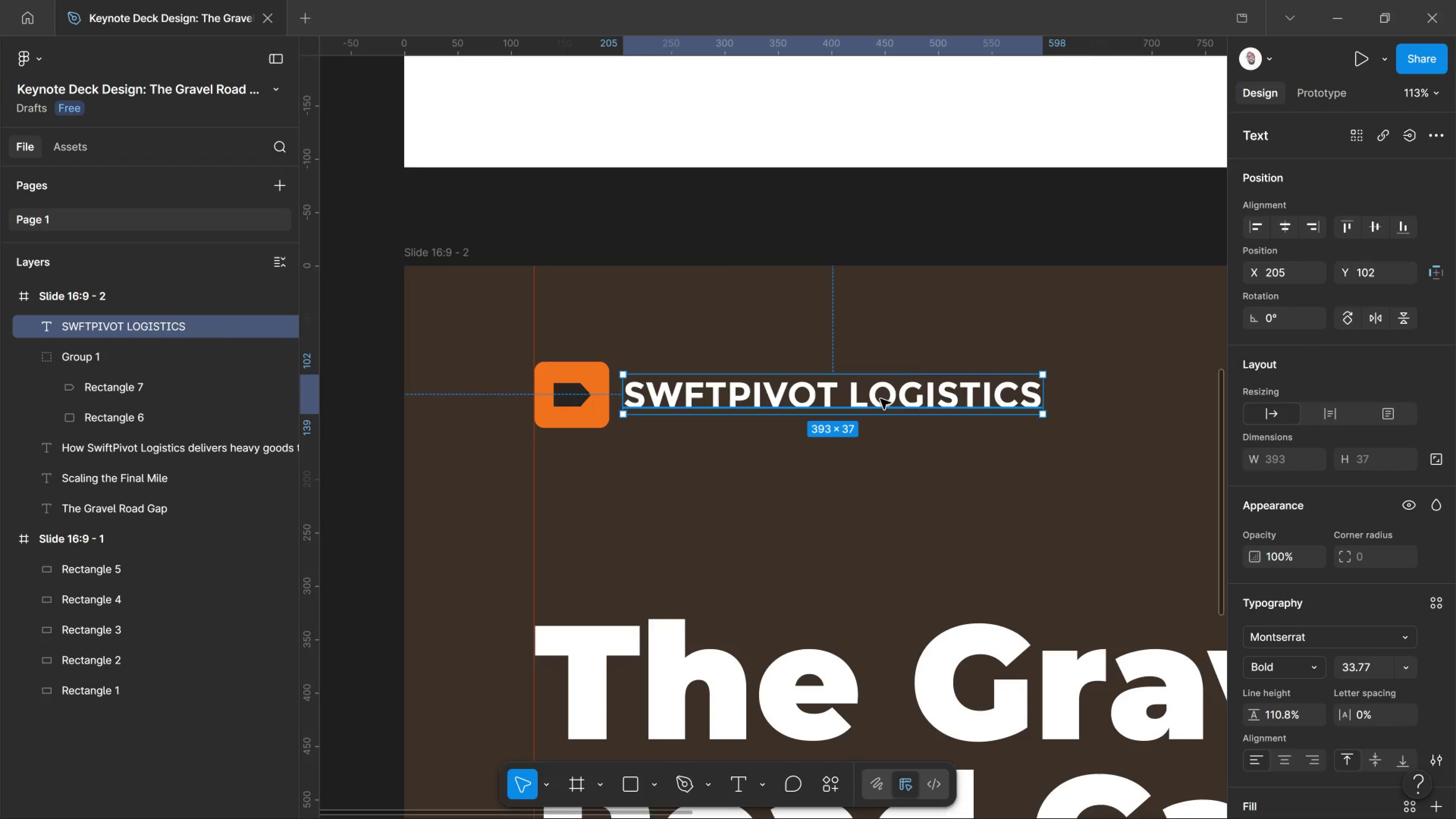 
hold_key(key=AltLeft, duration=2.71)
left_click_drag(start_coordinate=[883, 401], to_coordinate=[799, 570])
 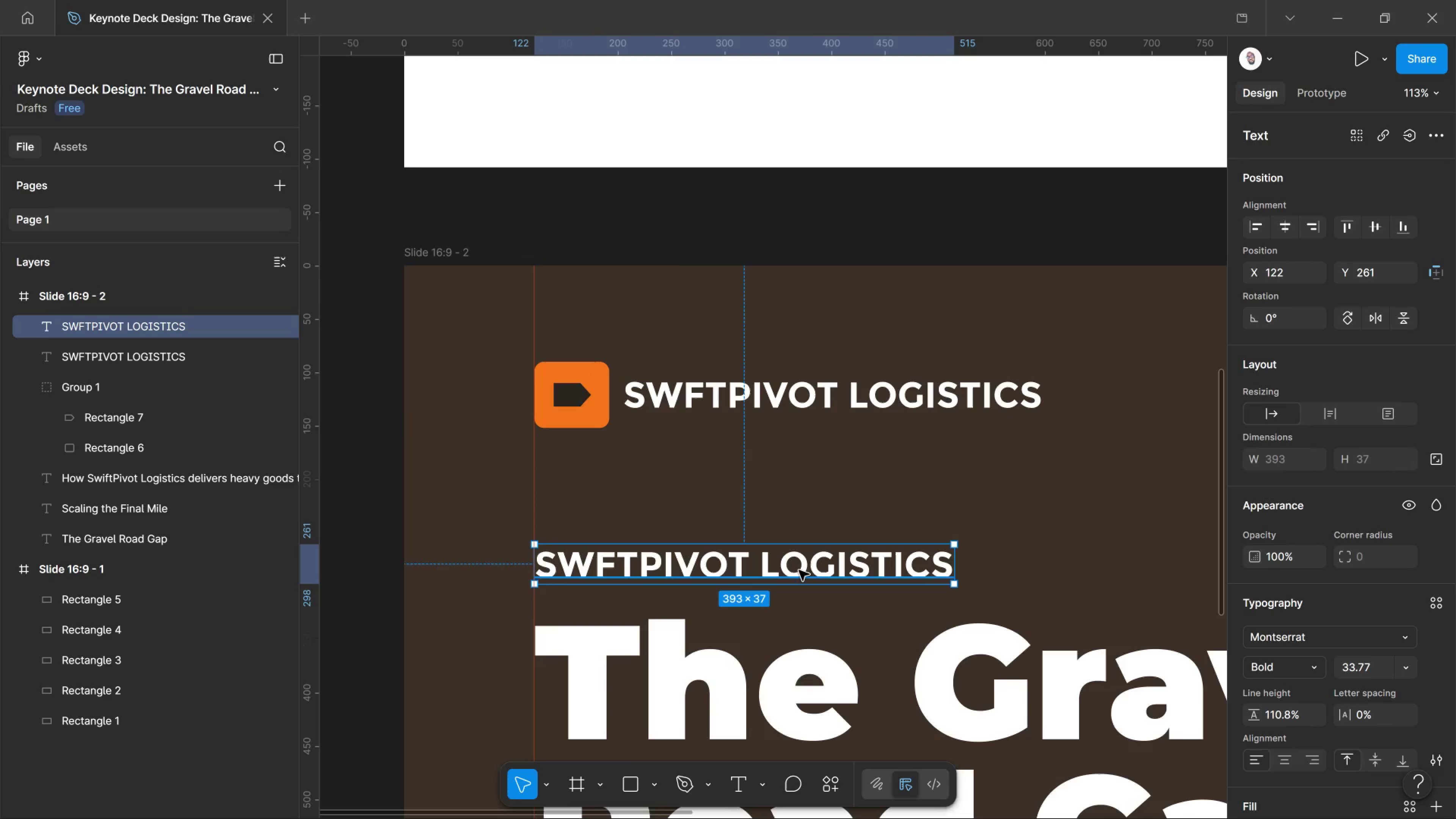 
left_click([799, 570])
 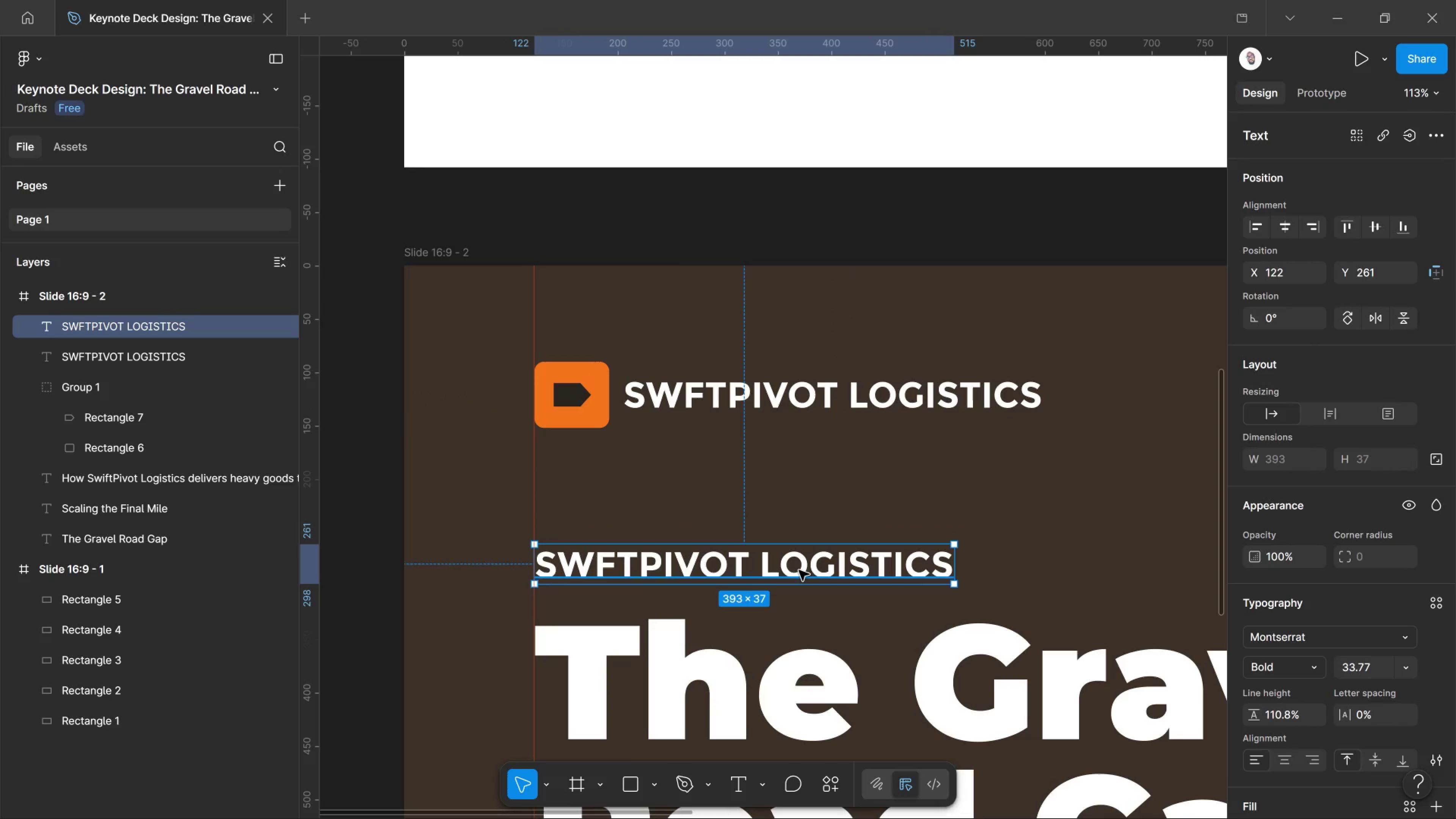 
double_click([799, 570])
 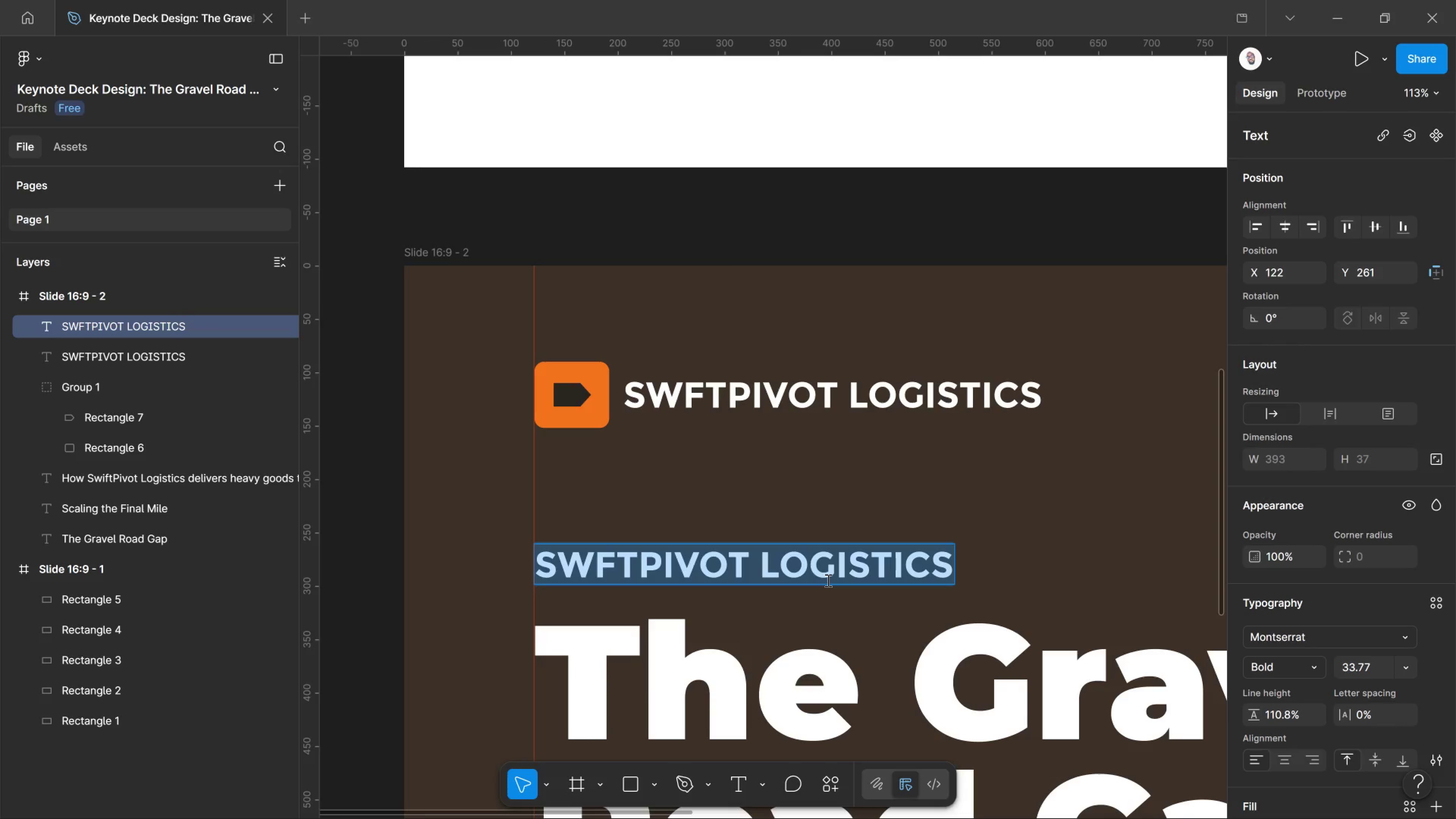 
wait(62.52)
 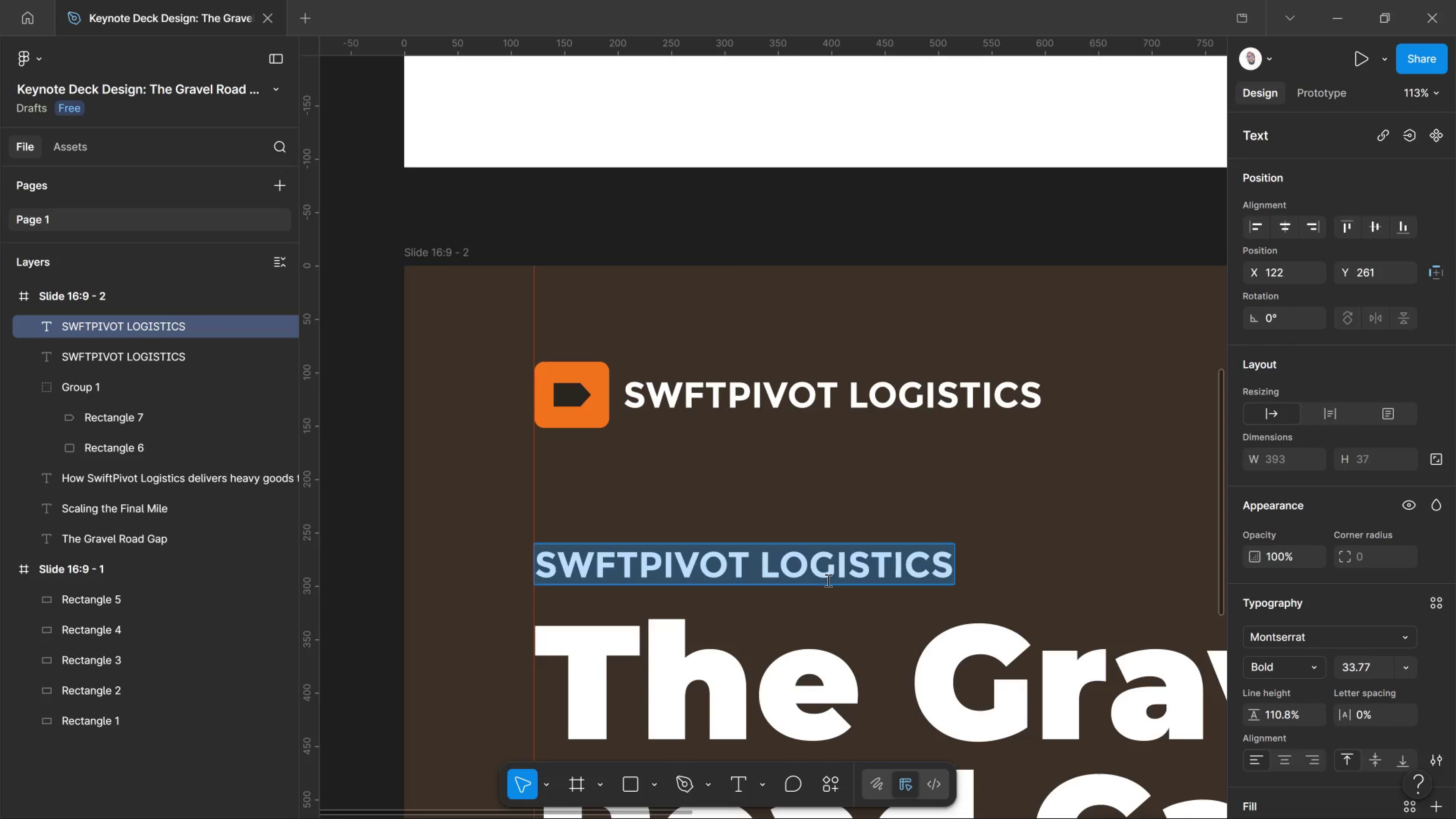 
type(NATION)
 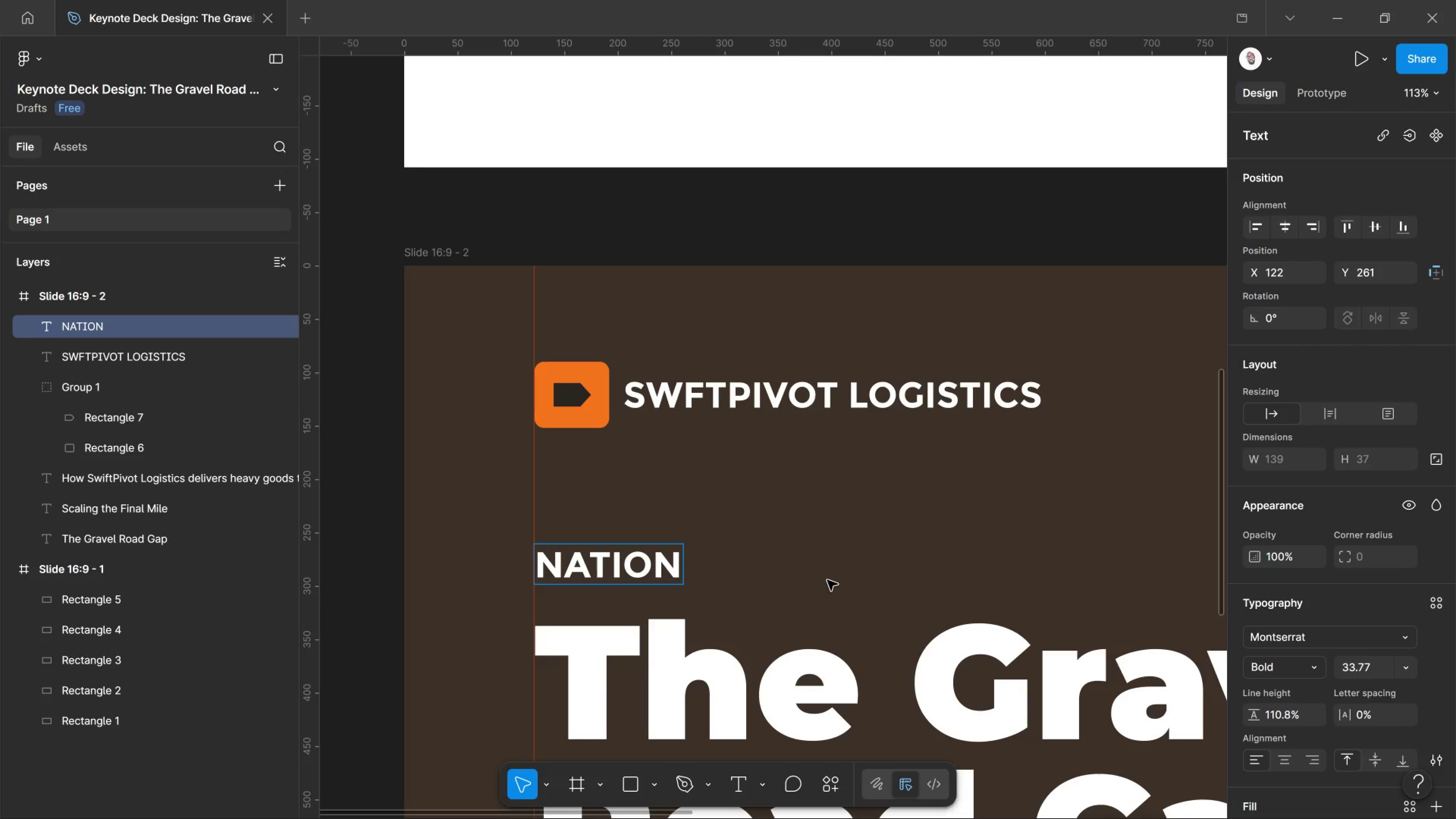 
wait(49.97)
 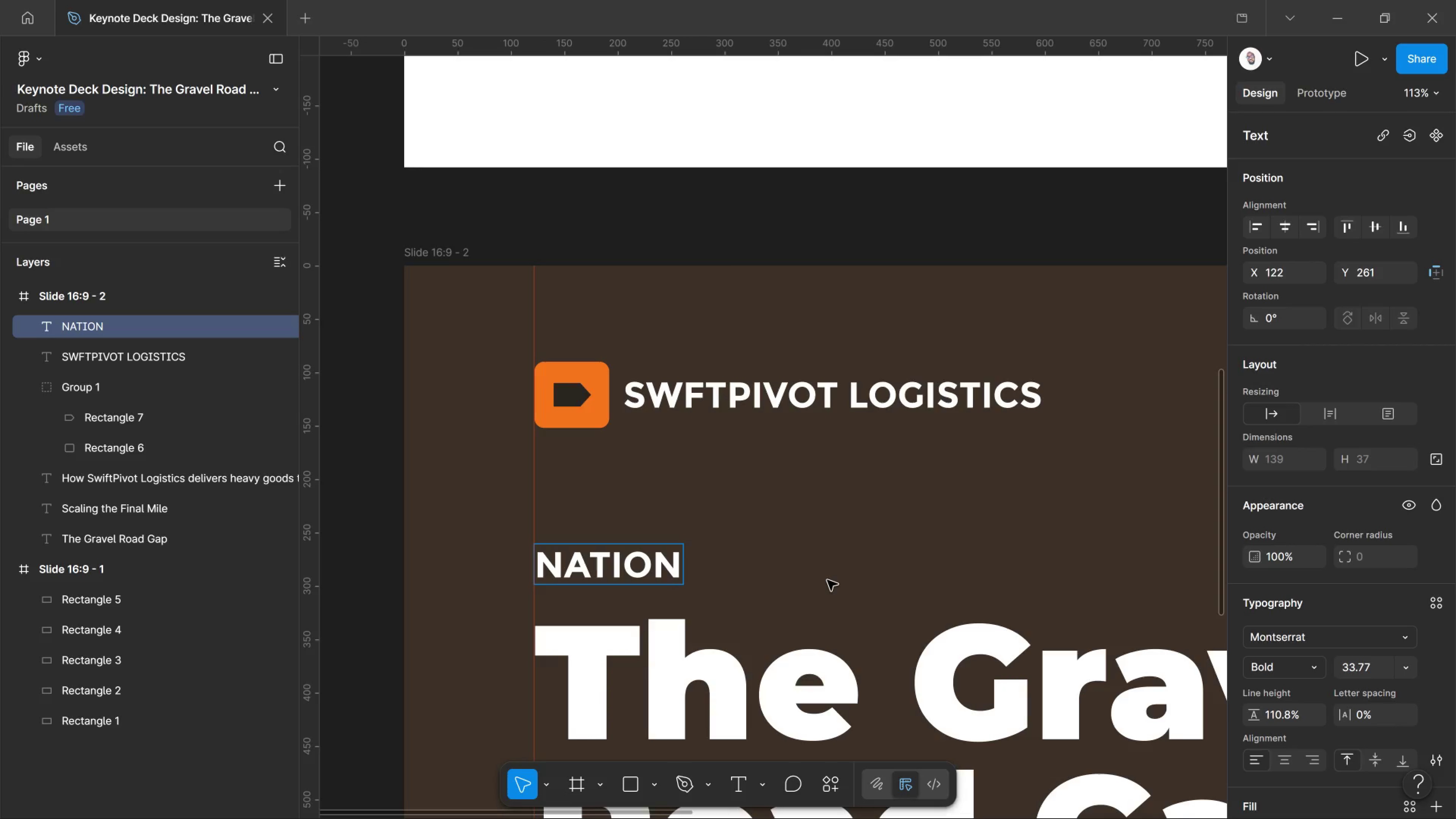 
type(AL )
 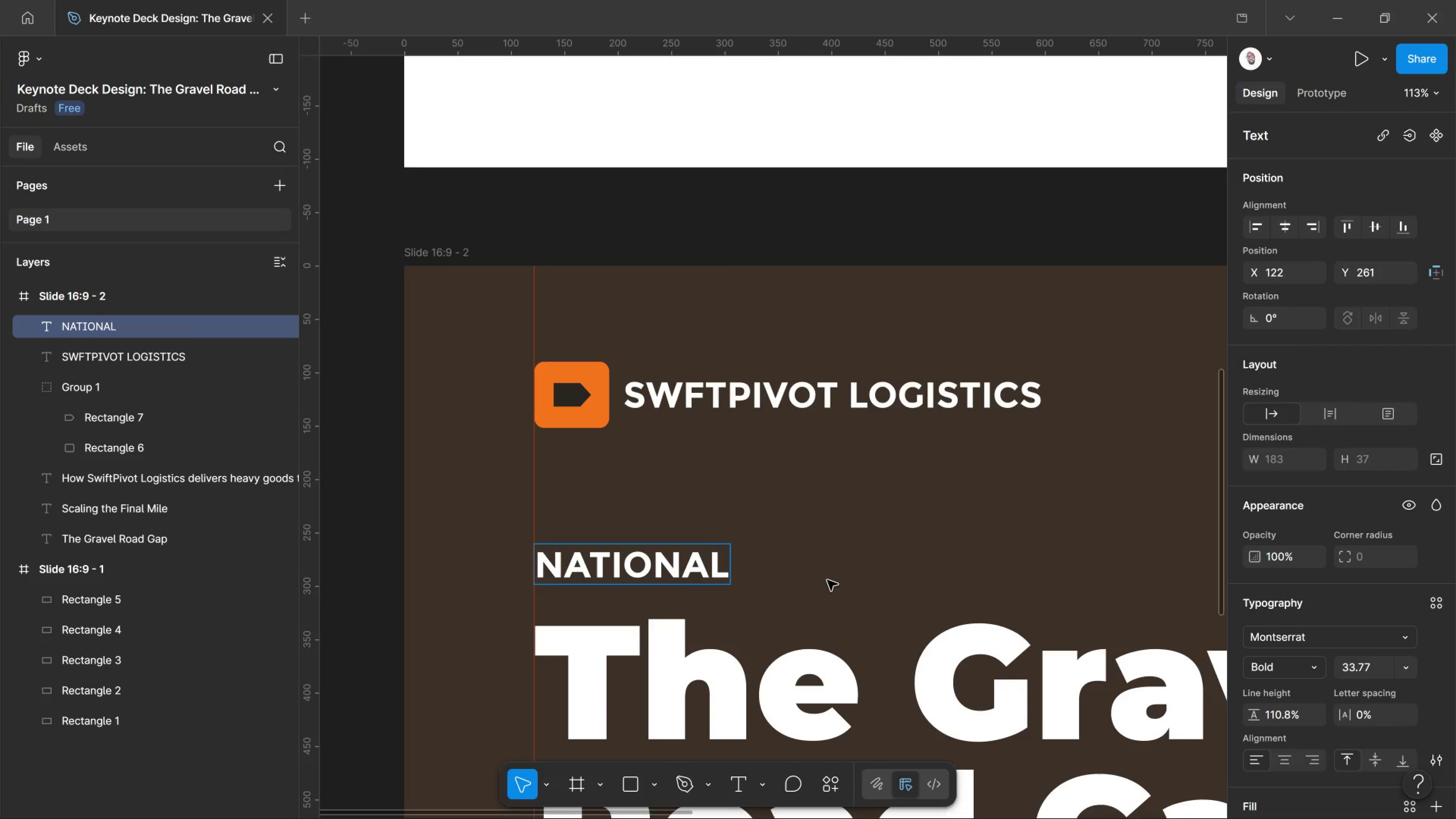 
type(RURAL LOGISTICE)
key(Backspace)
 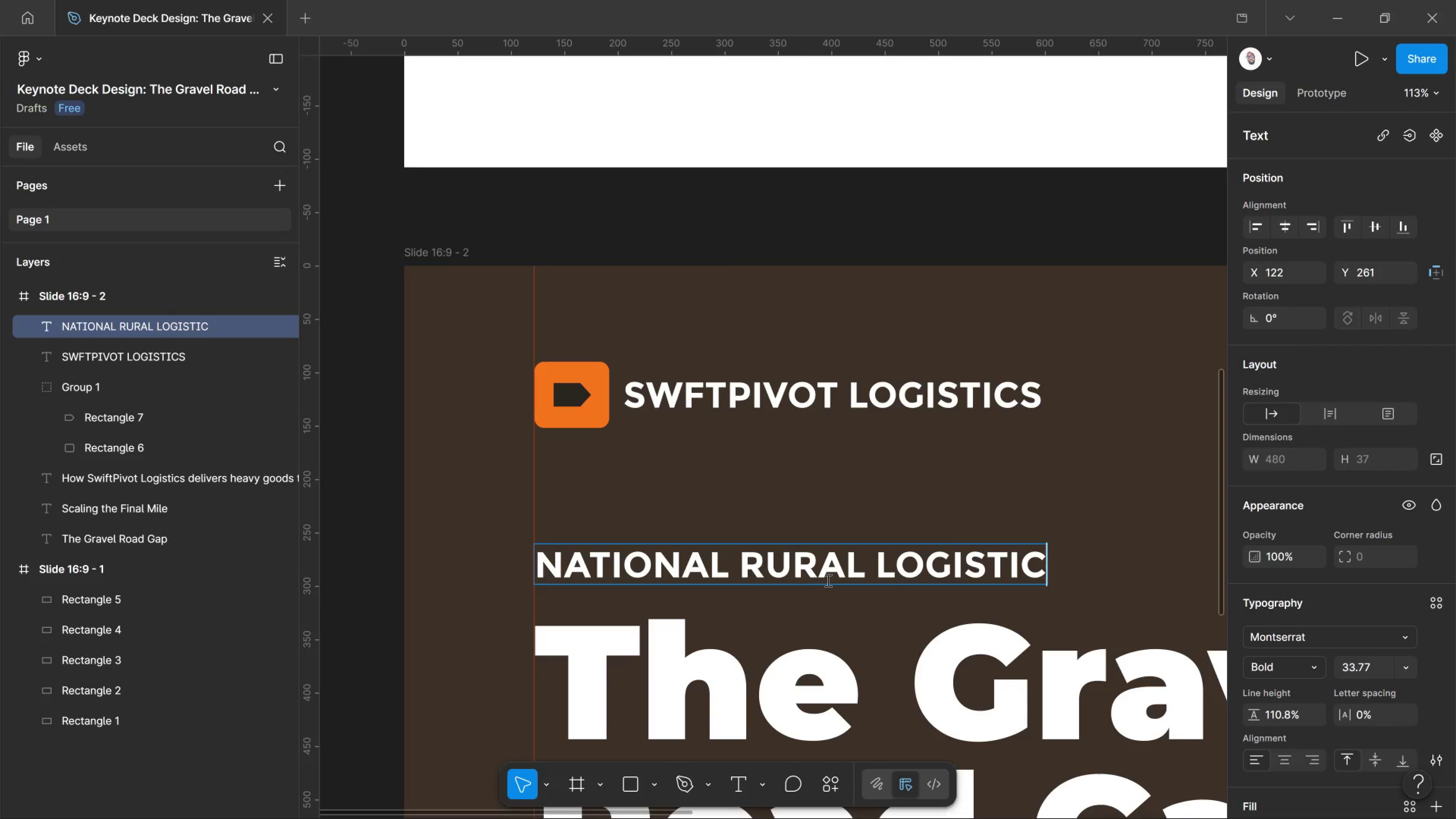 
type(S SUMMIT)
 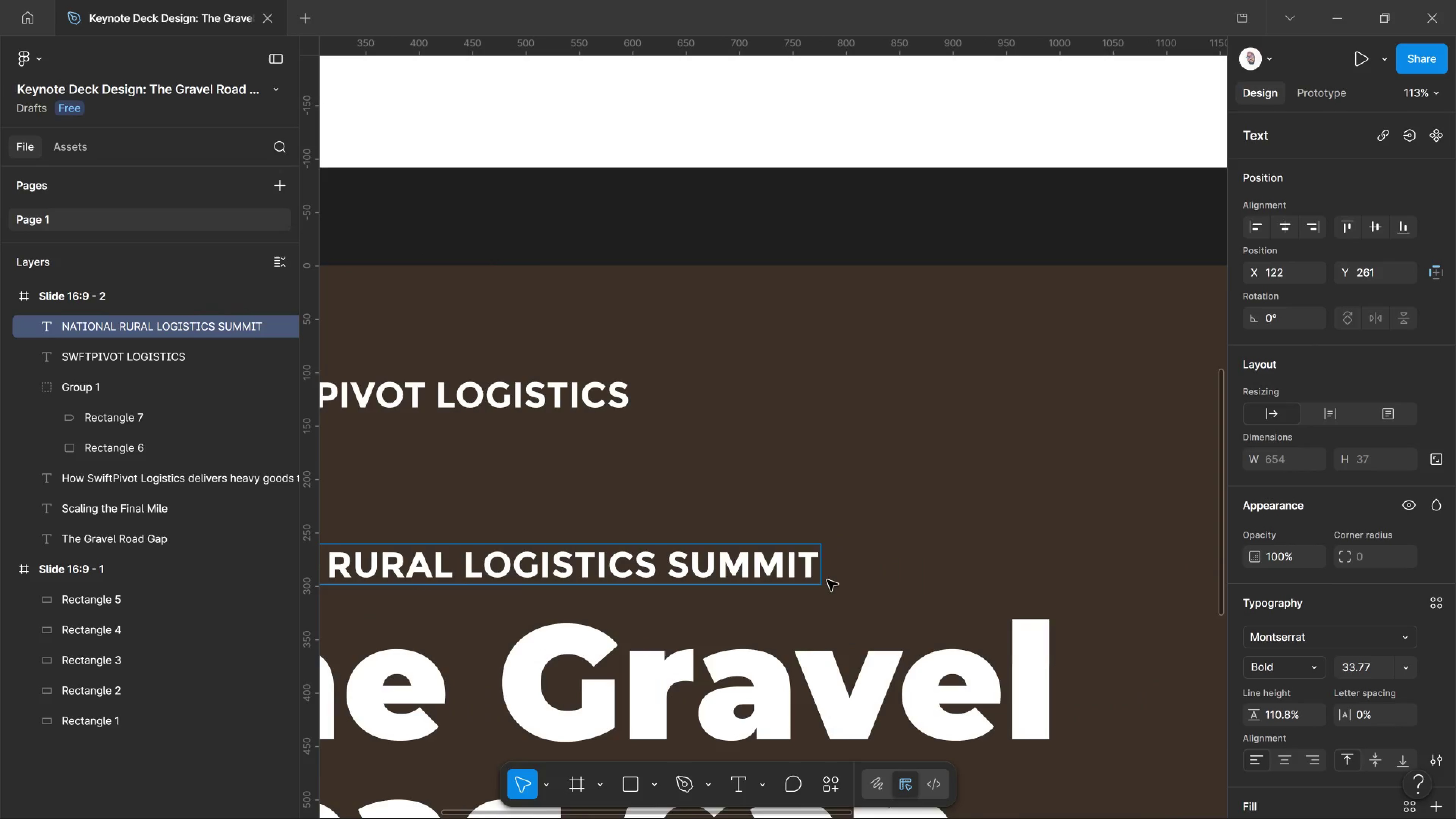 
key(Space)
 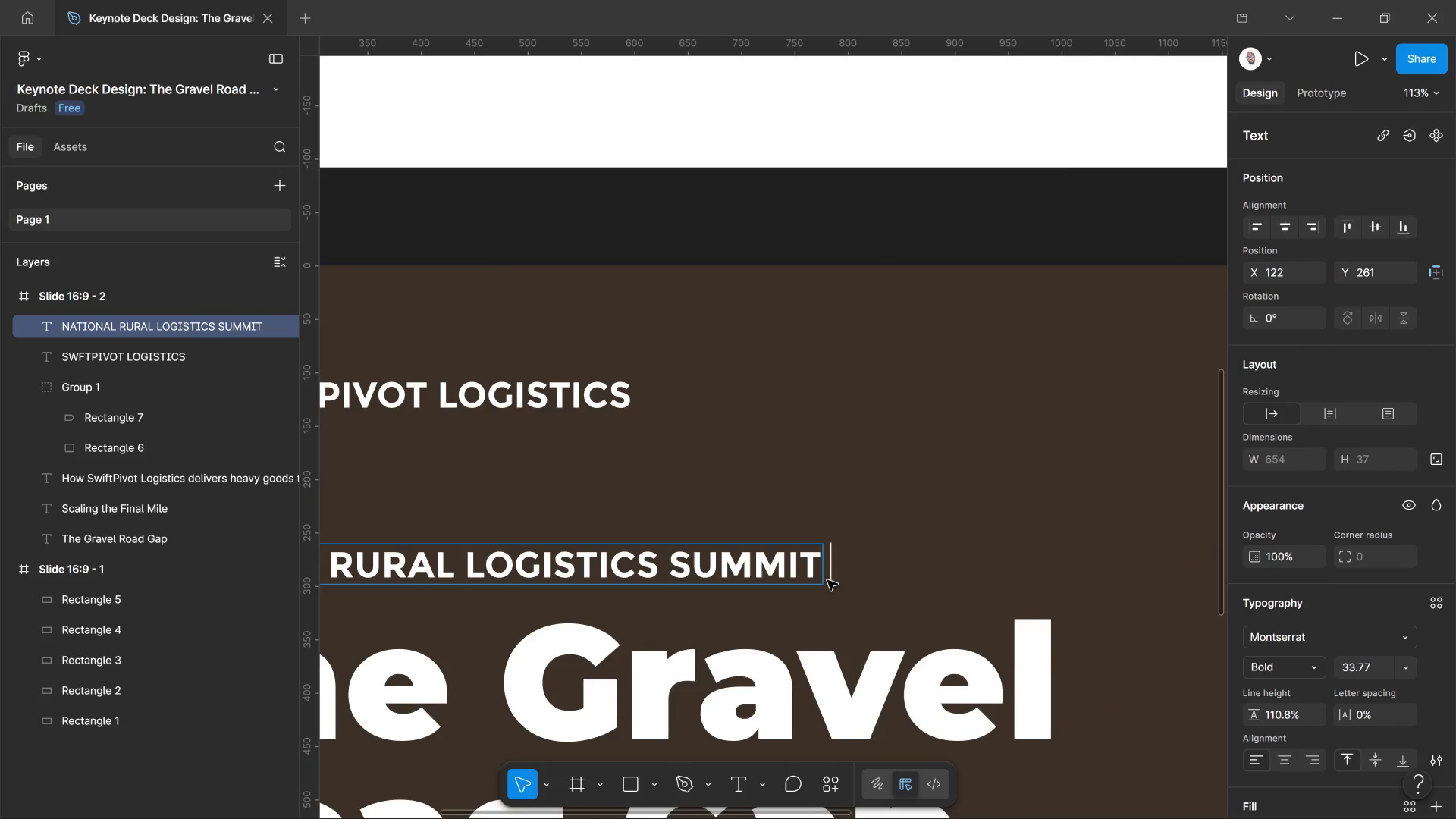 
key(Meta+V)
 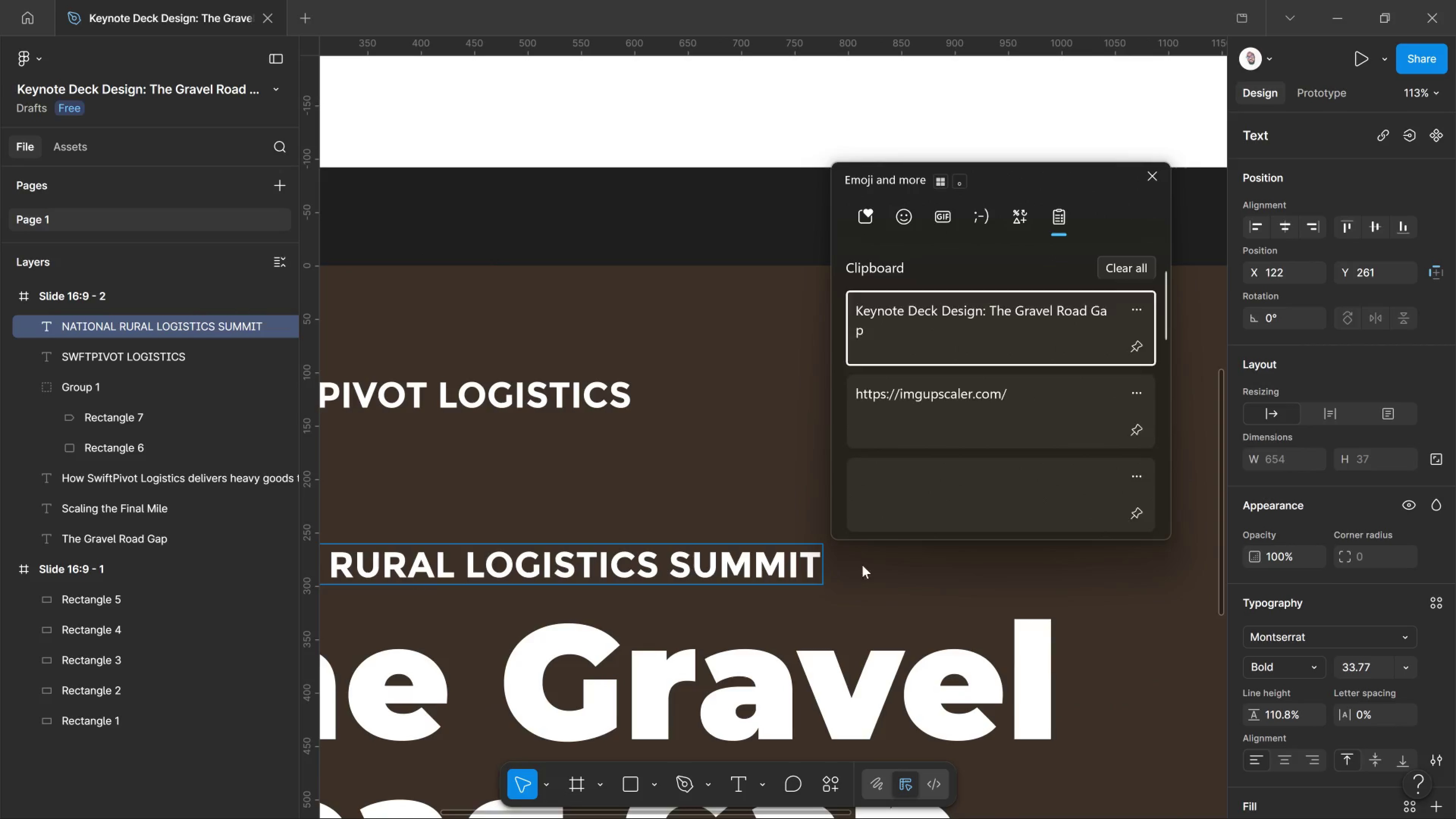 
left_click([919, 504])
 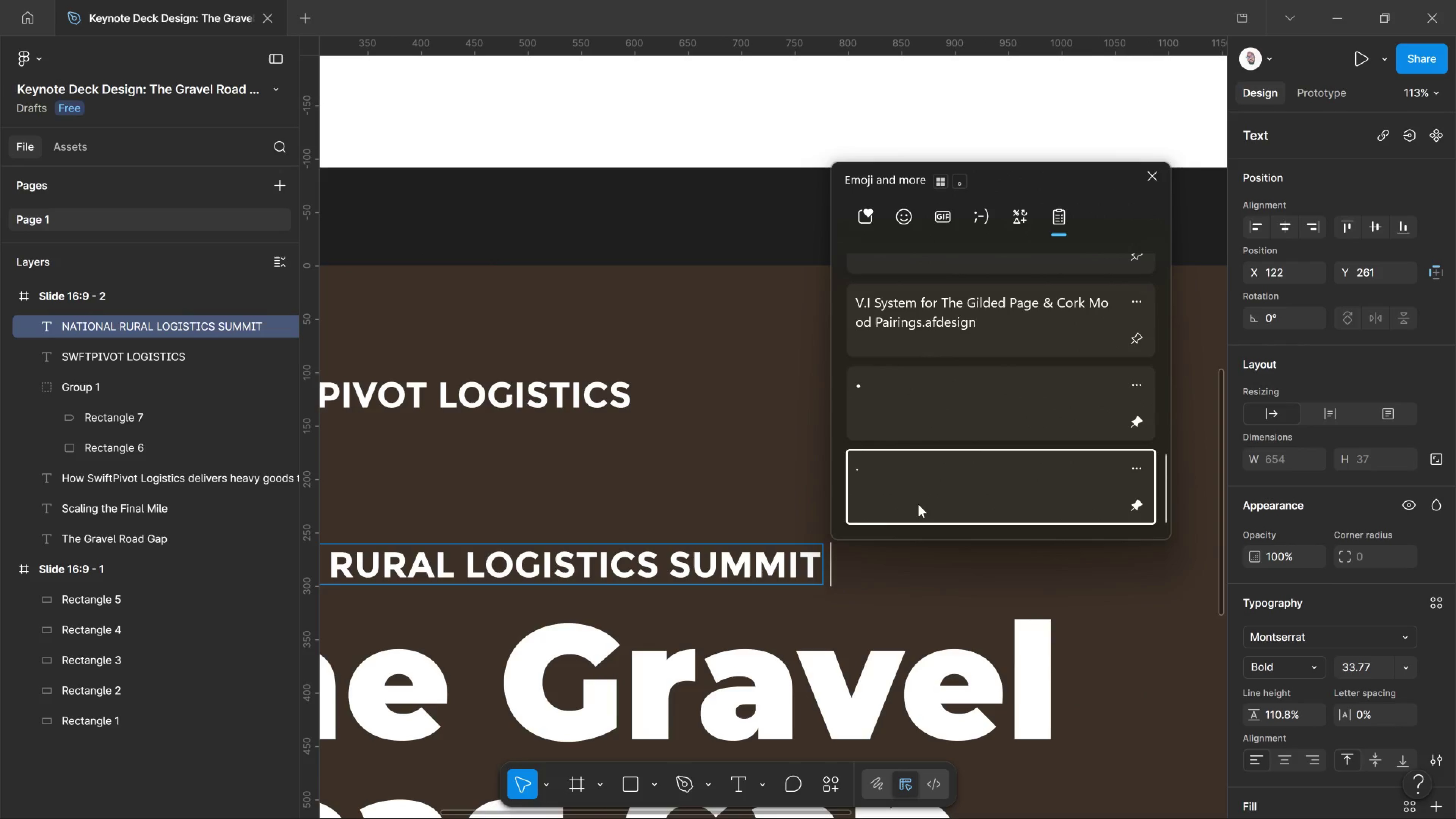 
key(Control+ControlLeft)
 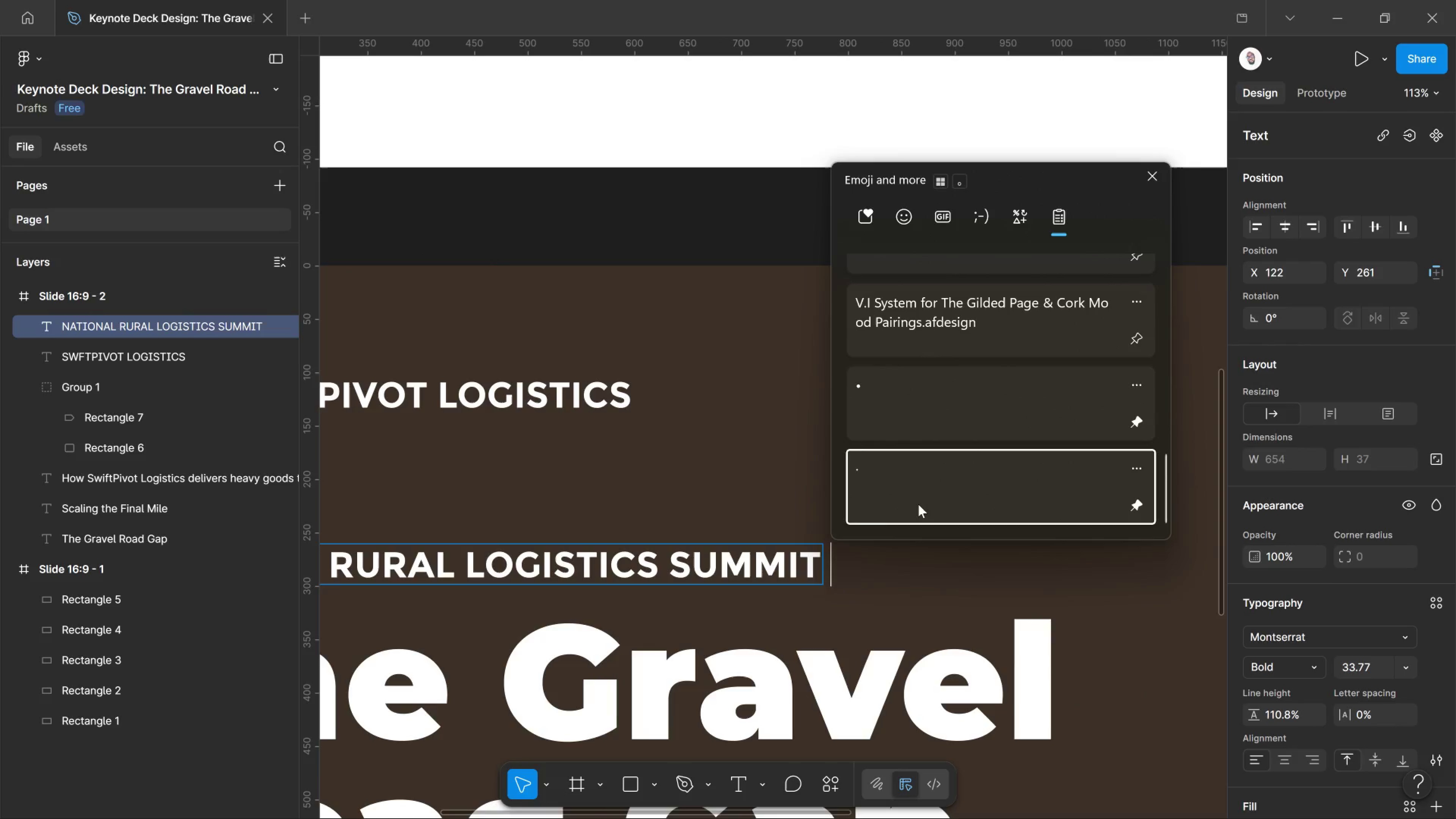 
key(Control+V)
 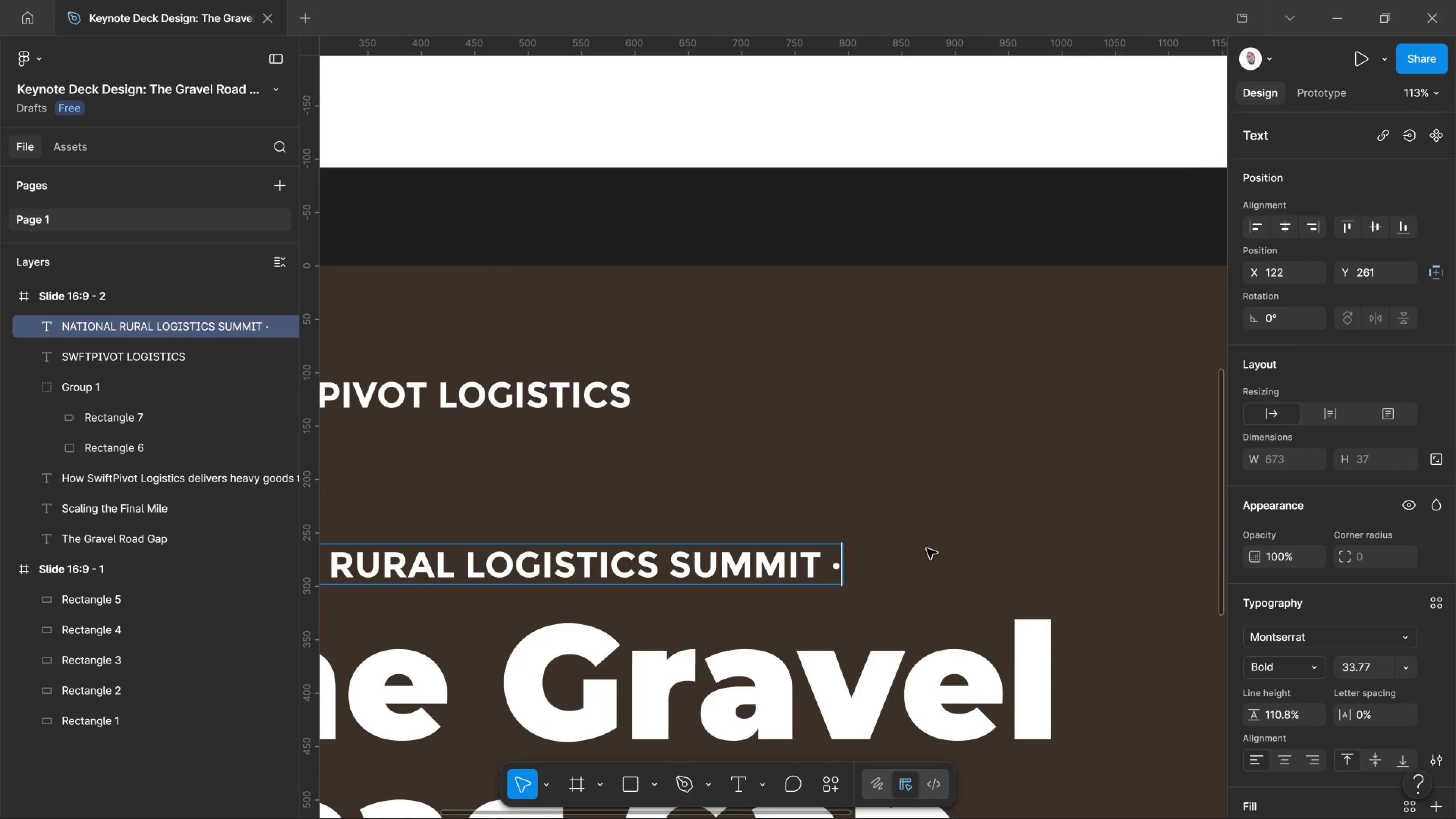 
scroll: coordinate [918, 505], scroll_direction: down, amount: 26.0
 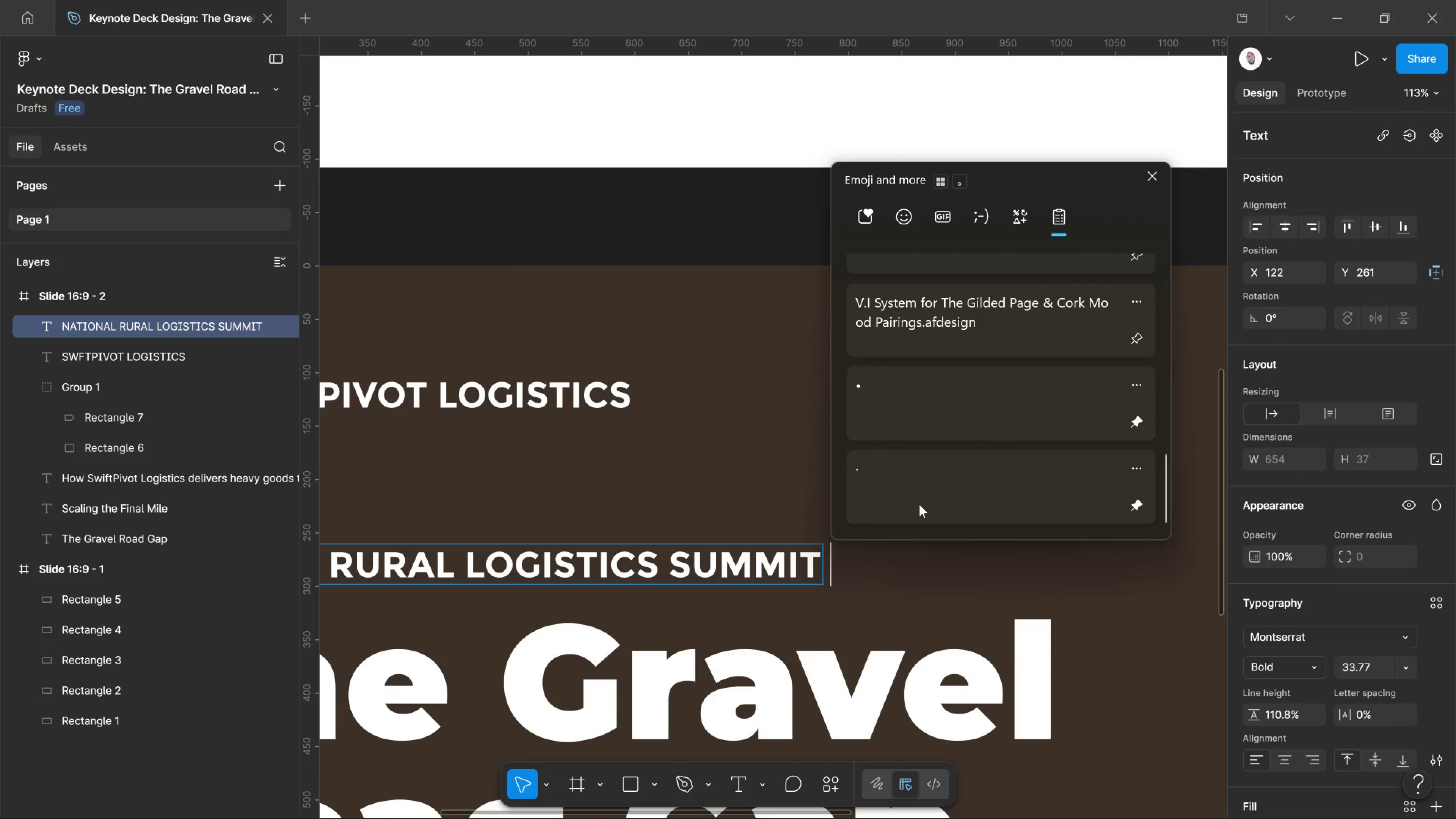 
type( 2026)
 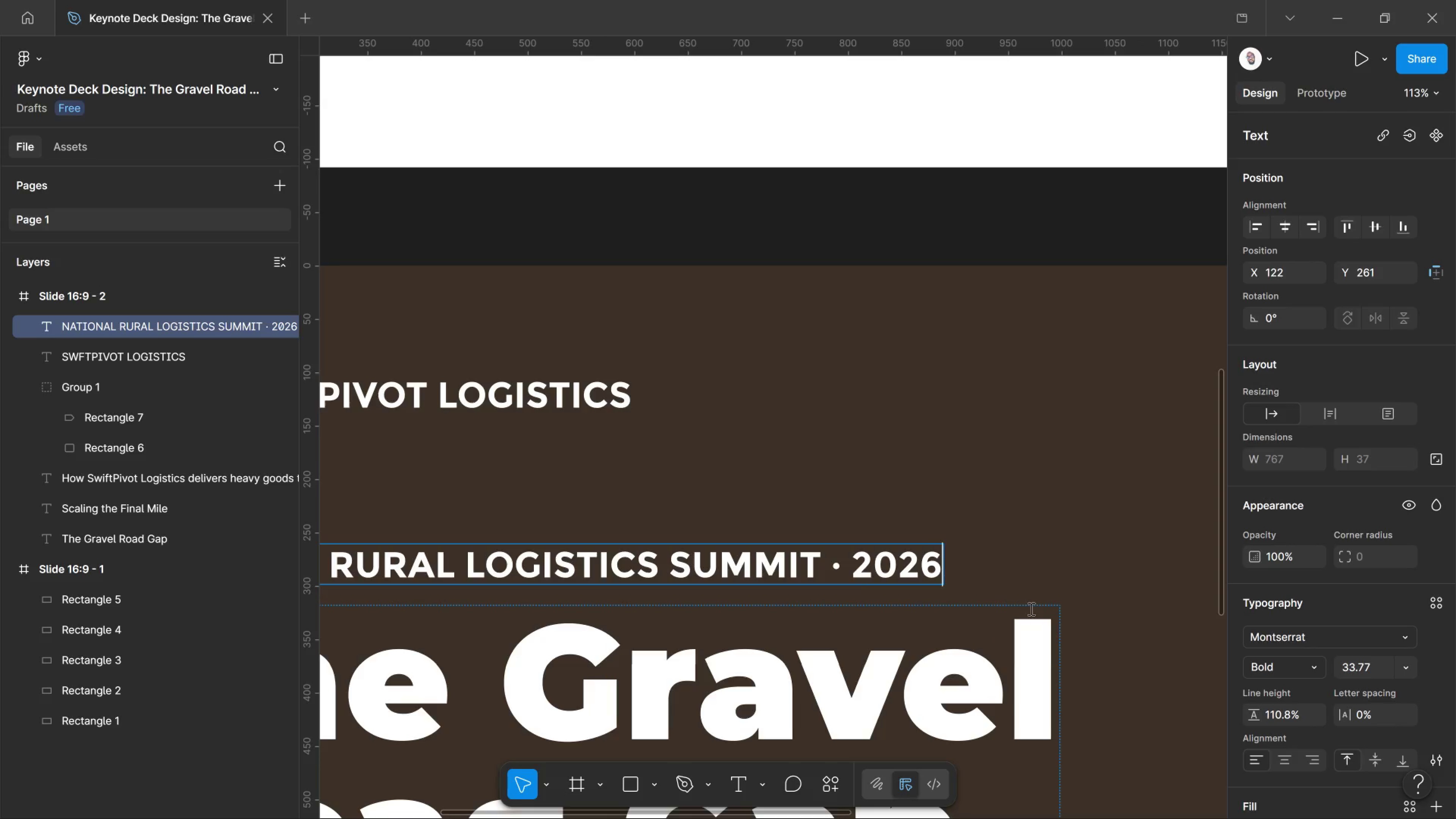 
left_click([1036, 597])
 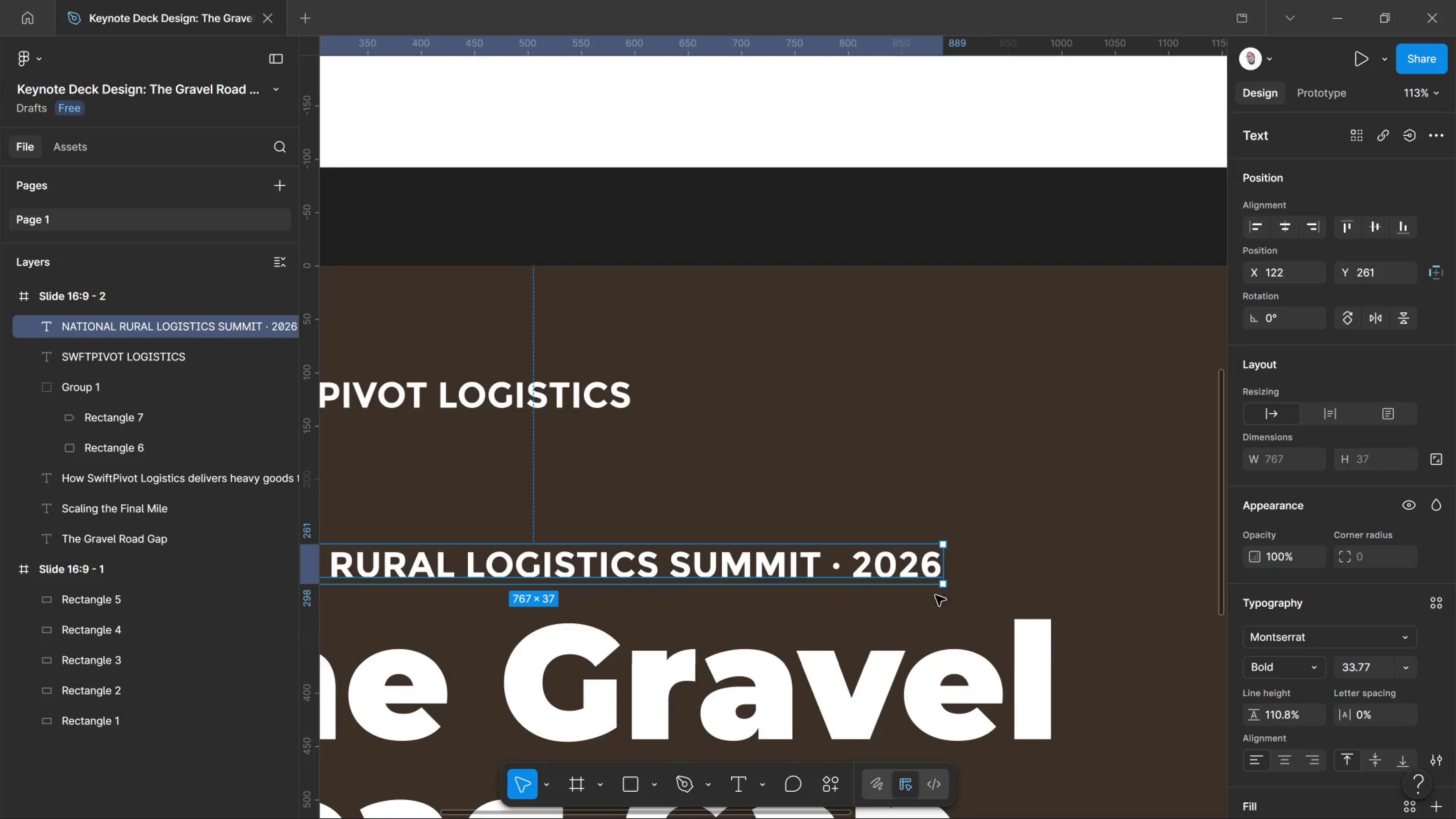 
double_click([923, 581])
 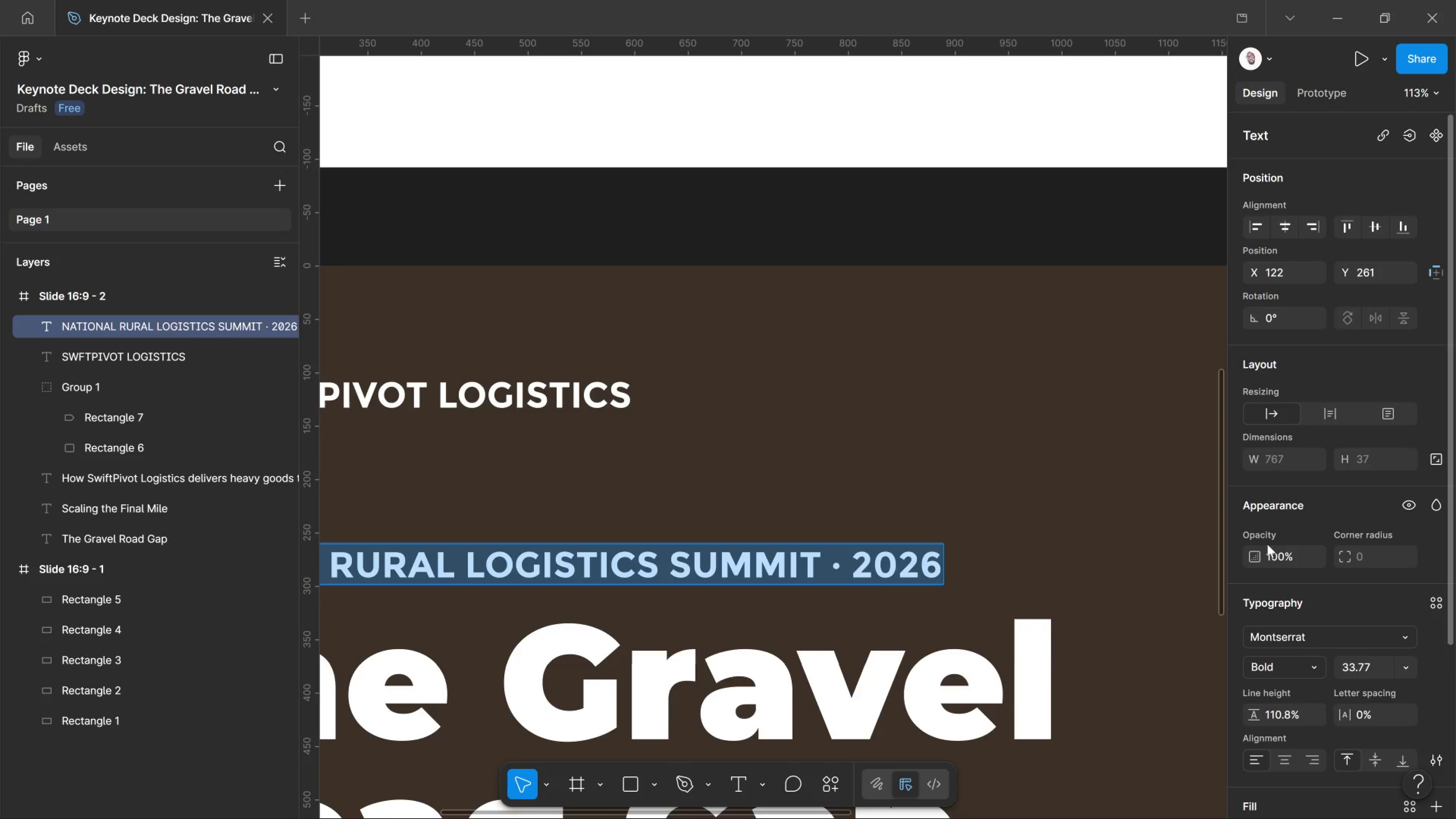 
key(Control+Shift+Comma)
 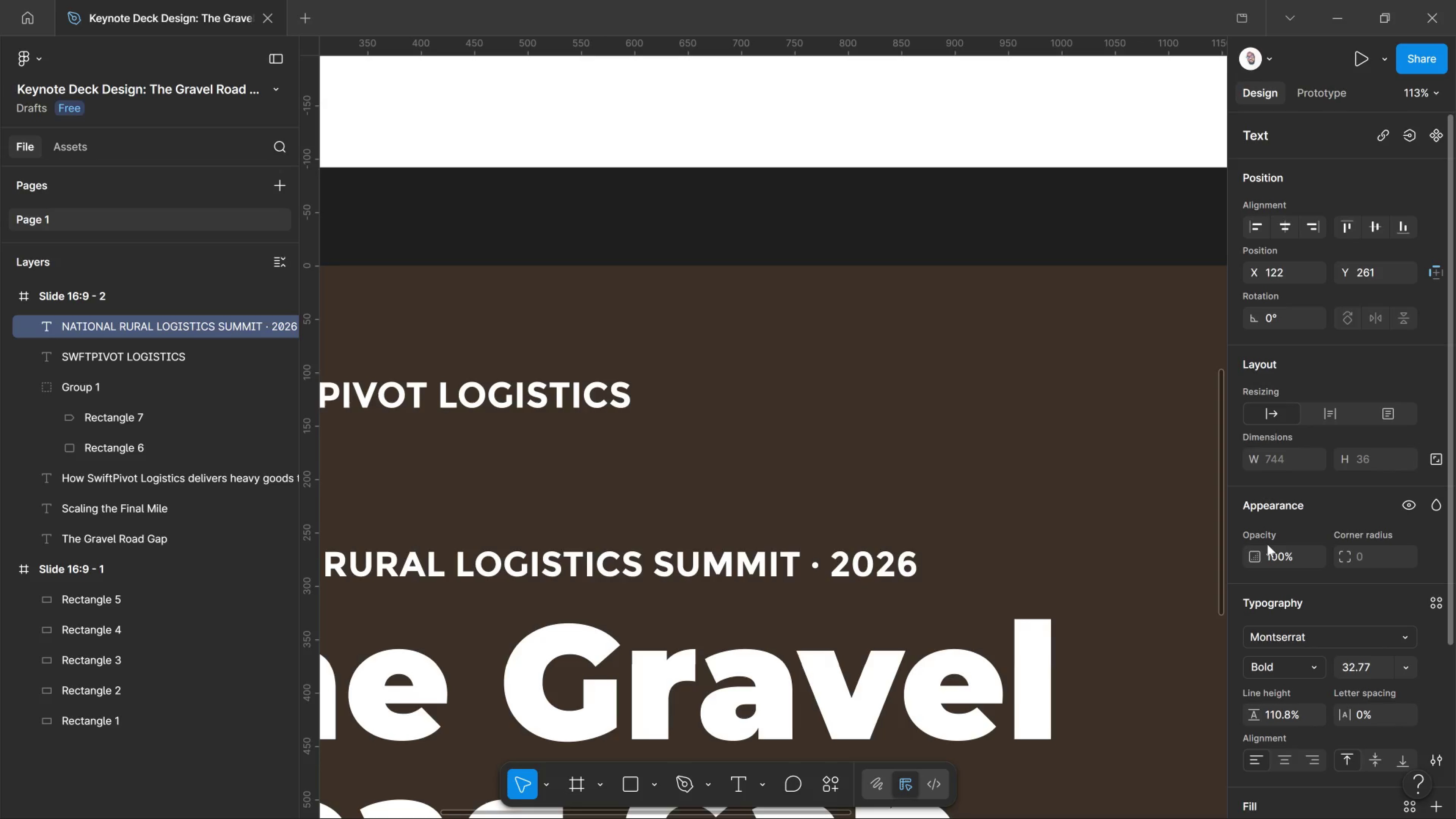 
key(Control+Shift+Comma)
 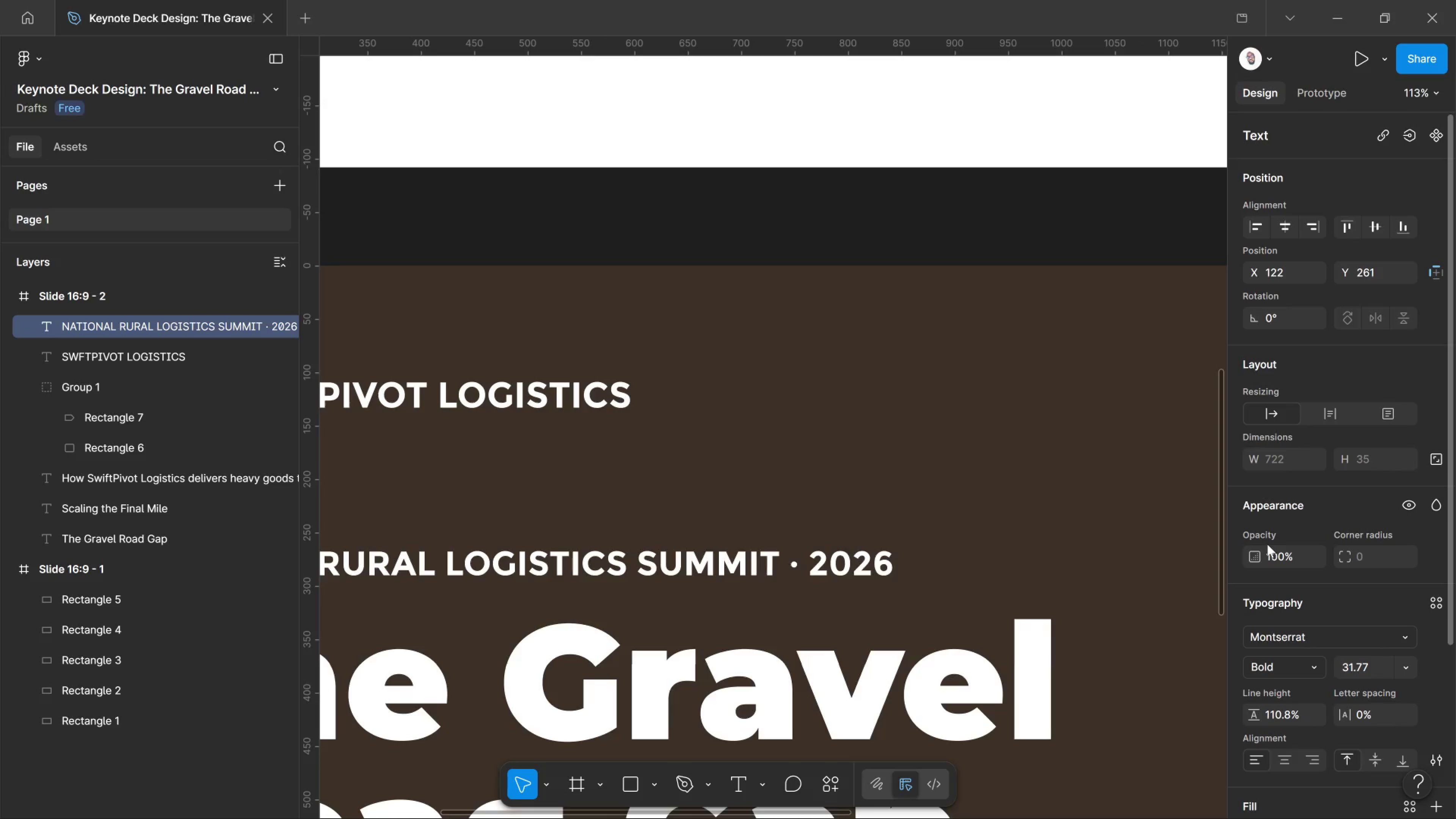 
key(Control+Shift+Comma)
 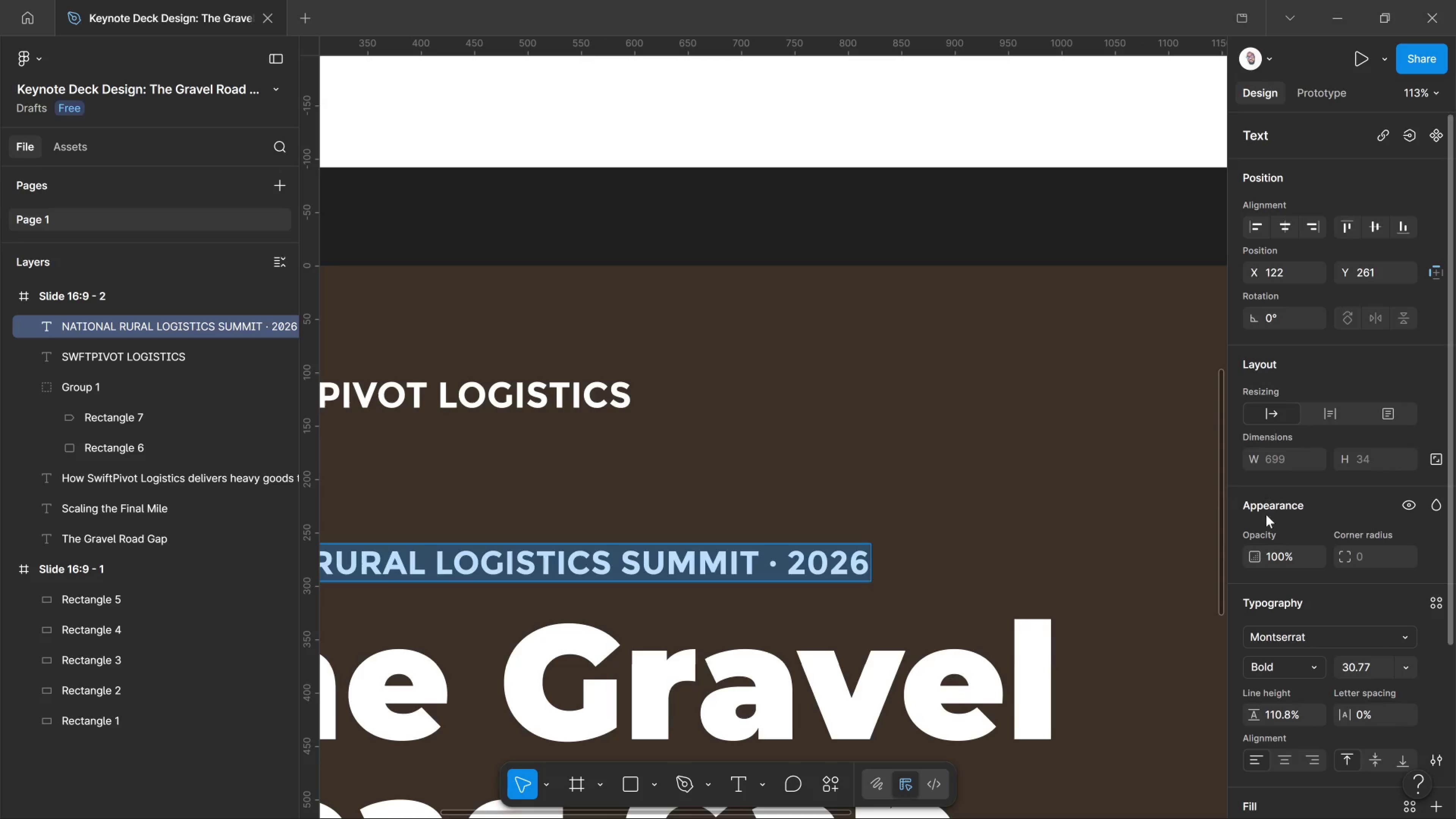 
wait(5.25)
 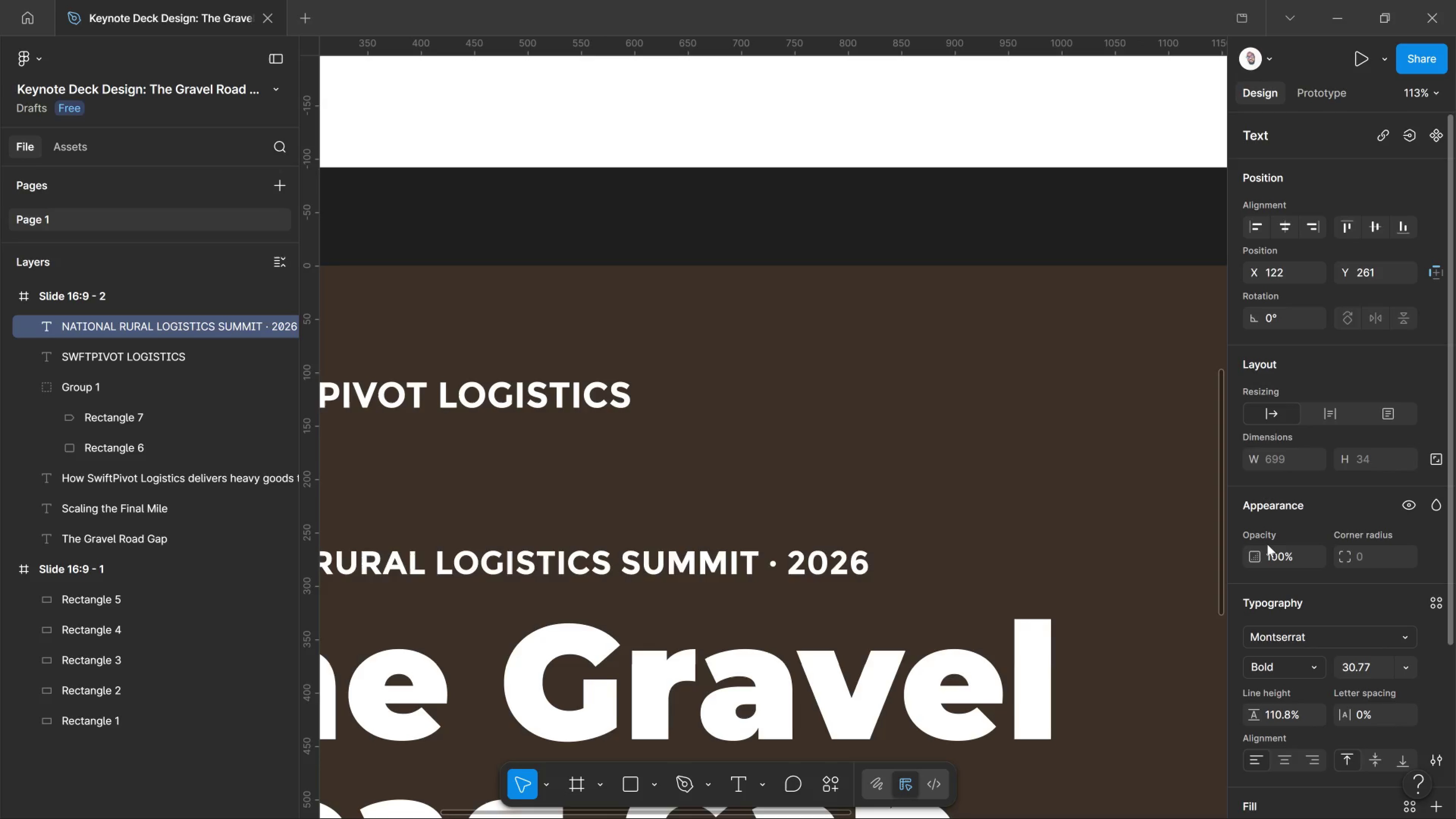 
scroll: coordinate [1294, 635], scroll_direction: down, amount: 1.0
 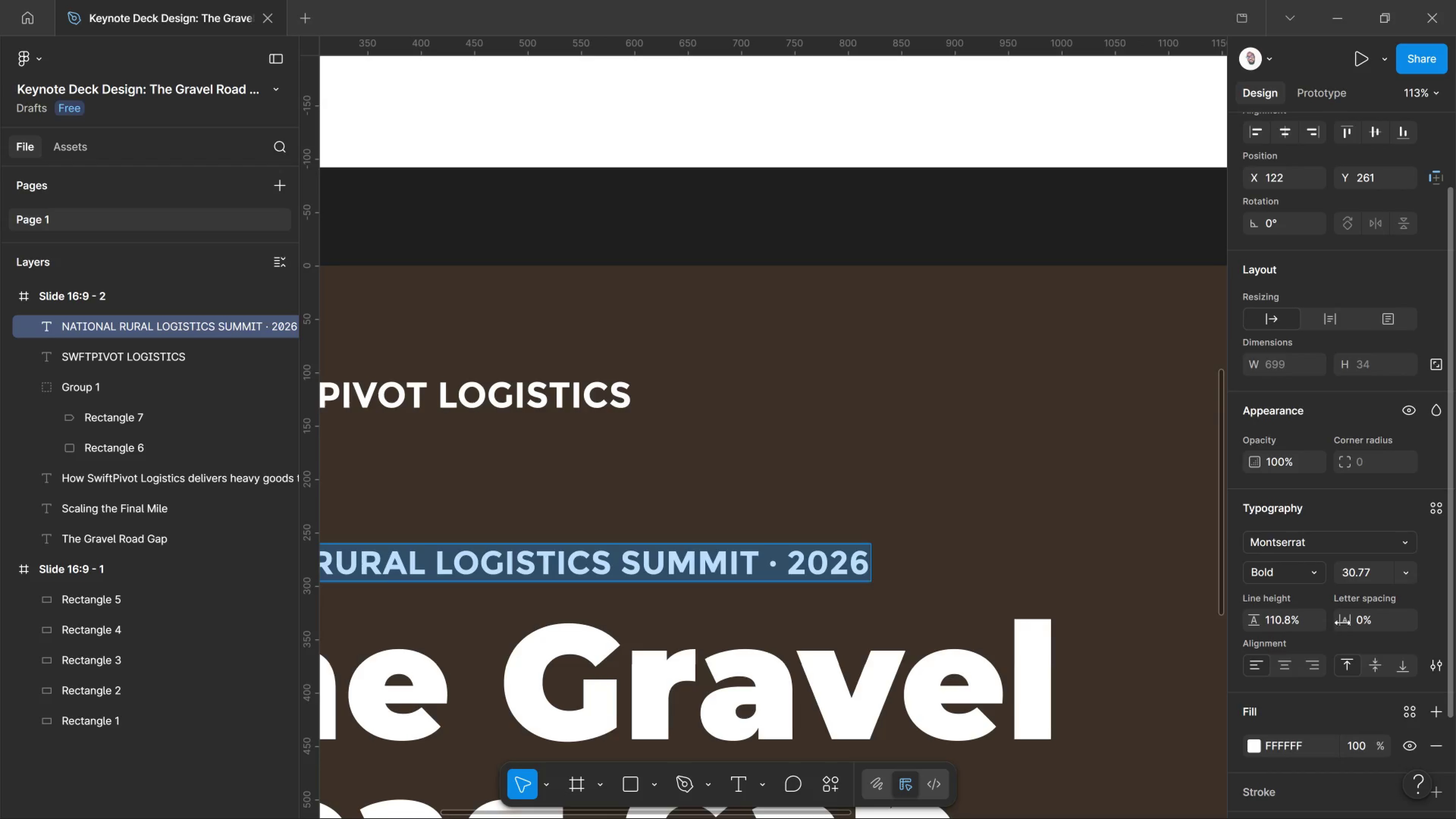 
left_click_drag(start_coordinate=[1346, 623], to_coordinate=[763, 428])
 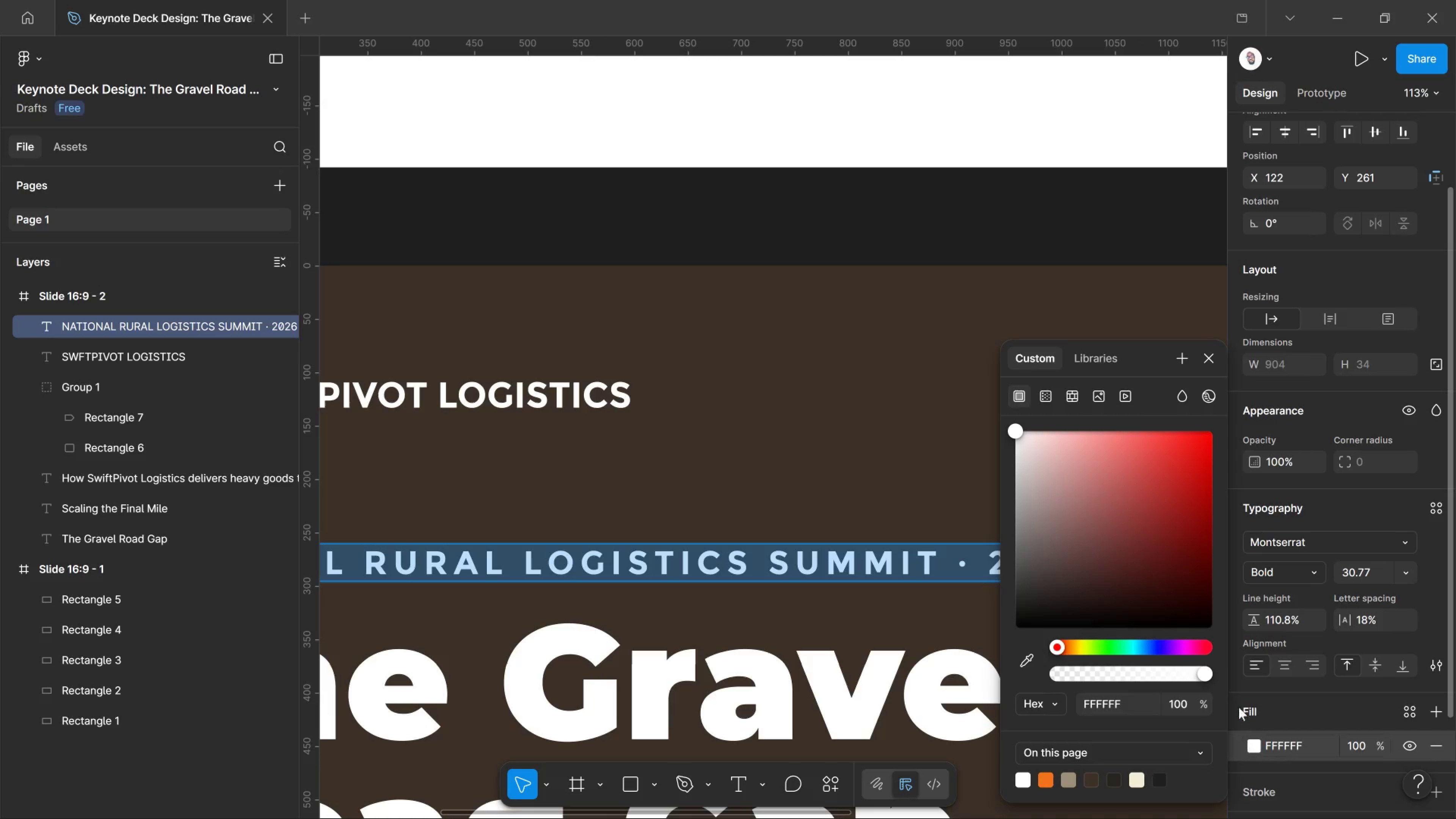 
wait(6.02)
 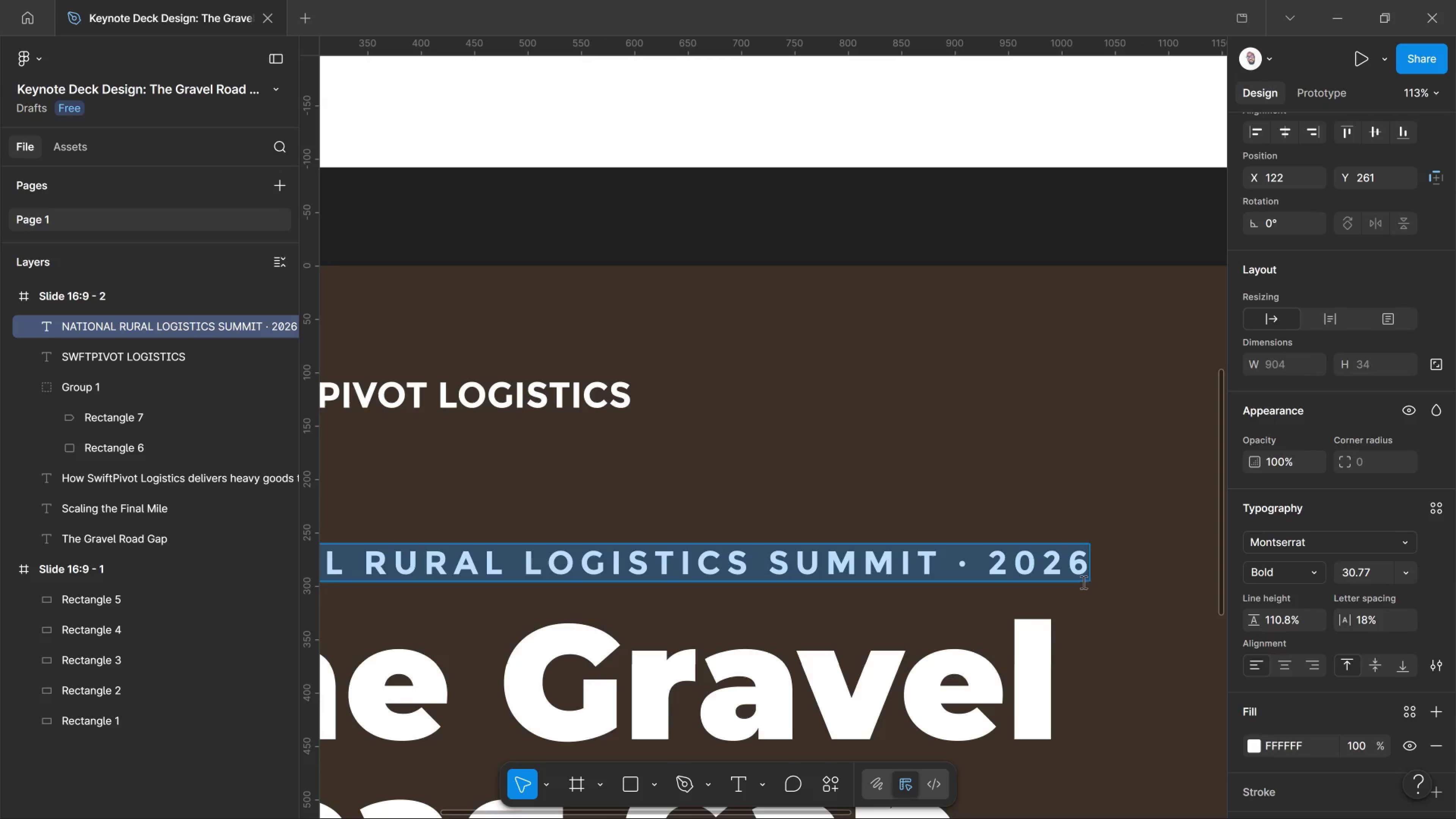 
left_click([1097, 360])
 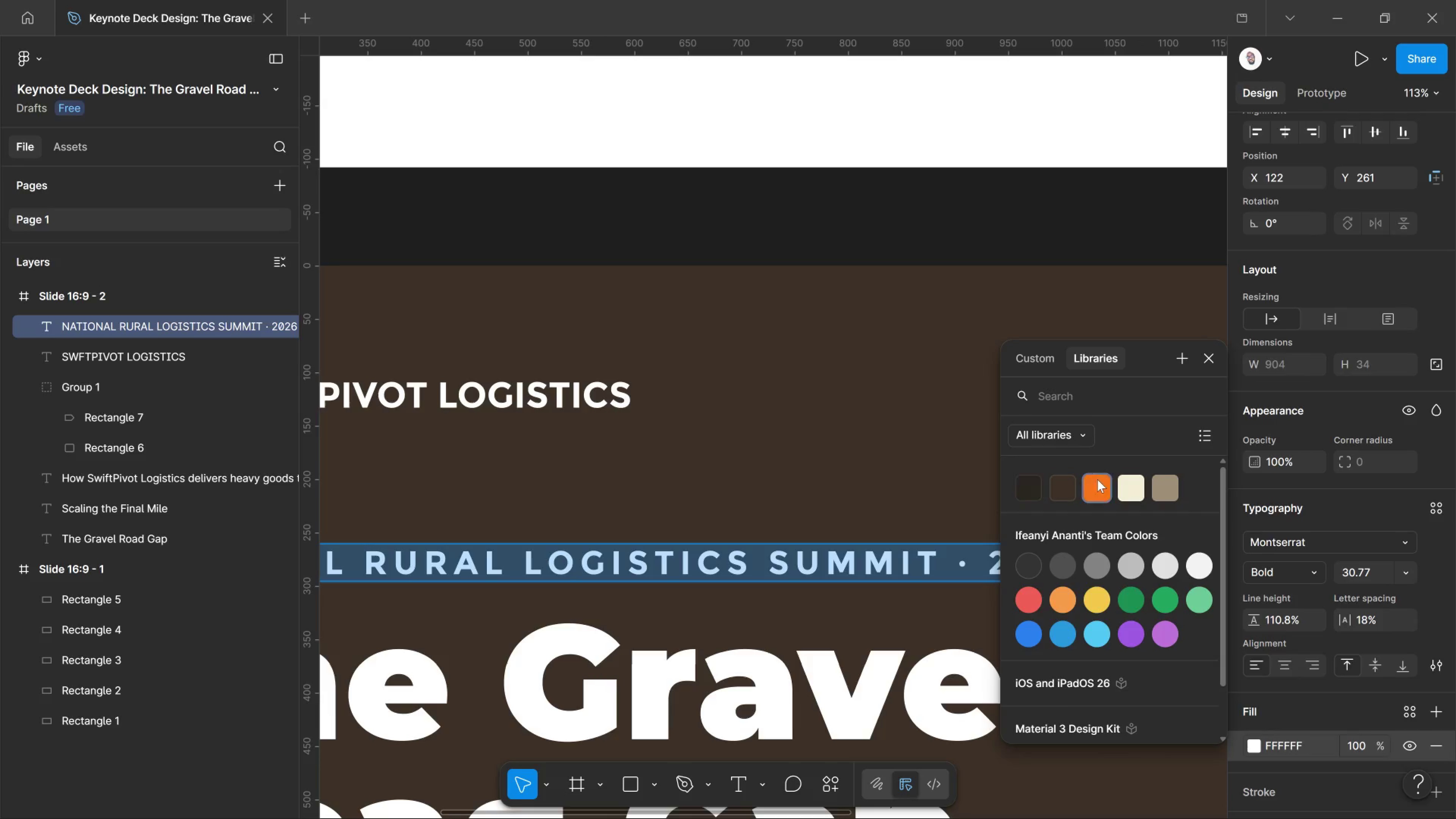 
left_click([1097, 479])
 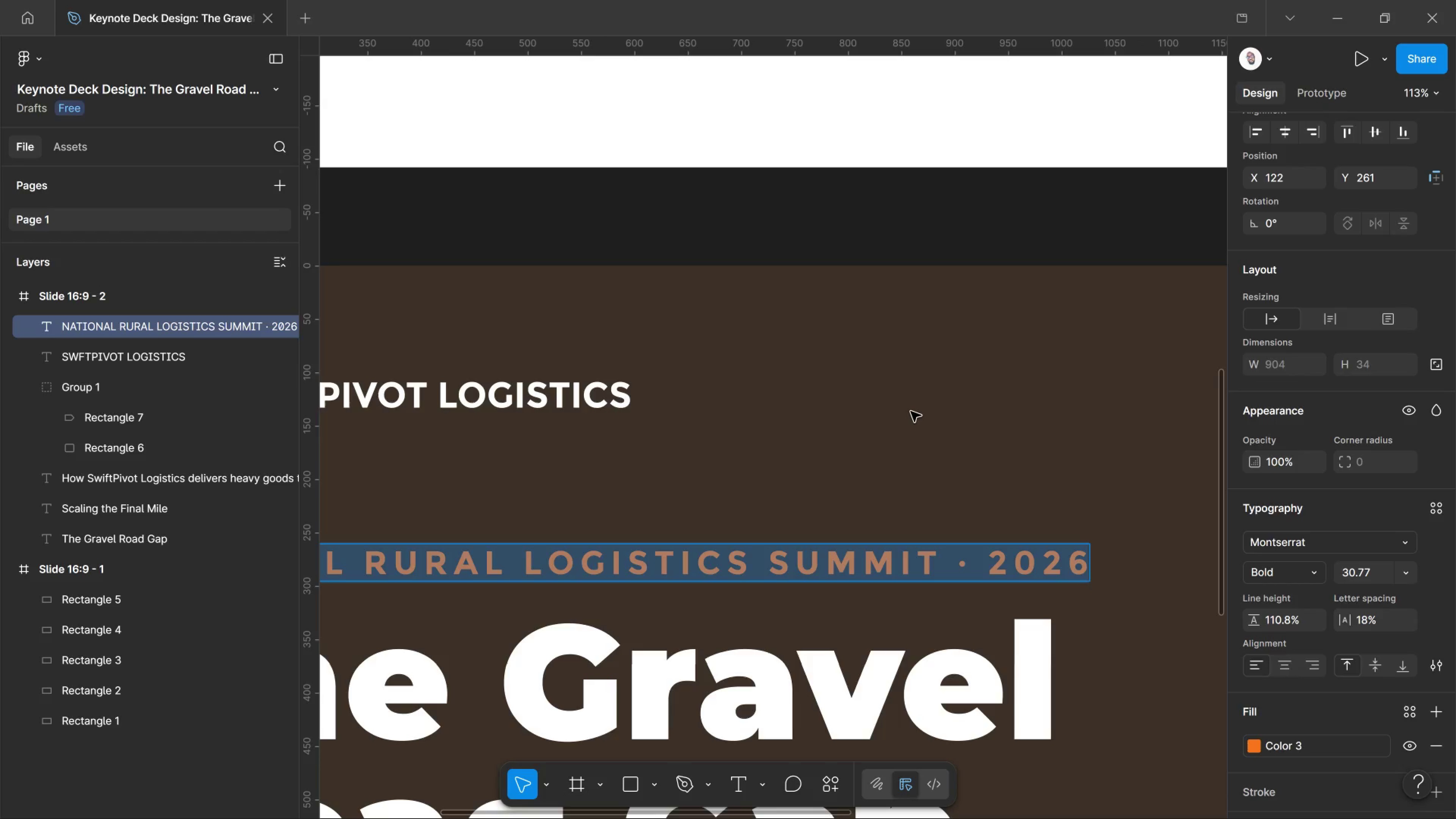 
key(Control+Minus)
 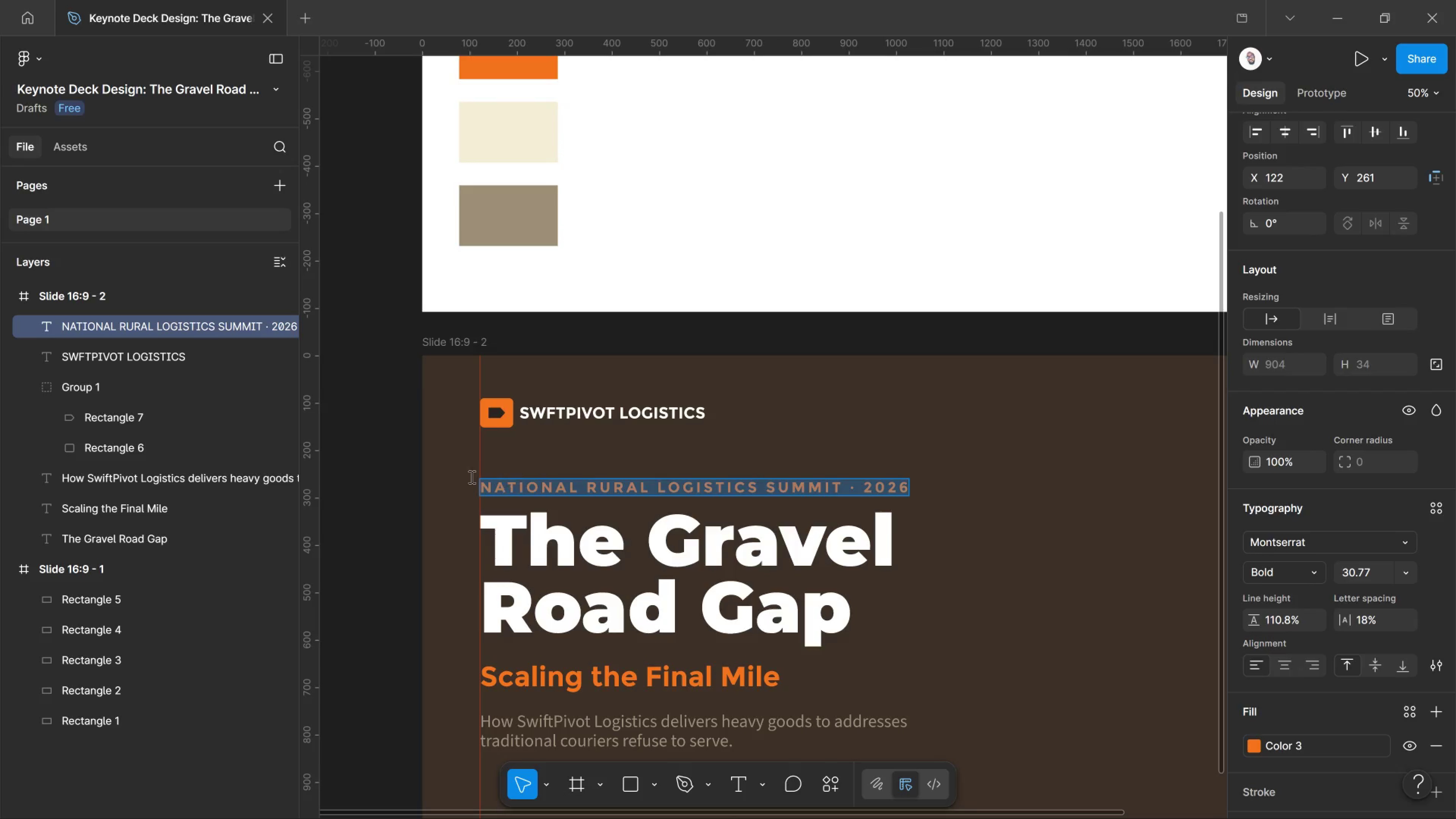 
left_click([410, 436])
 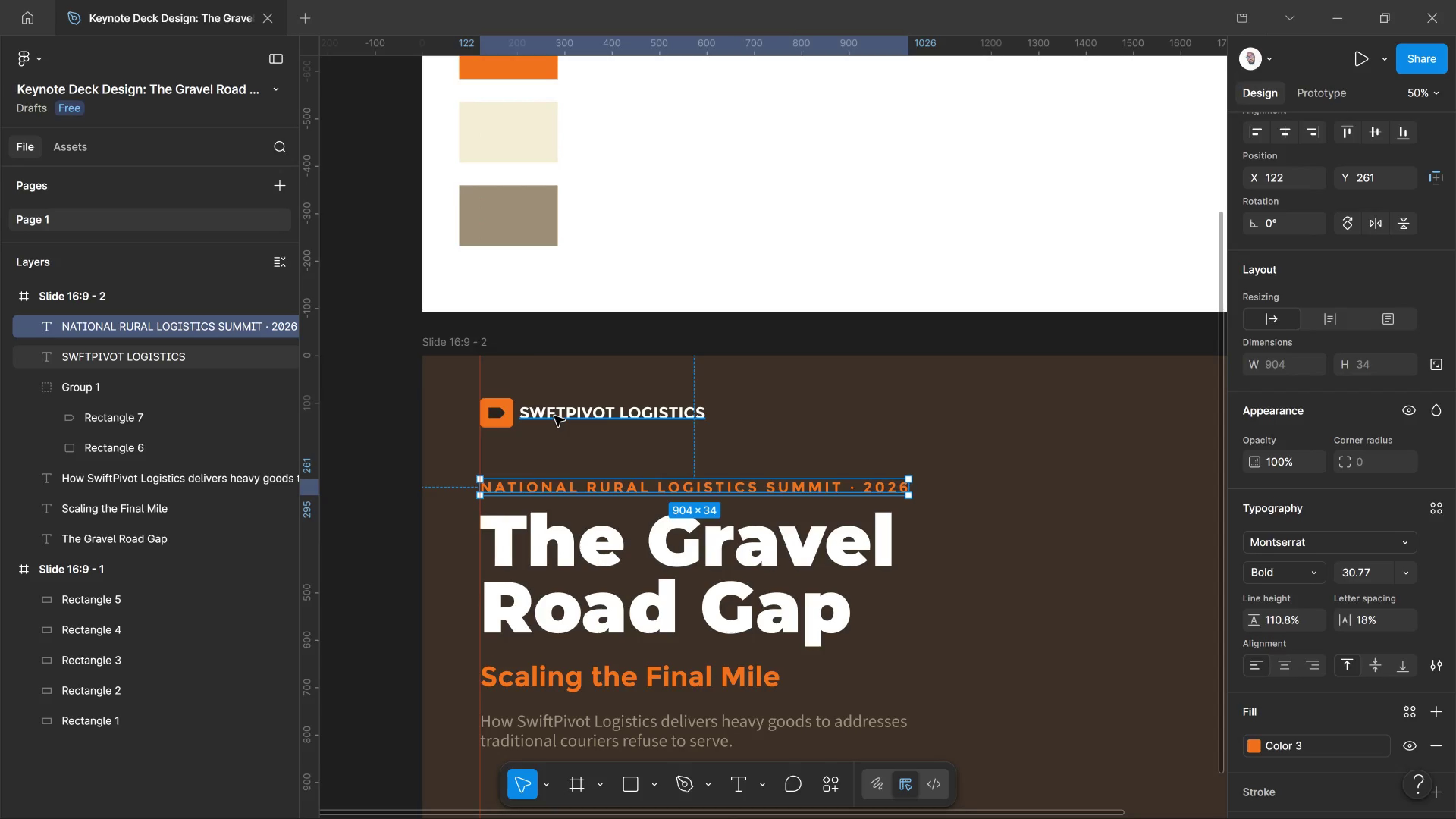 
left_click([554, 416])
 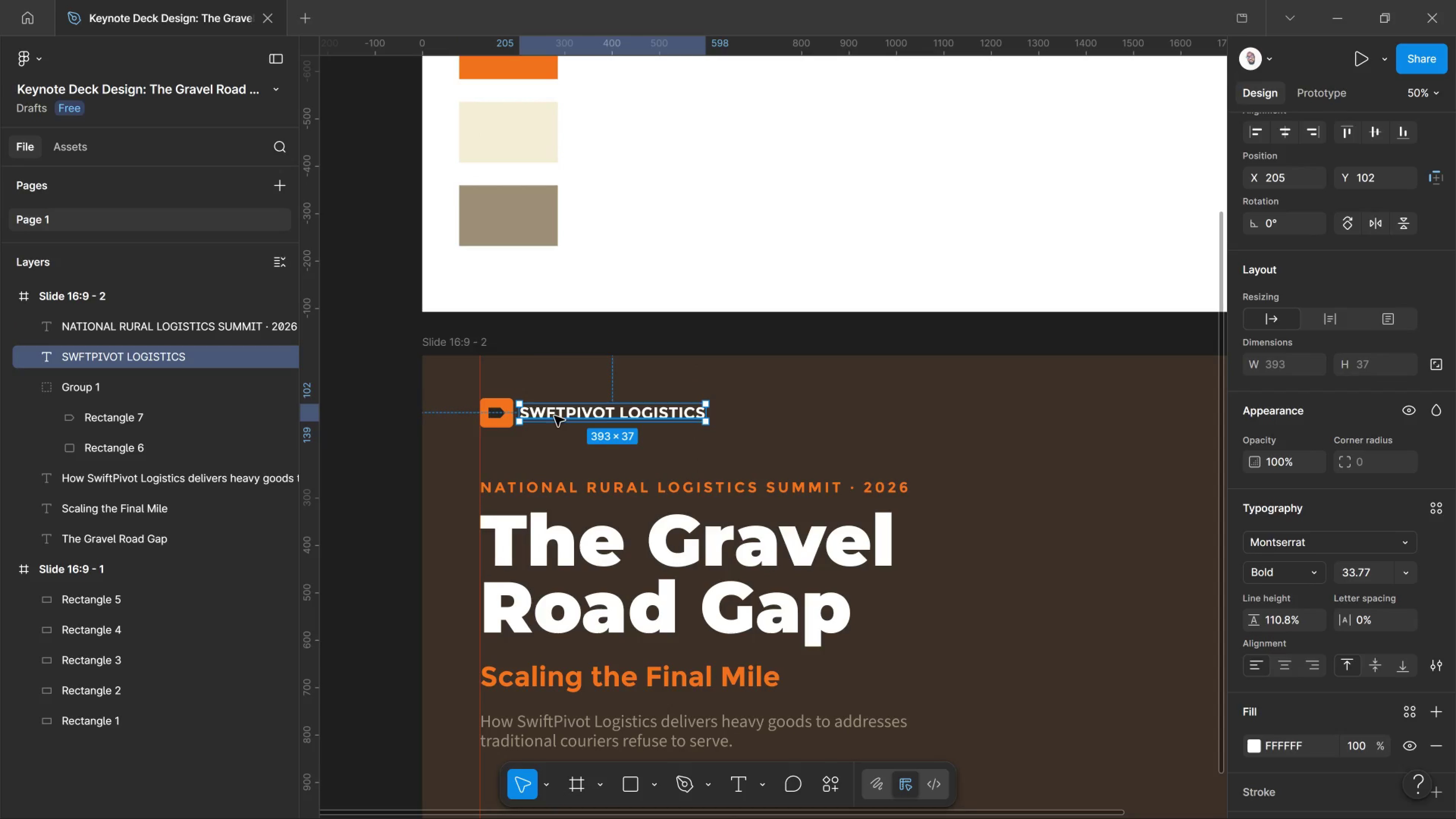 
double_click([554, 416])
 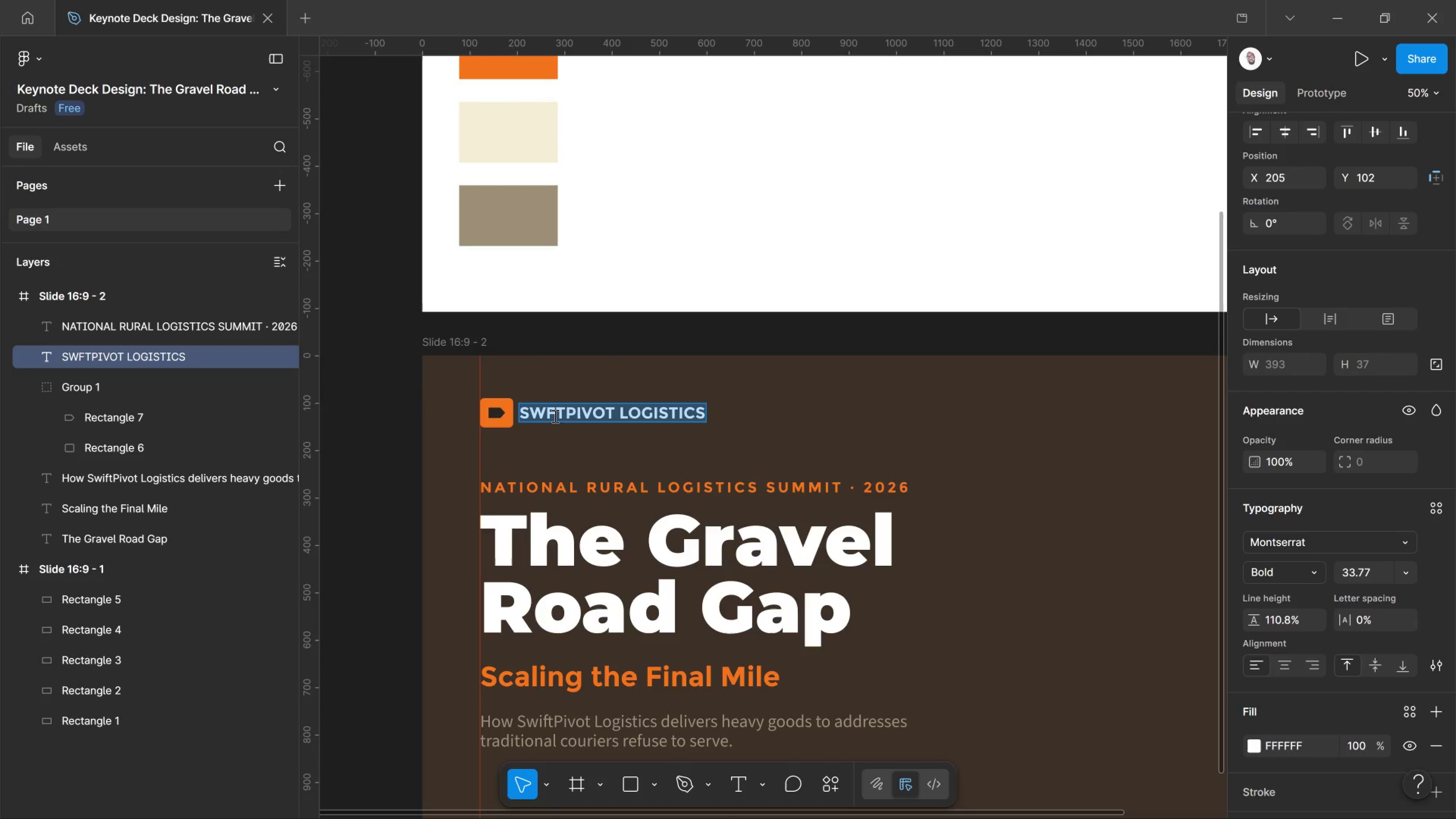 
key(Control+Shift+Comma)
 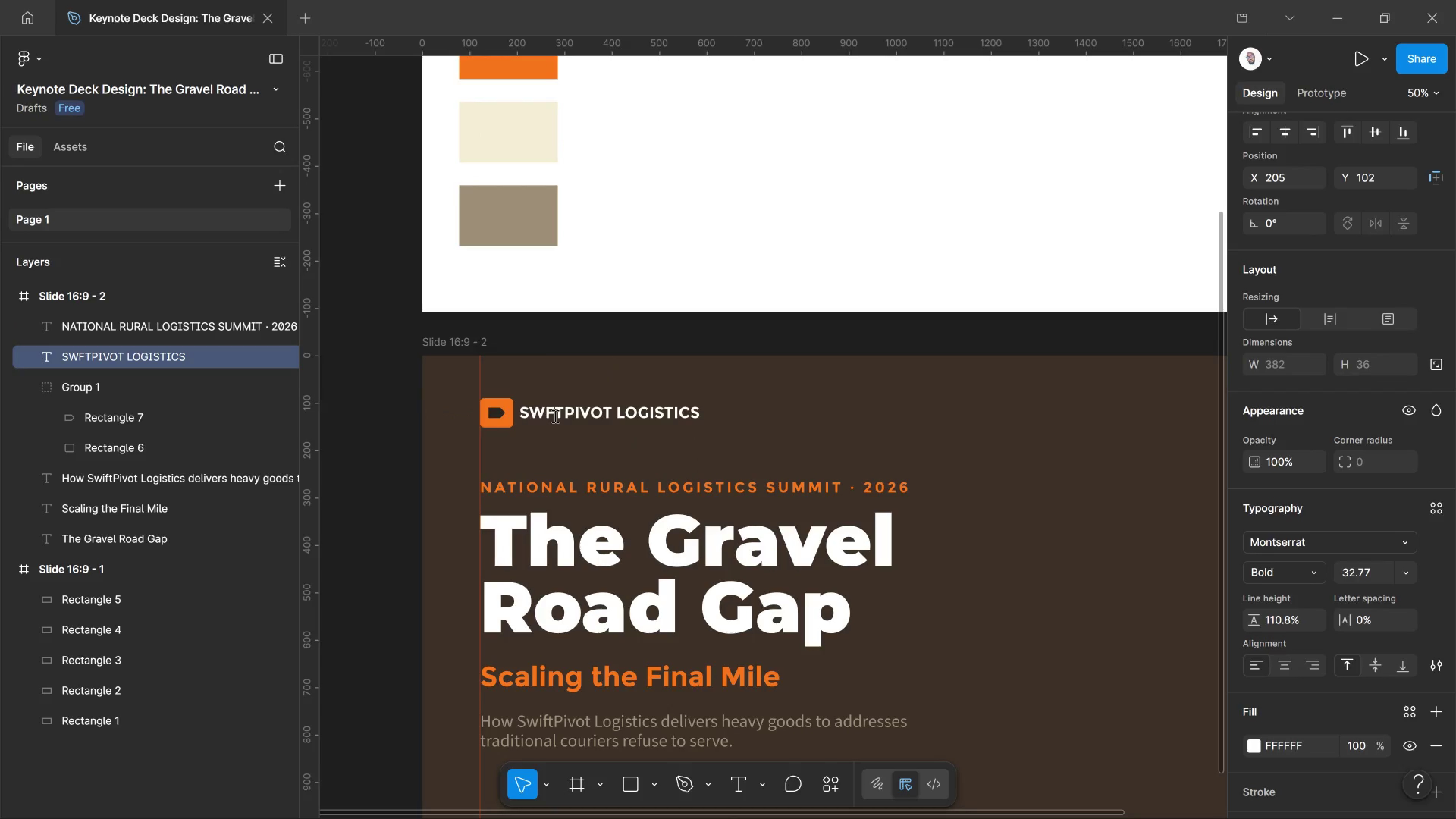 
key(Control+Shift+Comma)
 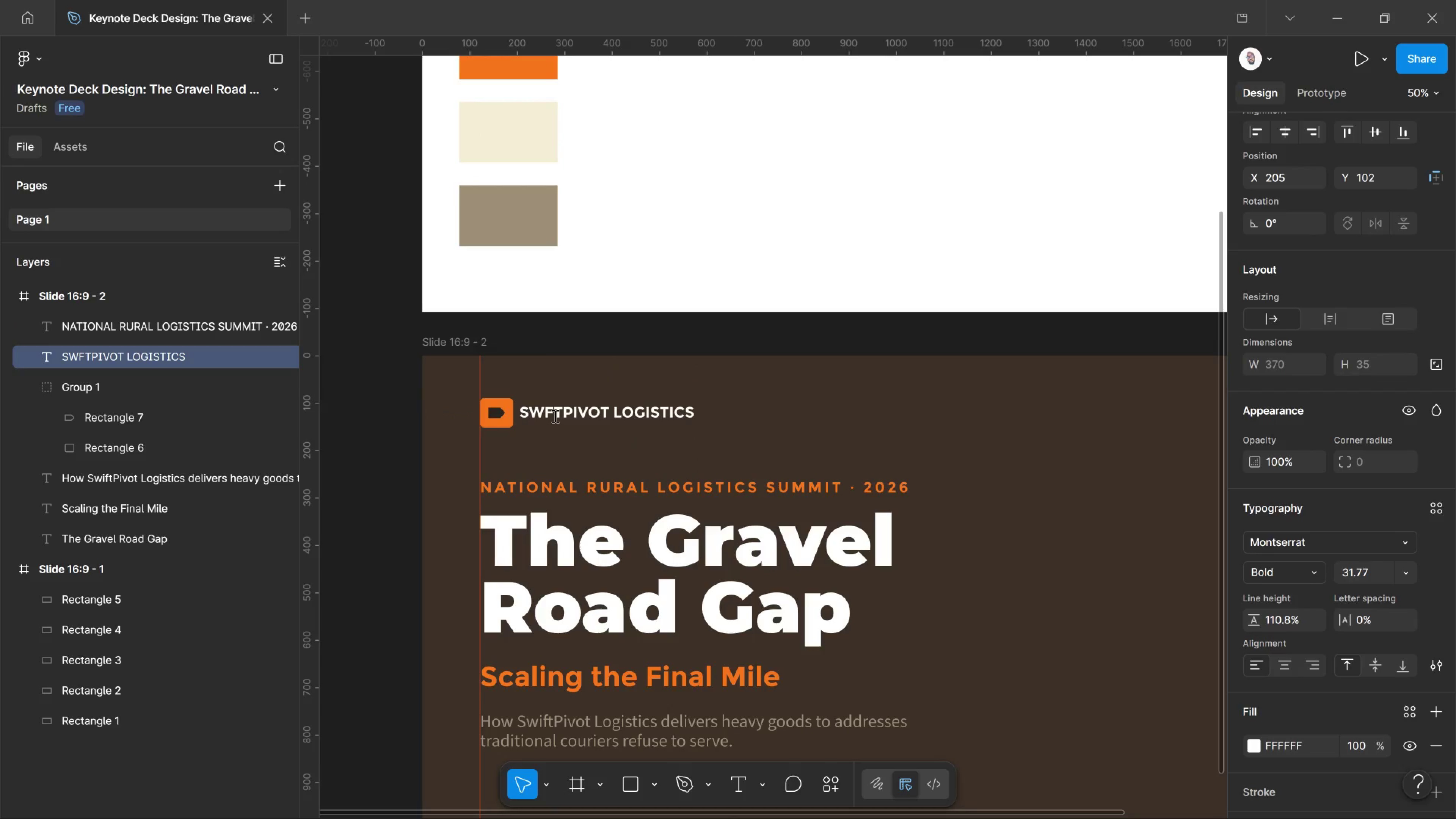 
key(Control+Shift+Comma)
 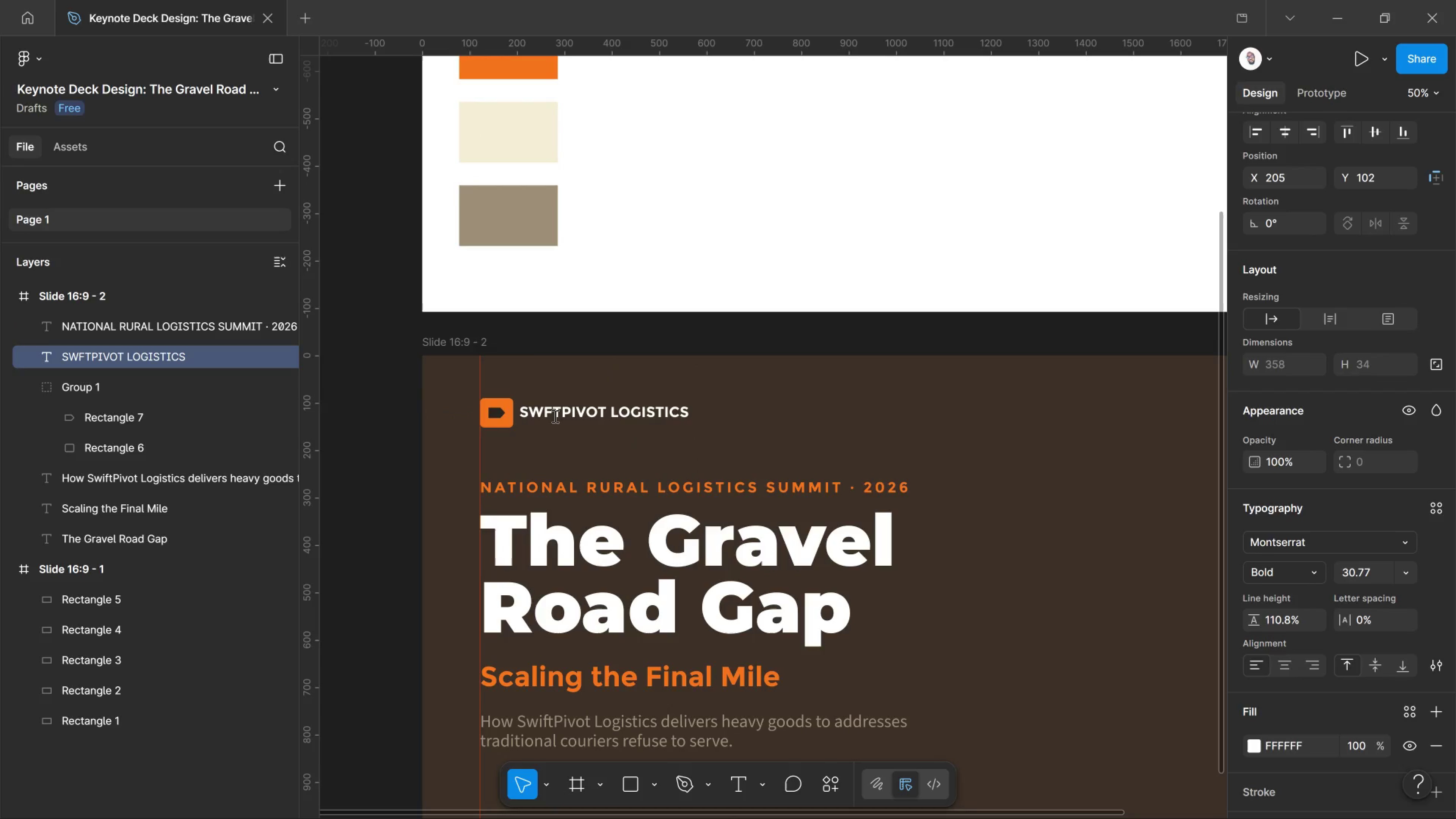 
key(Control+Shift+Comma)
 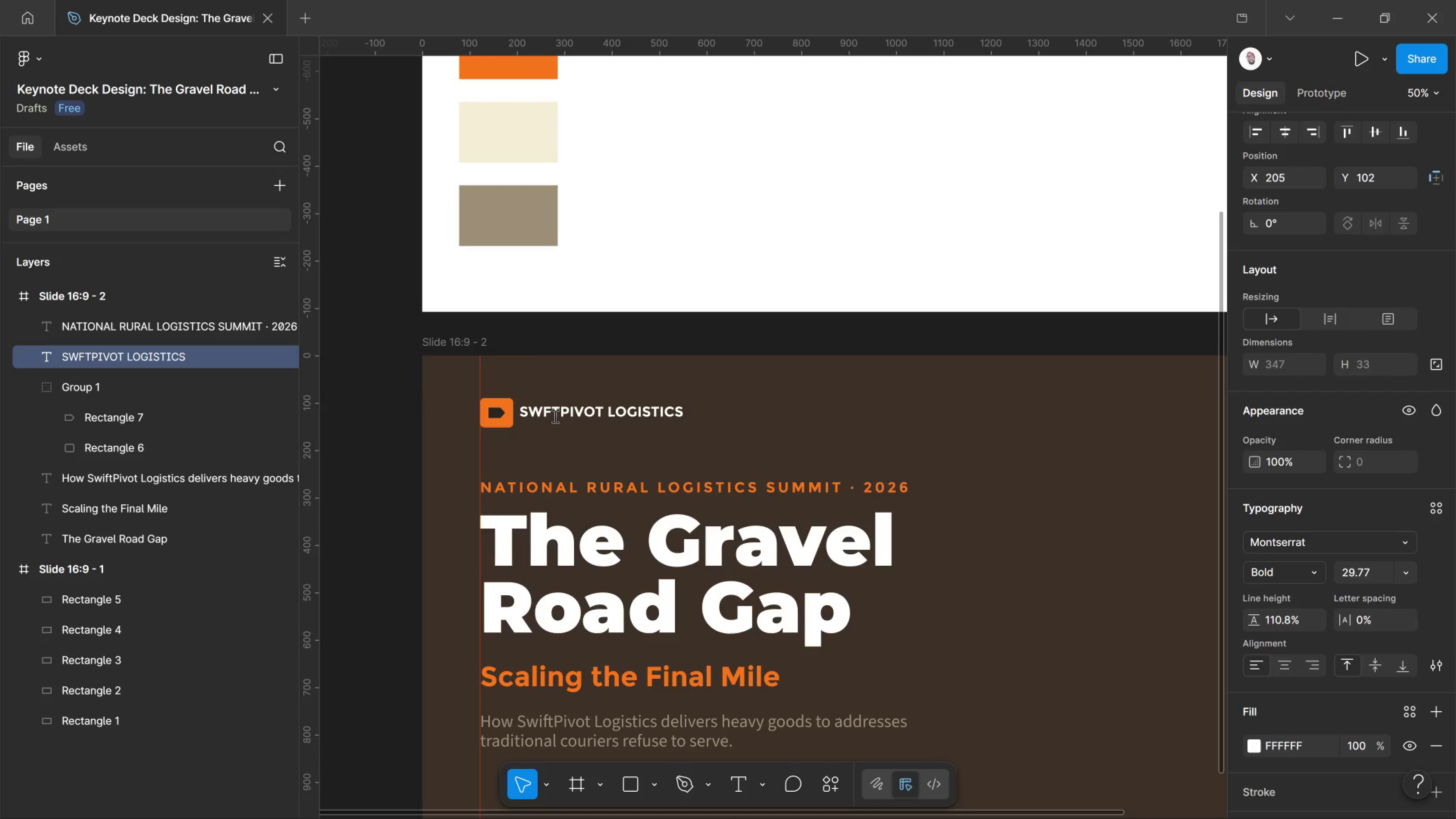 
key(Control+Shift+Comma)
 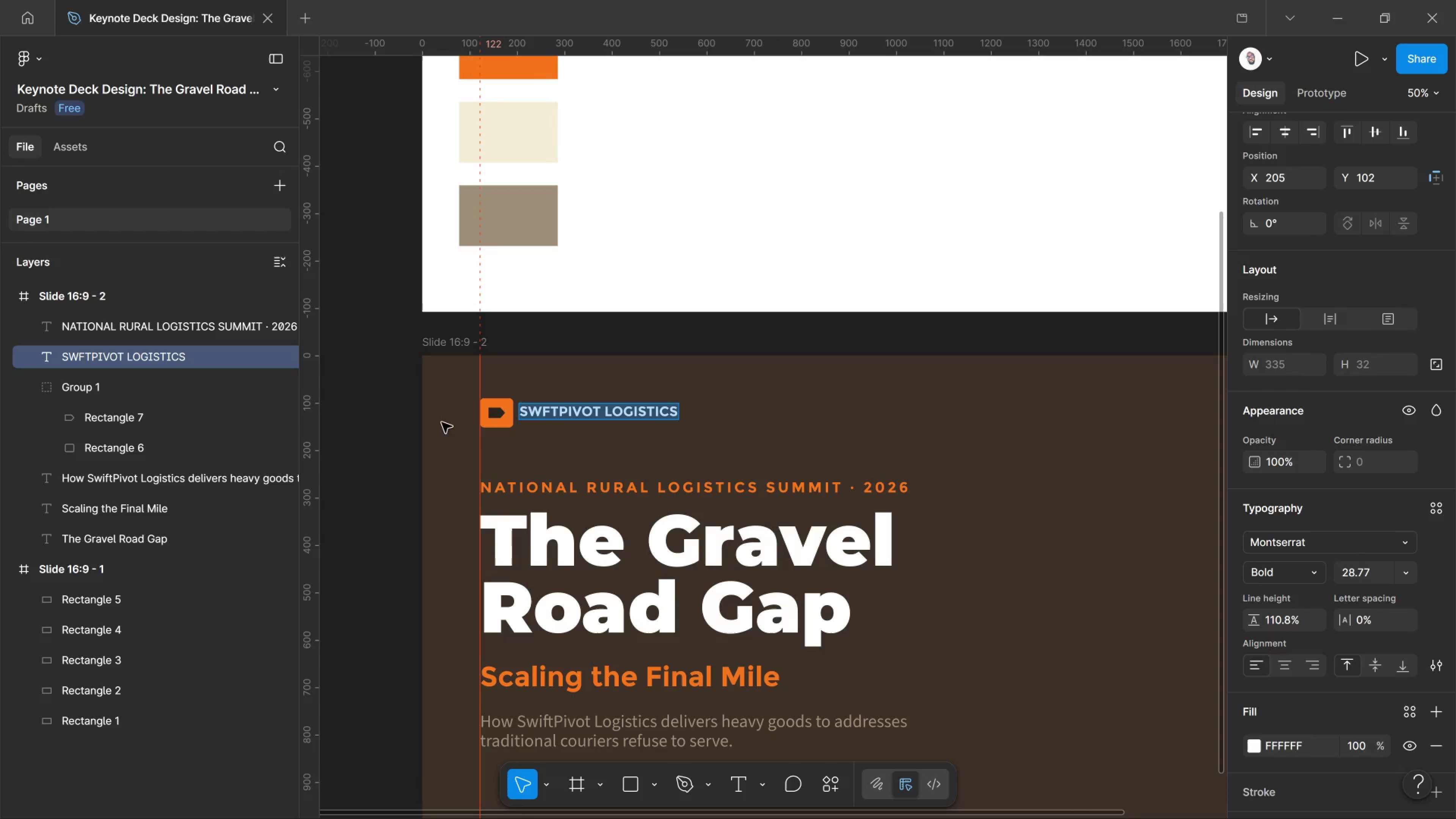 
left_click([413, 428])
 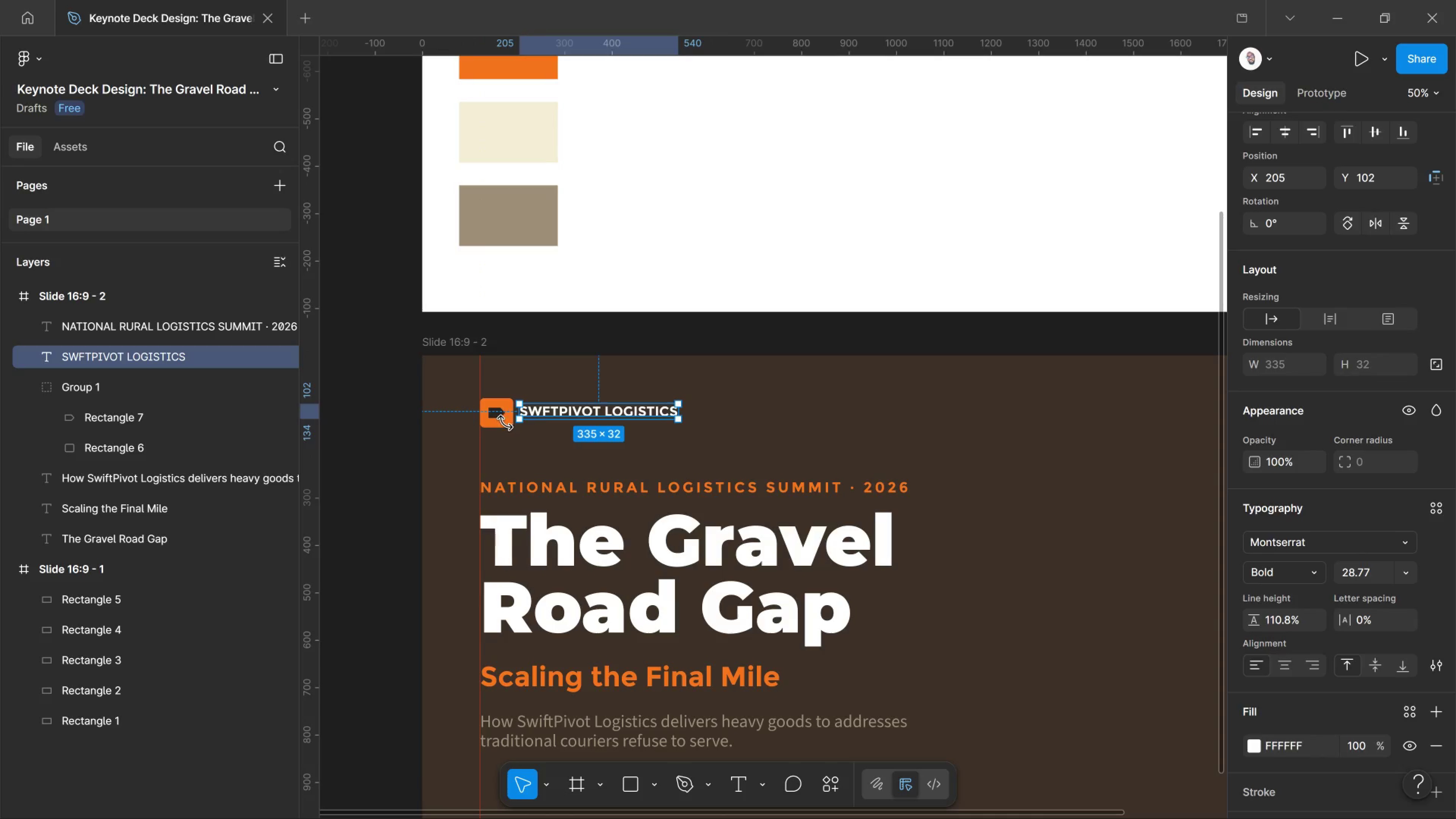 
left_click([495, 425])
 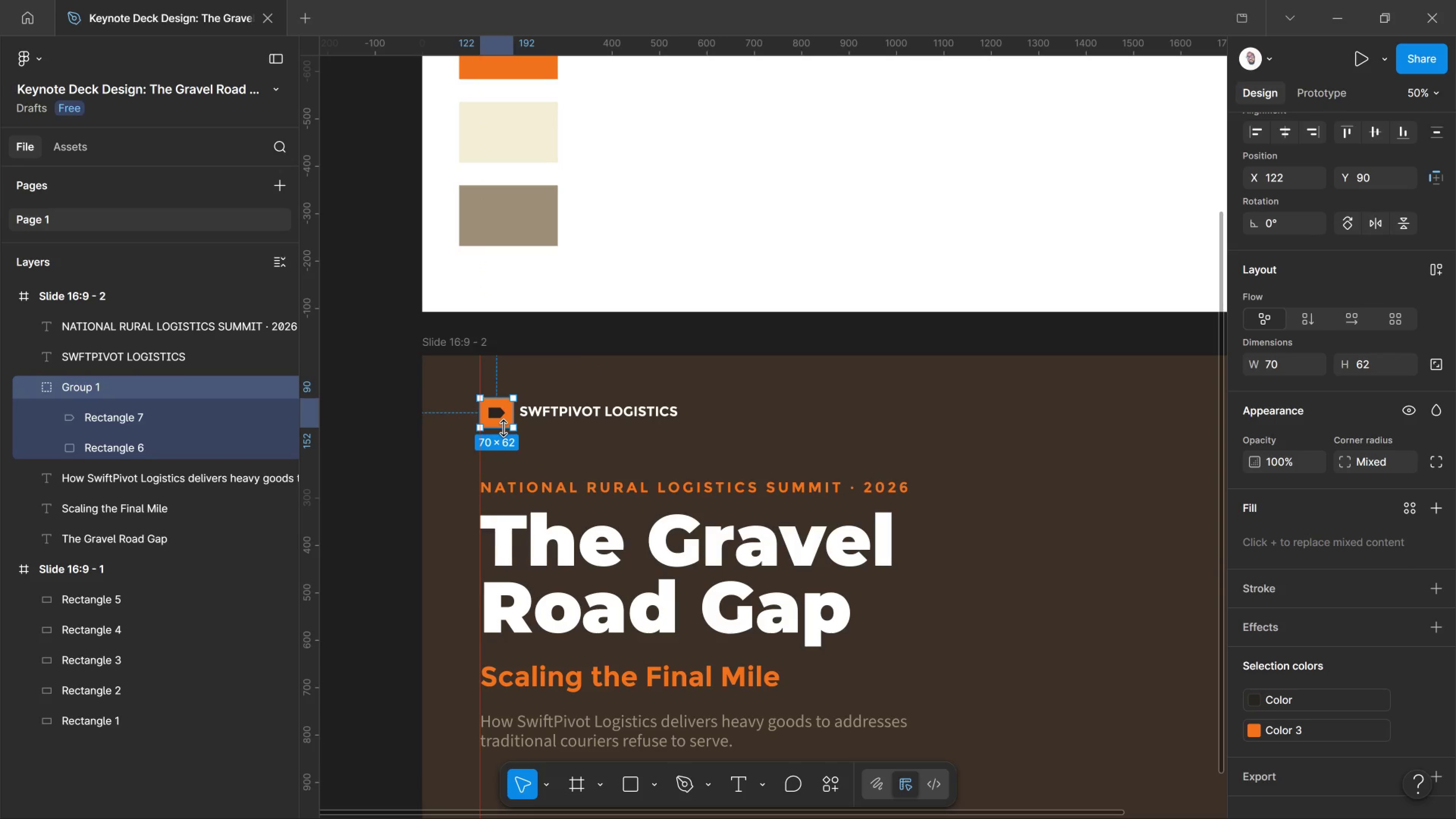 
left_click_drag(start_coordinate=[502, 428], to_coordinate=[499, 427])
 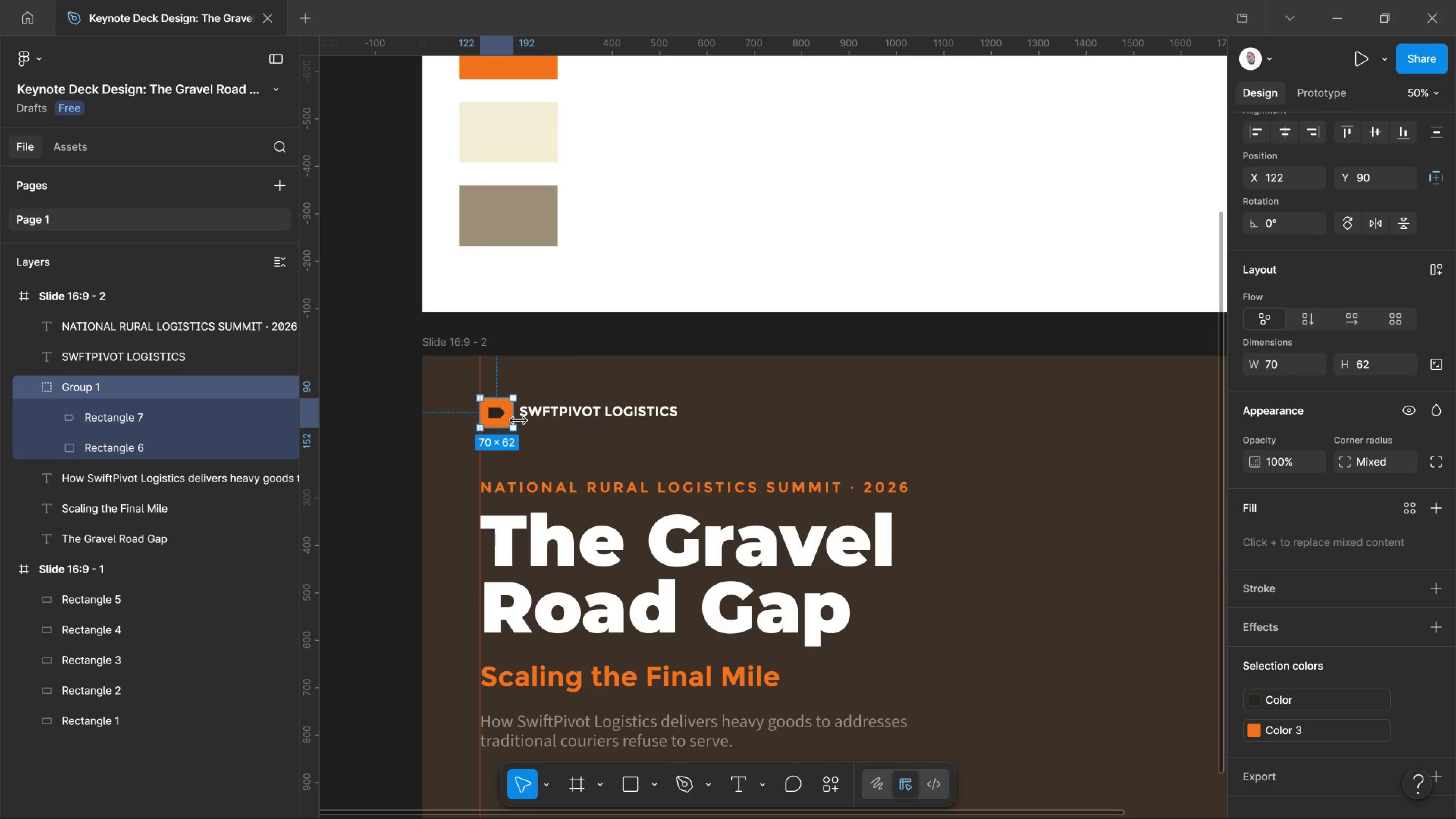 
left_click_drag(start_coordinate=[518, 421], to_coordinate=[502, 416])
 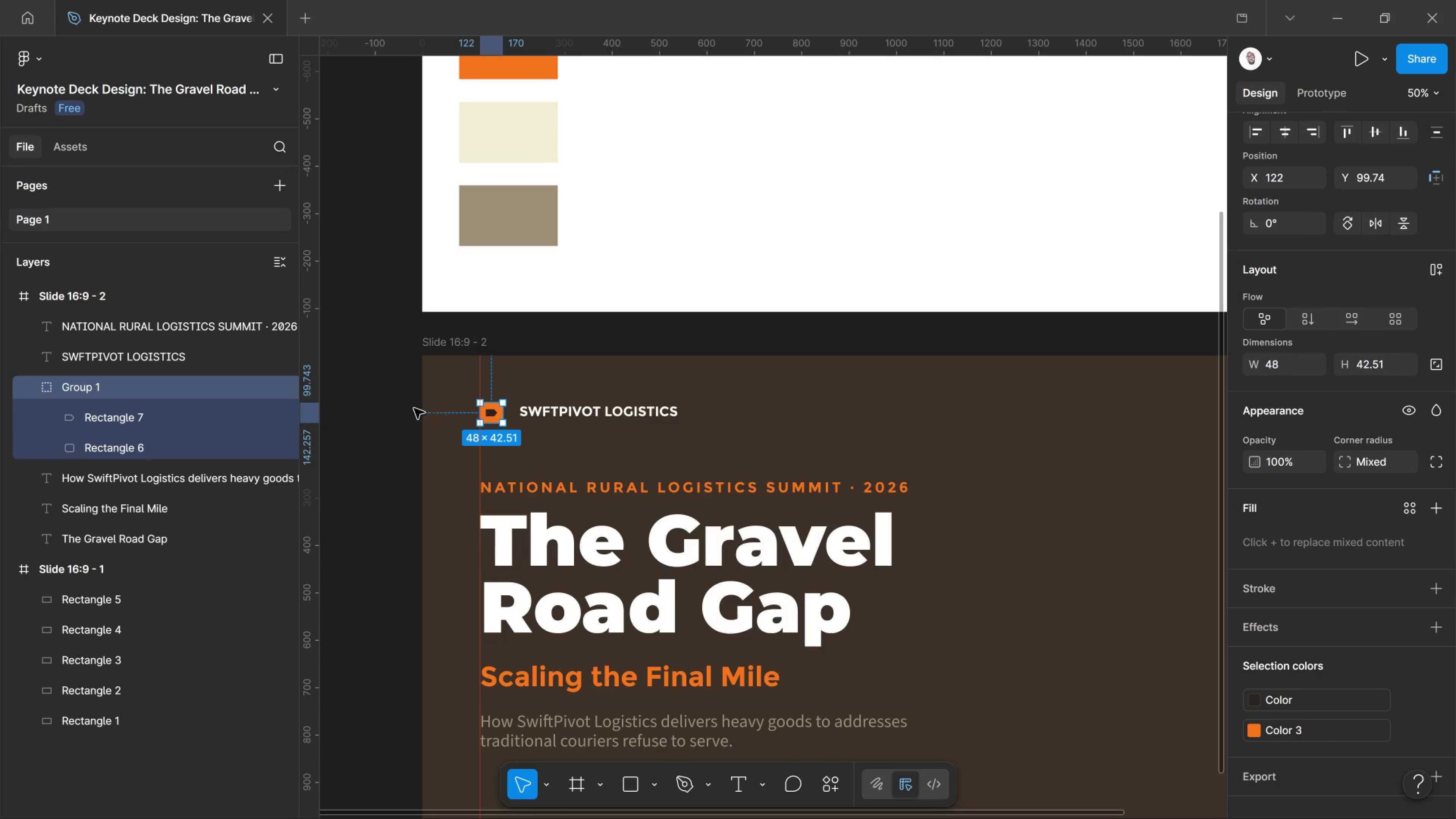 
hold_key(key=AltLeft, duration=1.4)
 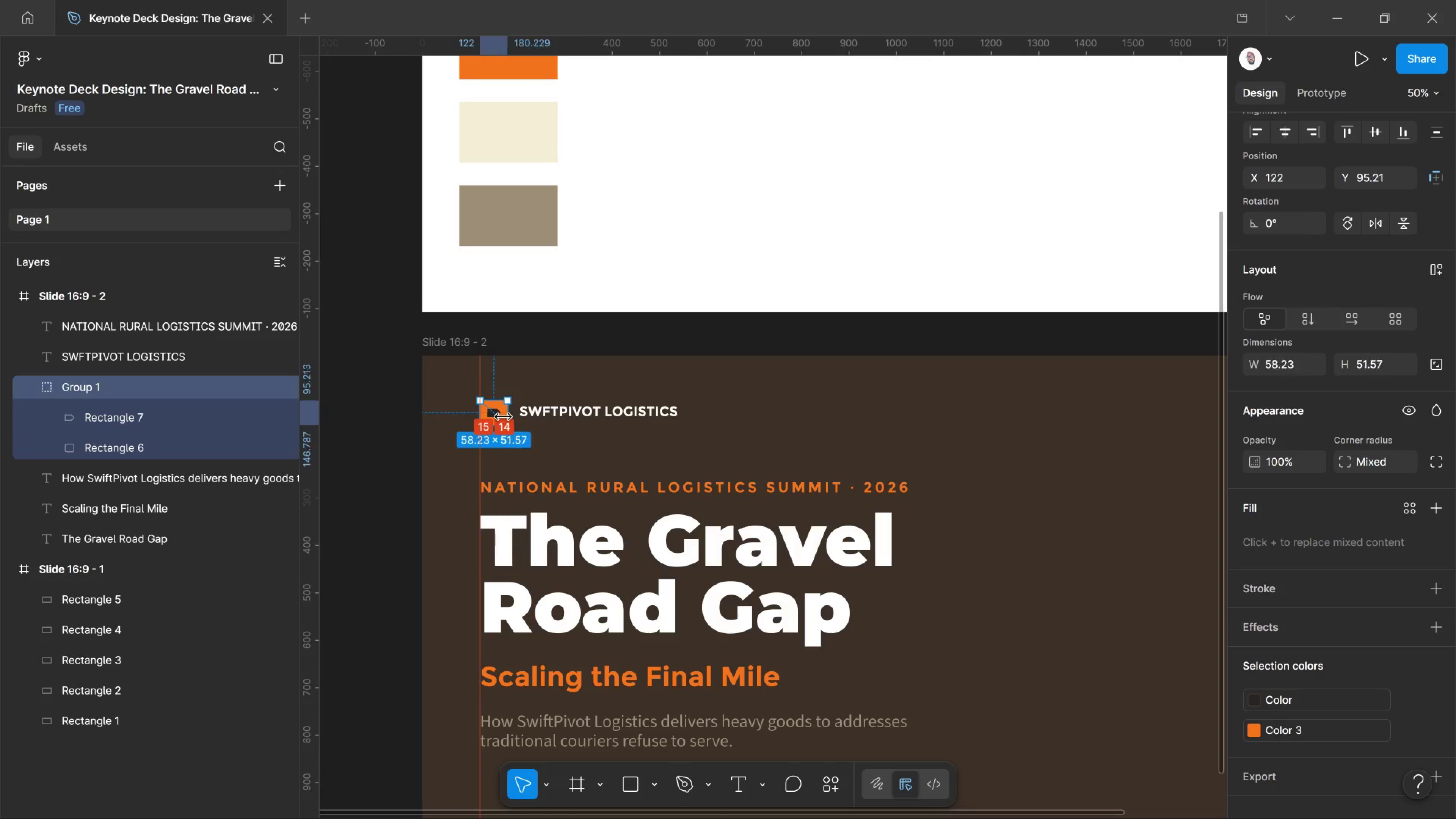 
hold_key(key=ShiftLeft, duration=3.0)
 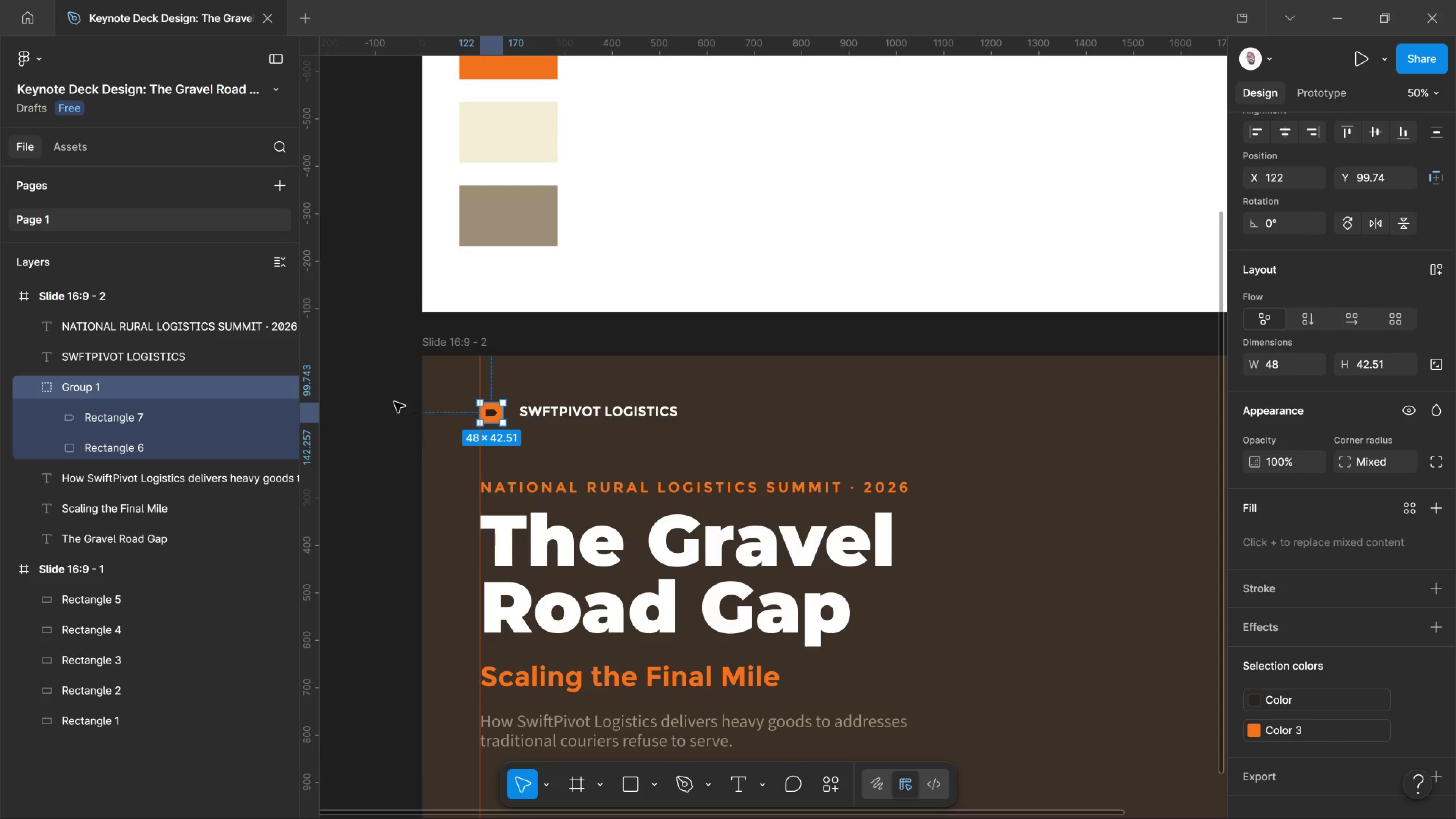 
left_click([379, 398])
 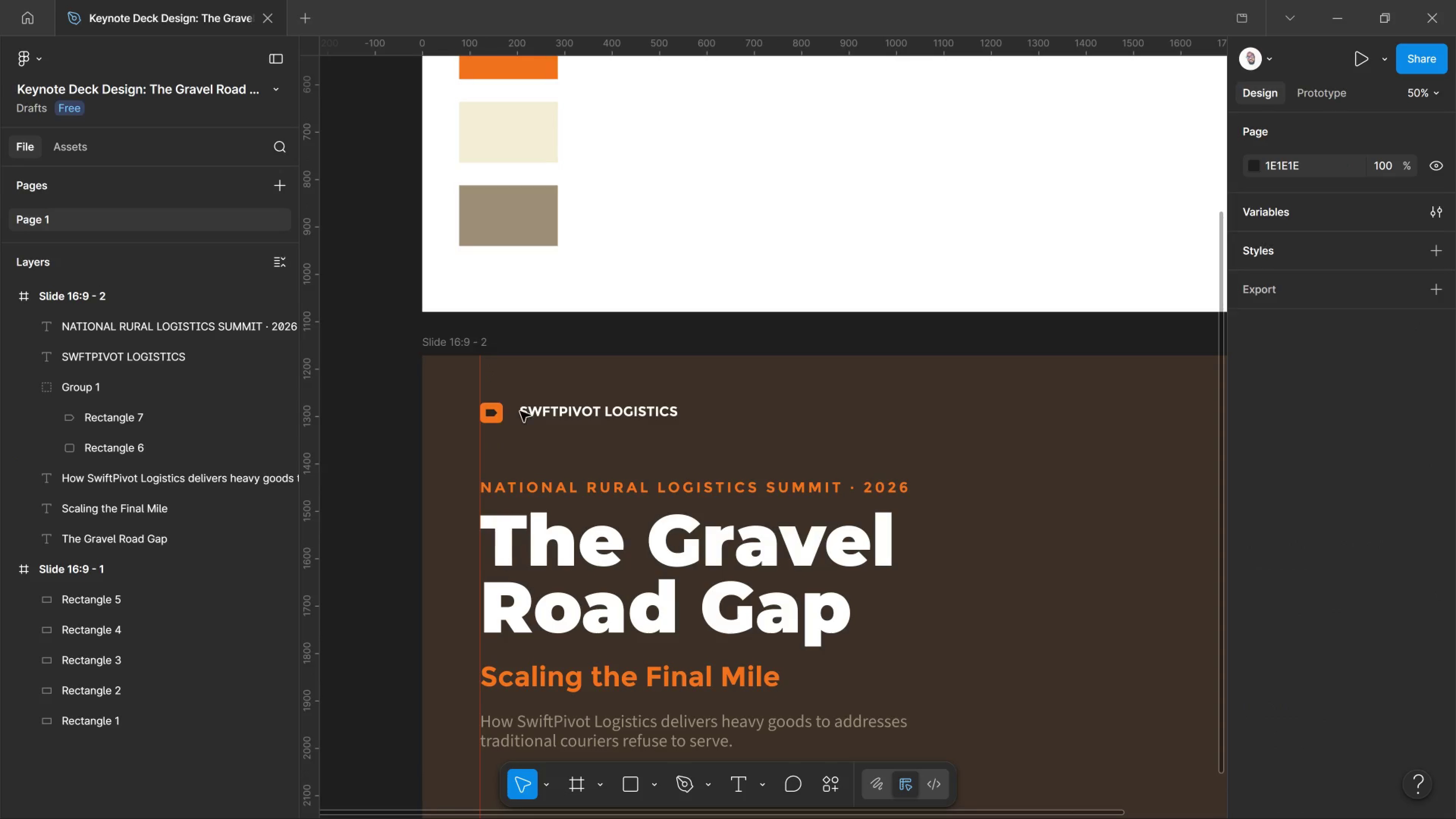 
left_click_drag(start_coordinate=[528, 414], to_coordinate=[518, 416])
 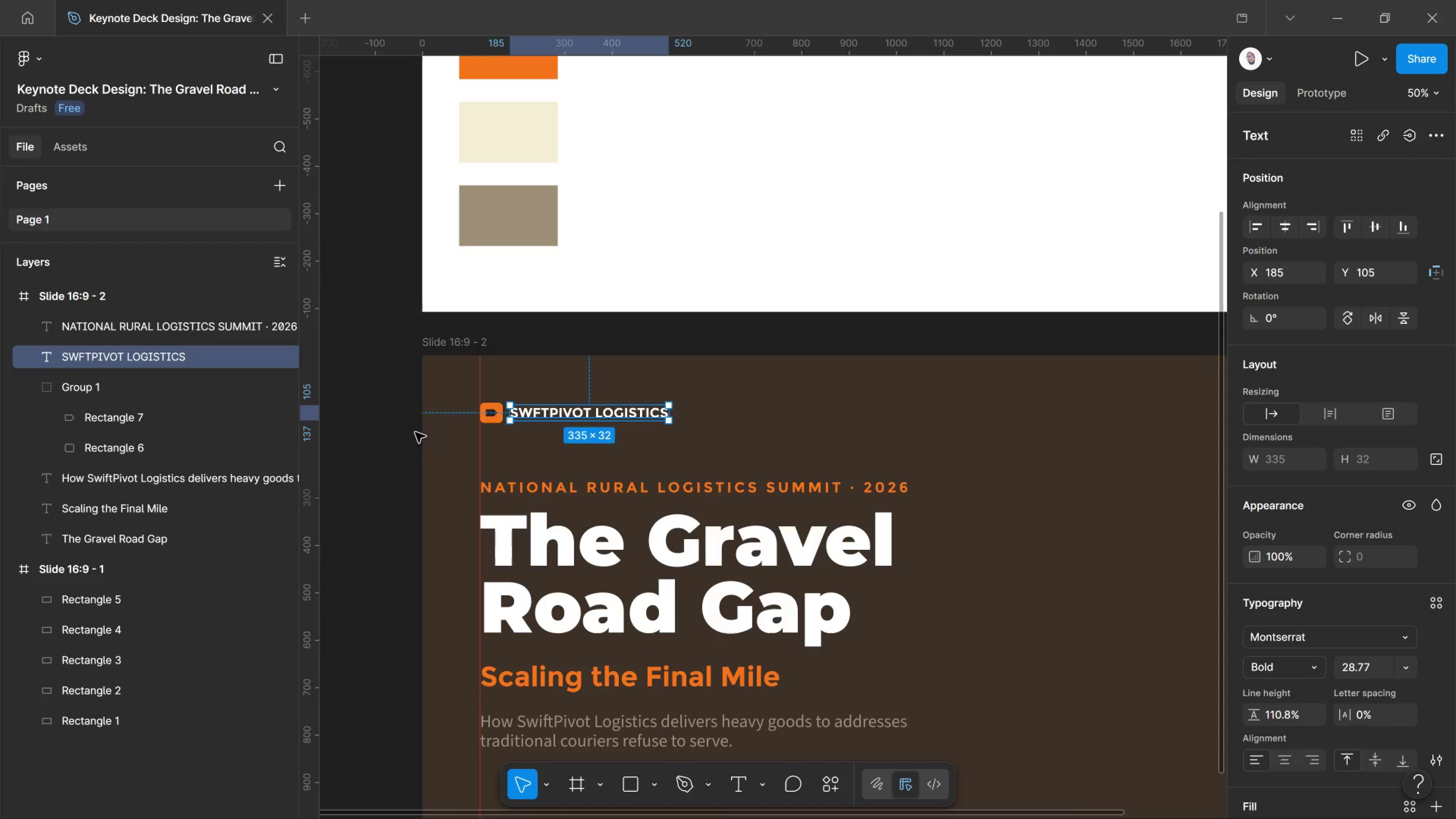 
left_click([392, 427])
 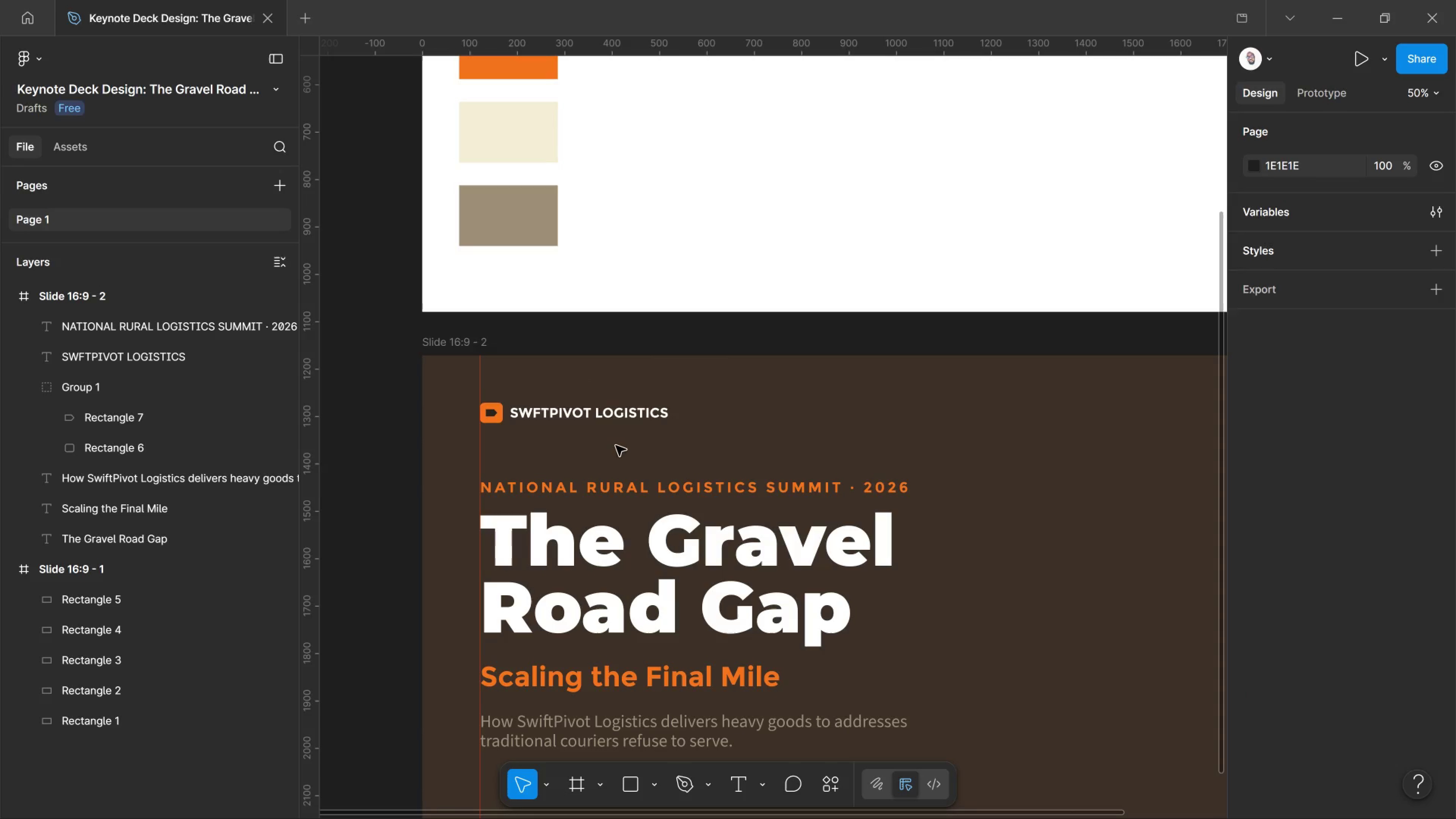 
hold_key(key=ControlLeft, duration=1.3)
scroll: coordinate [620, 446], scroll_direction: down, amount: 11.0
 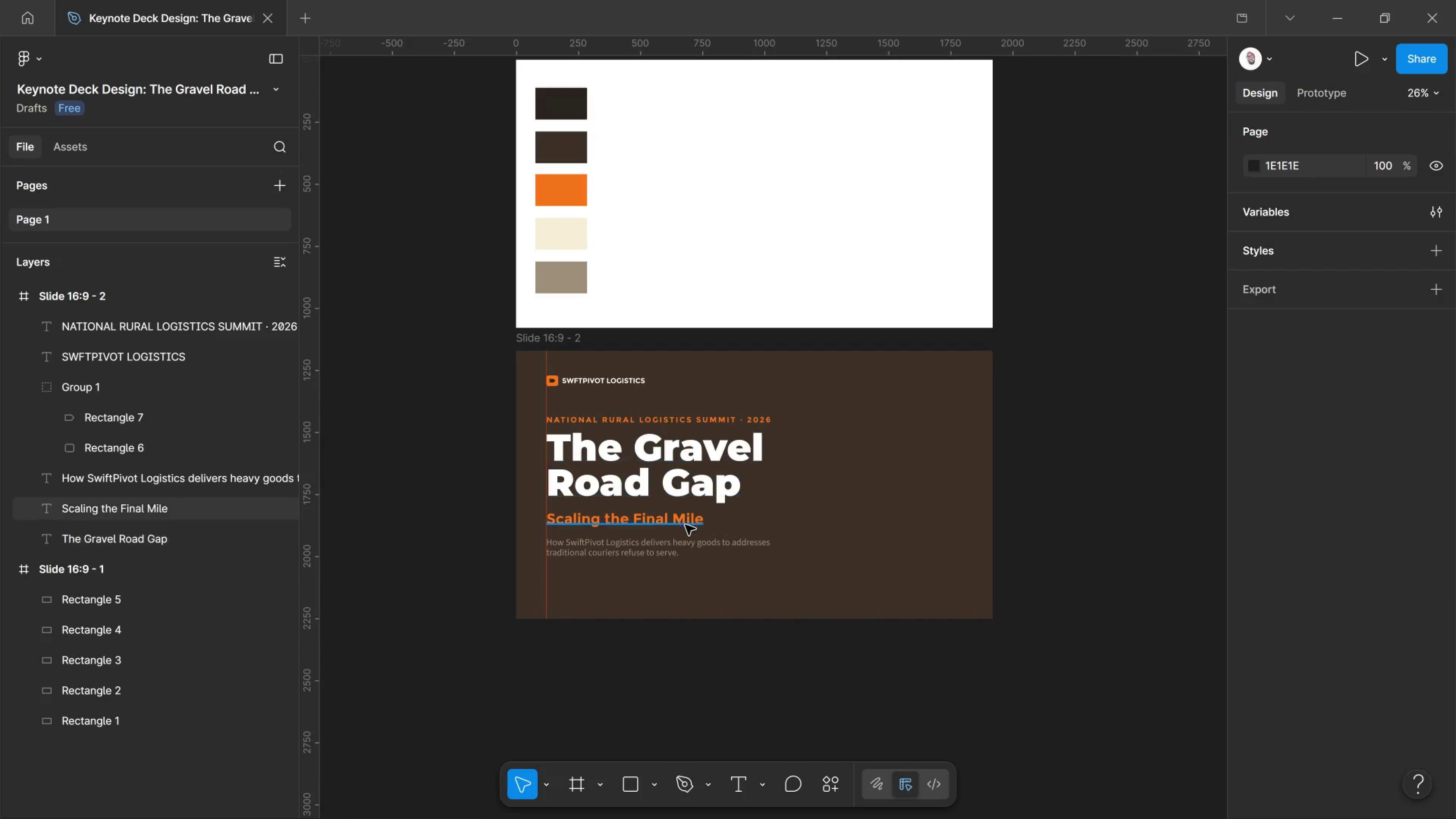 
wait(9.93)
 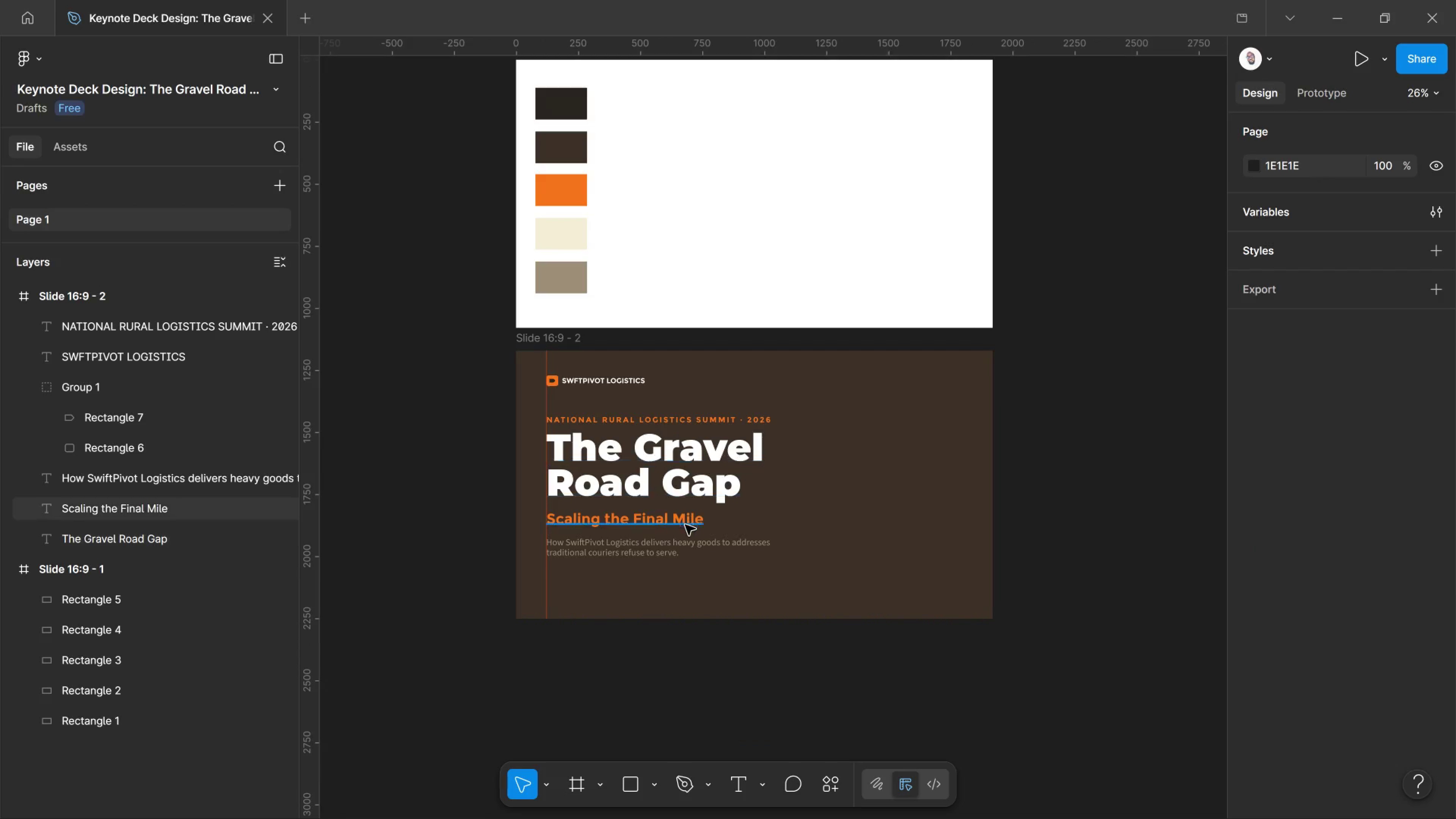 
left_click([667, 497])
 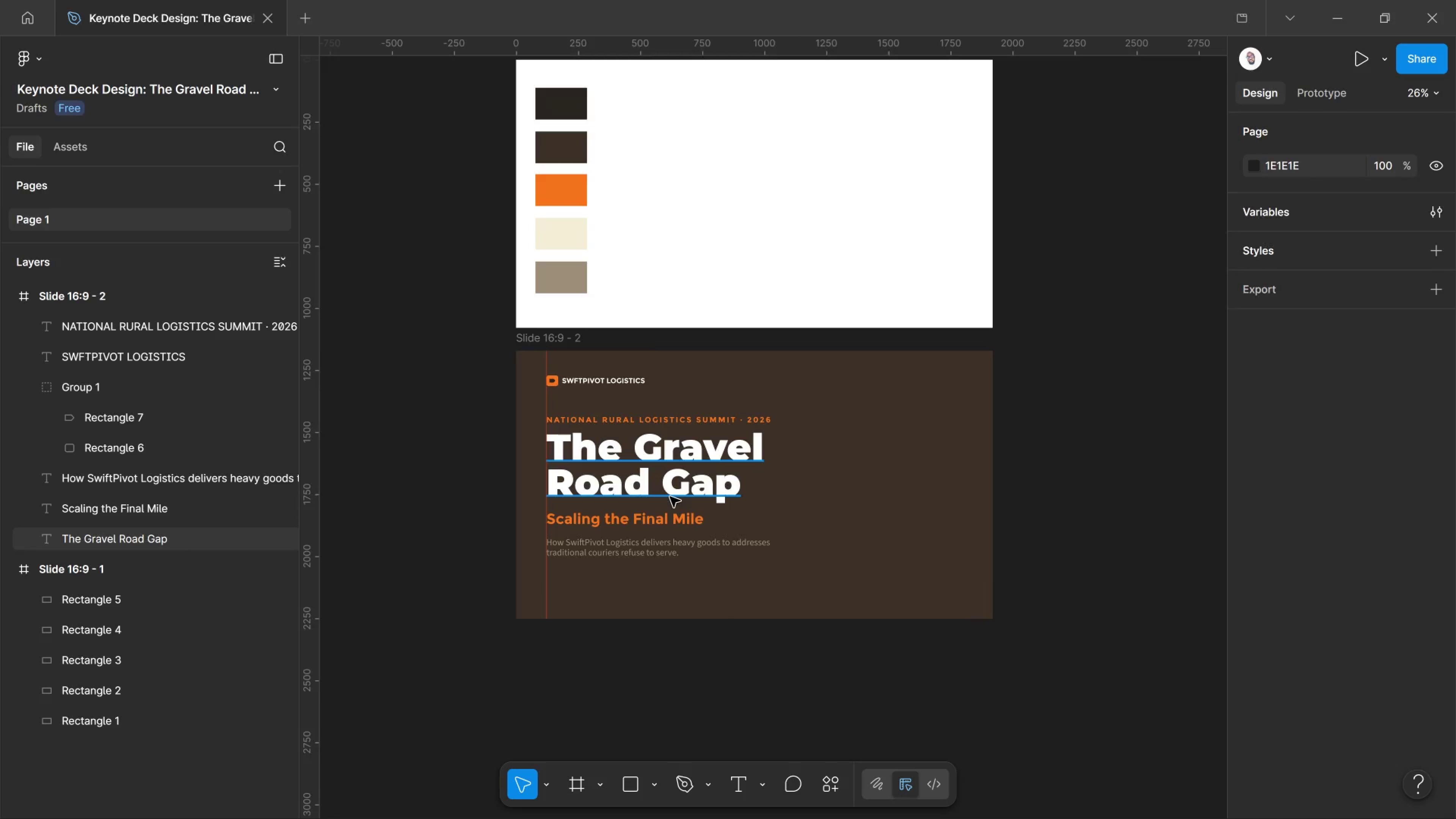 
left_click_drag(start_coordinate=[667, 497], to_coordinate=[670, 497])
 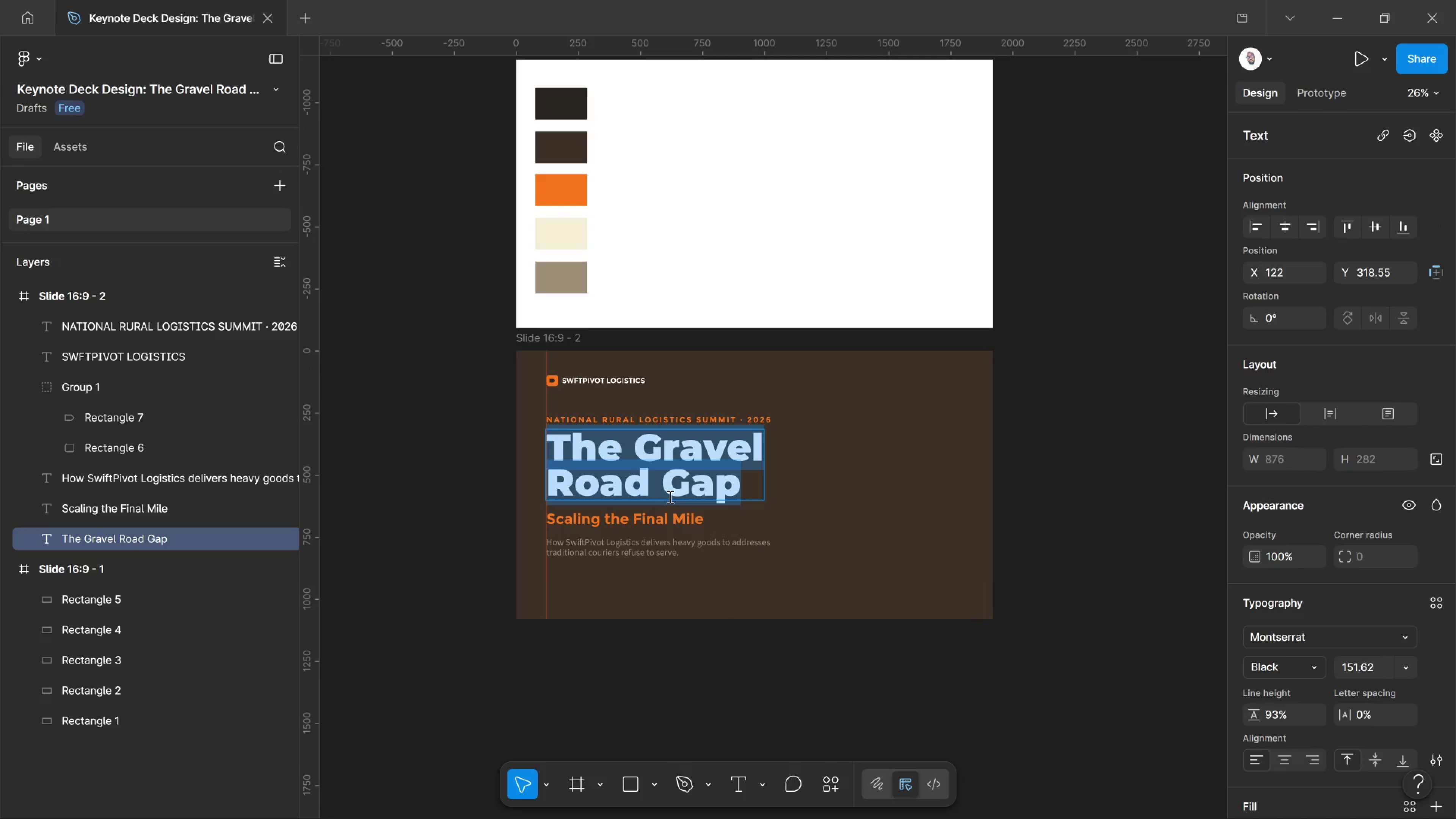 
key(Control+Shift+Comma)
 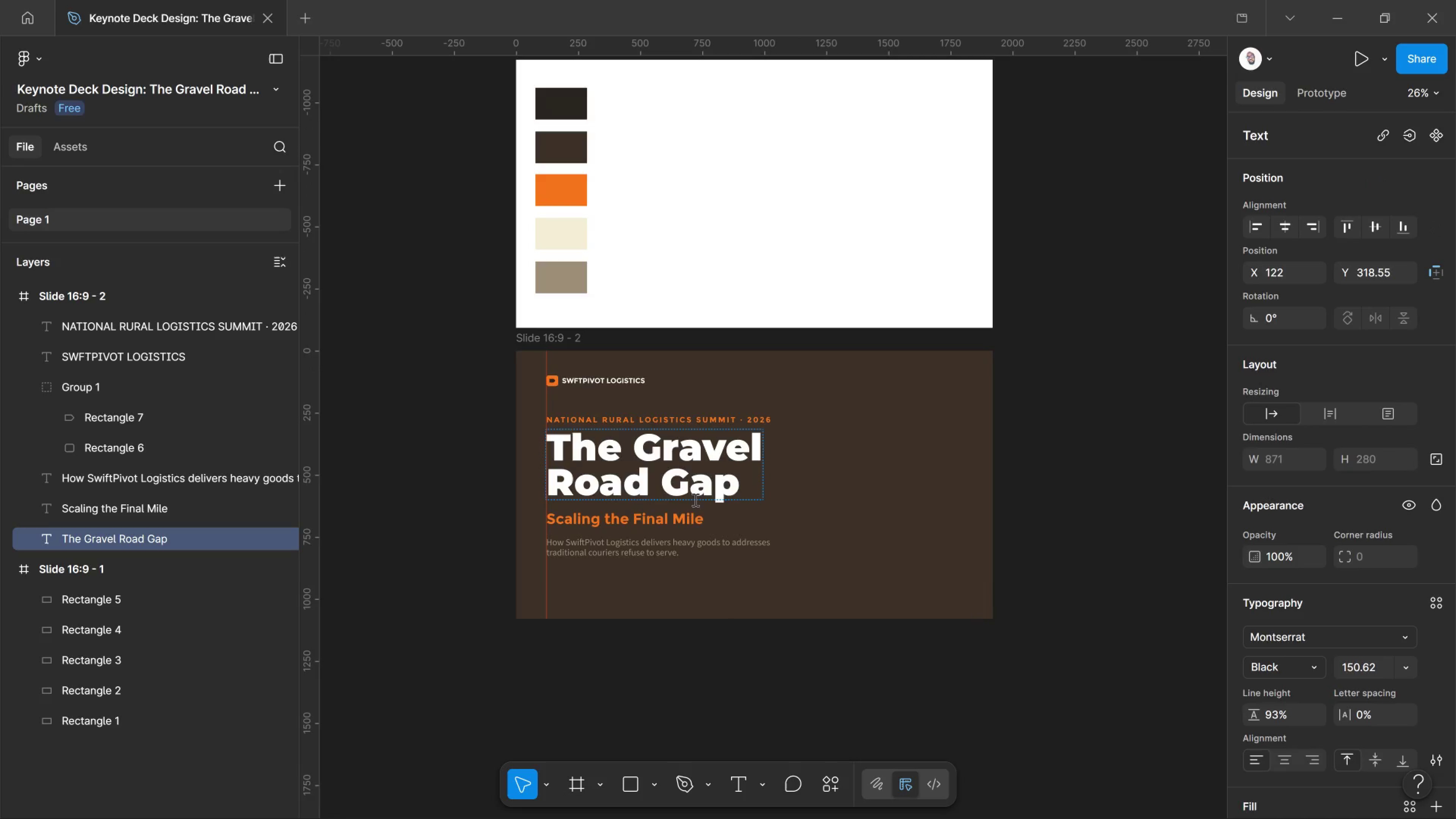 
key(Control+Shift+Comma)
 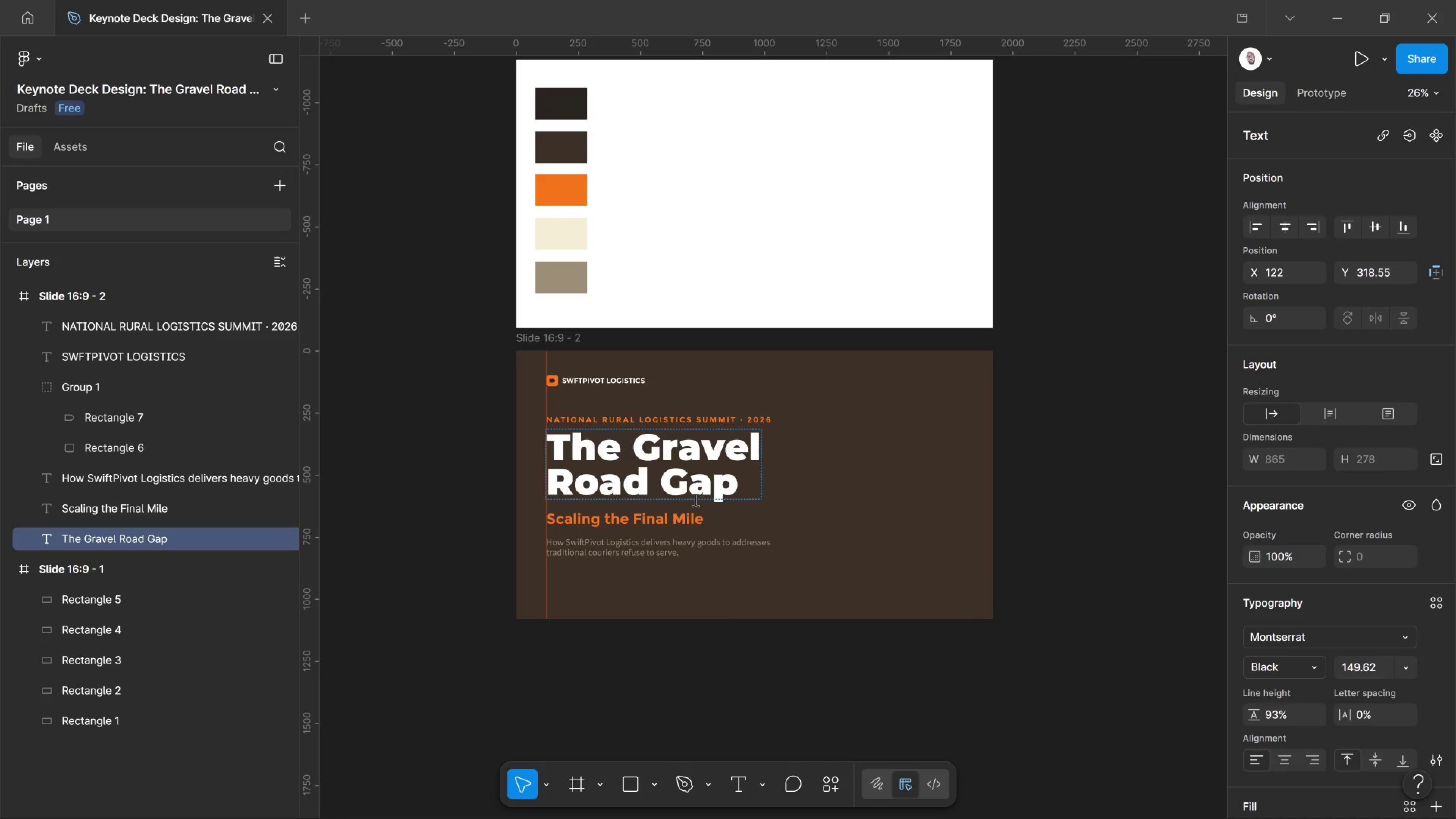 
key(Control+Shift+Comma)
 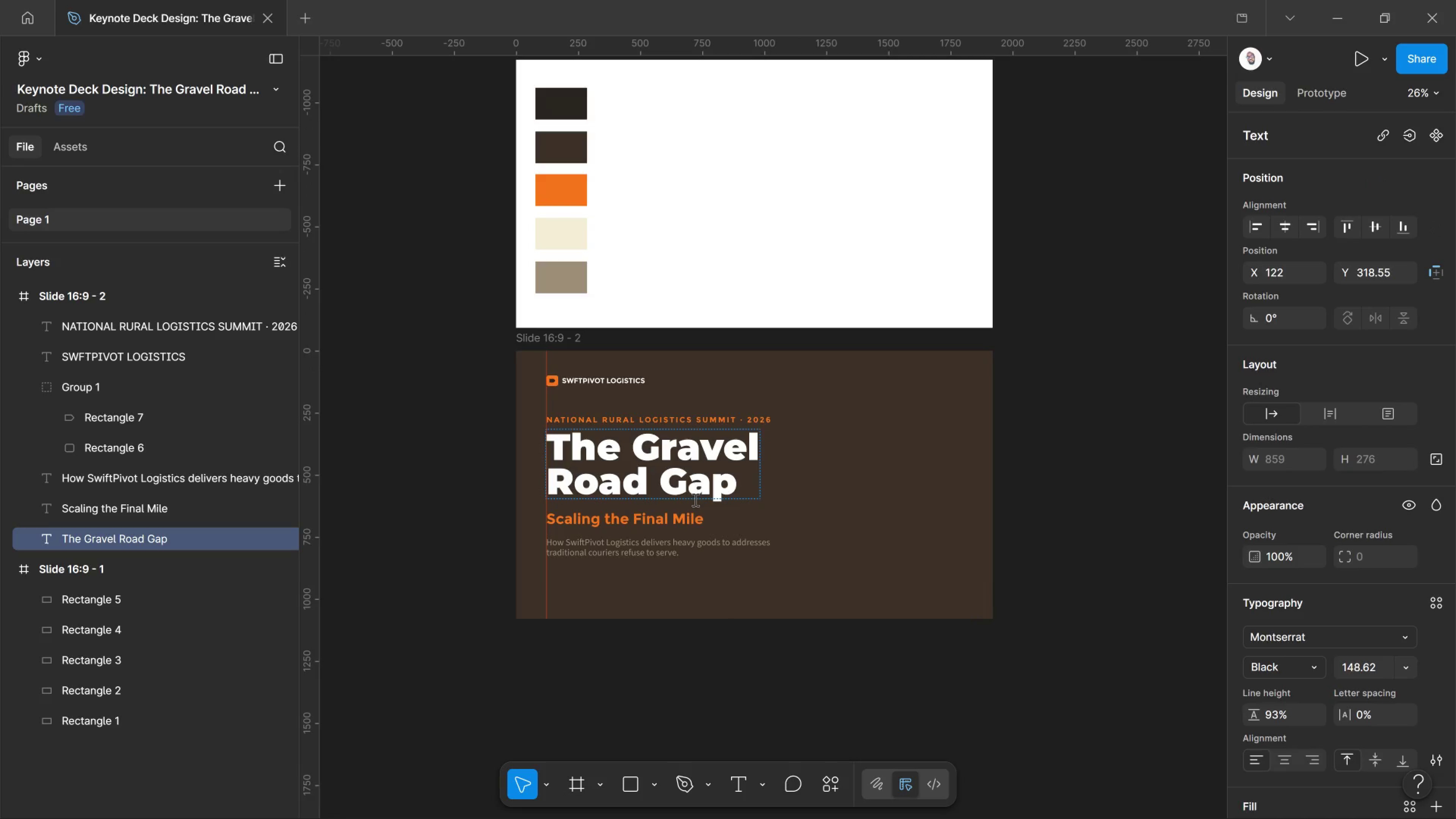 
key(Control+Shift+Comma)
 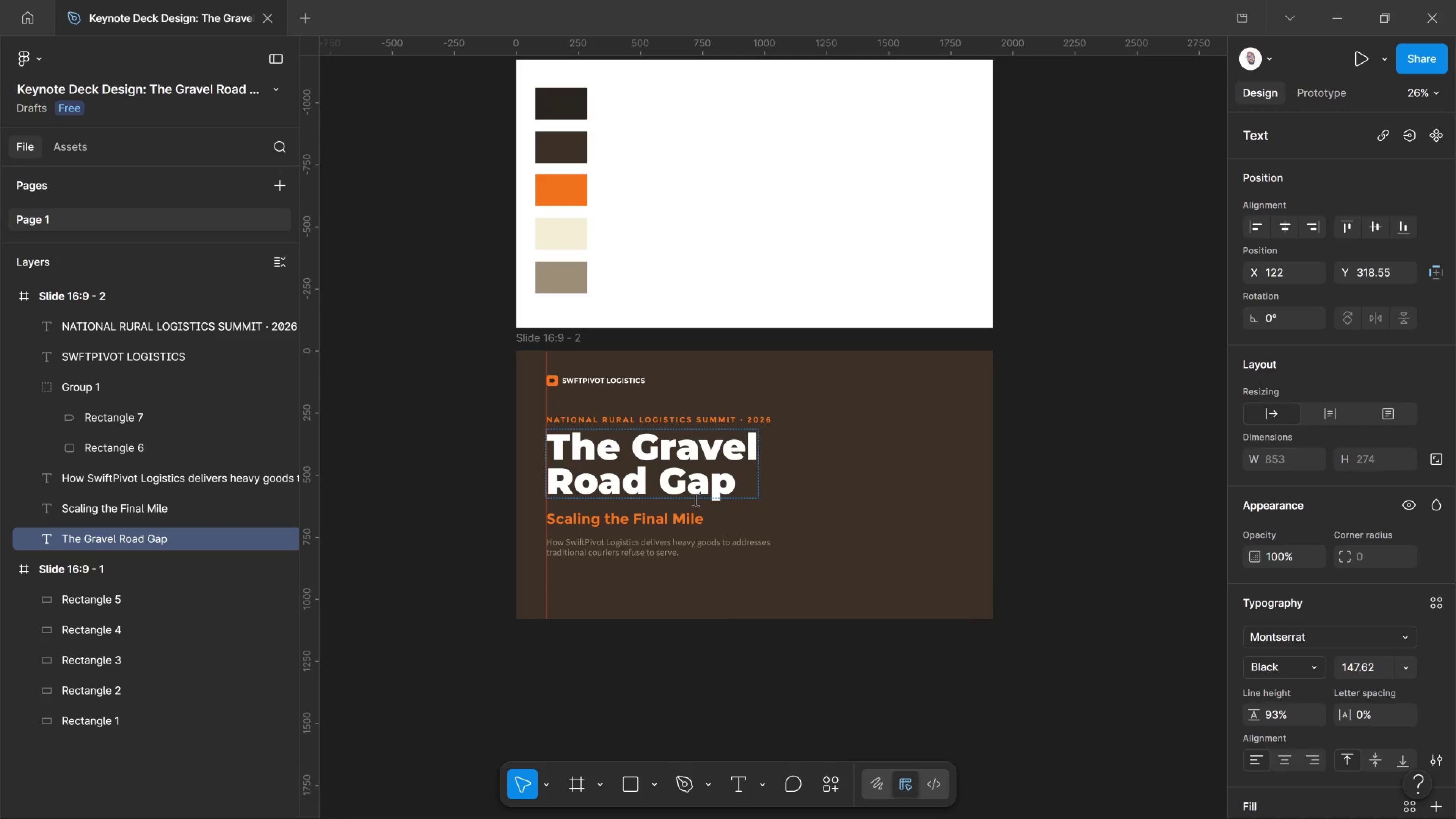 
key(Control+Shift+Comma)
 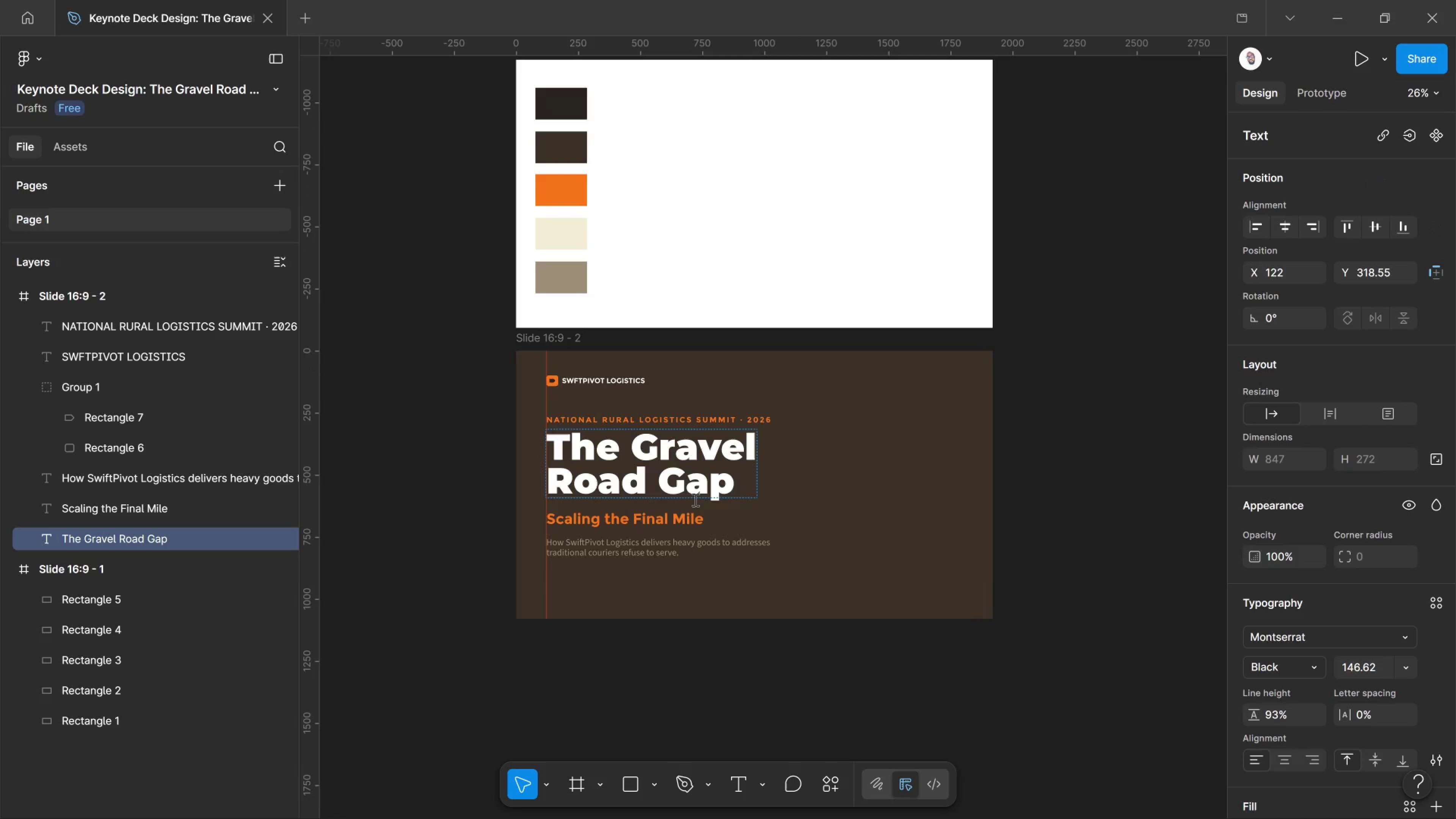 
key(Control+Shift+Comma)
 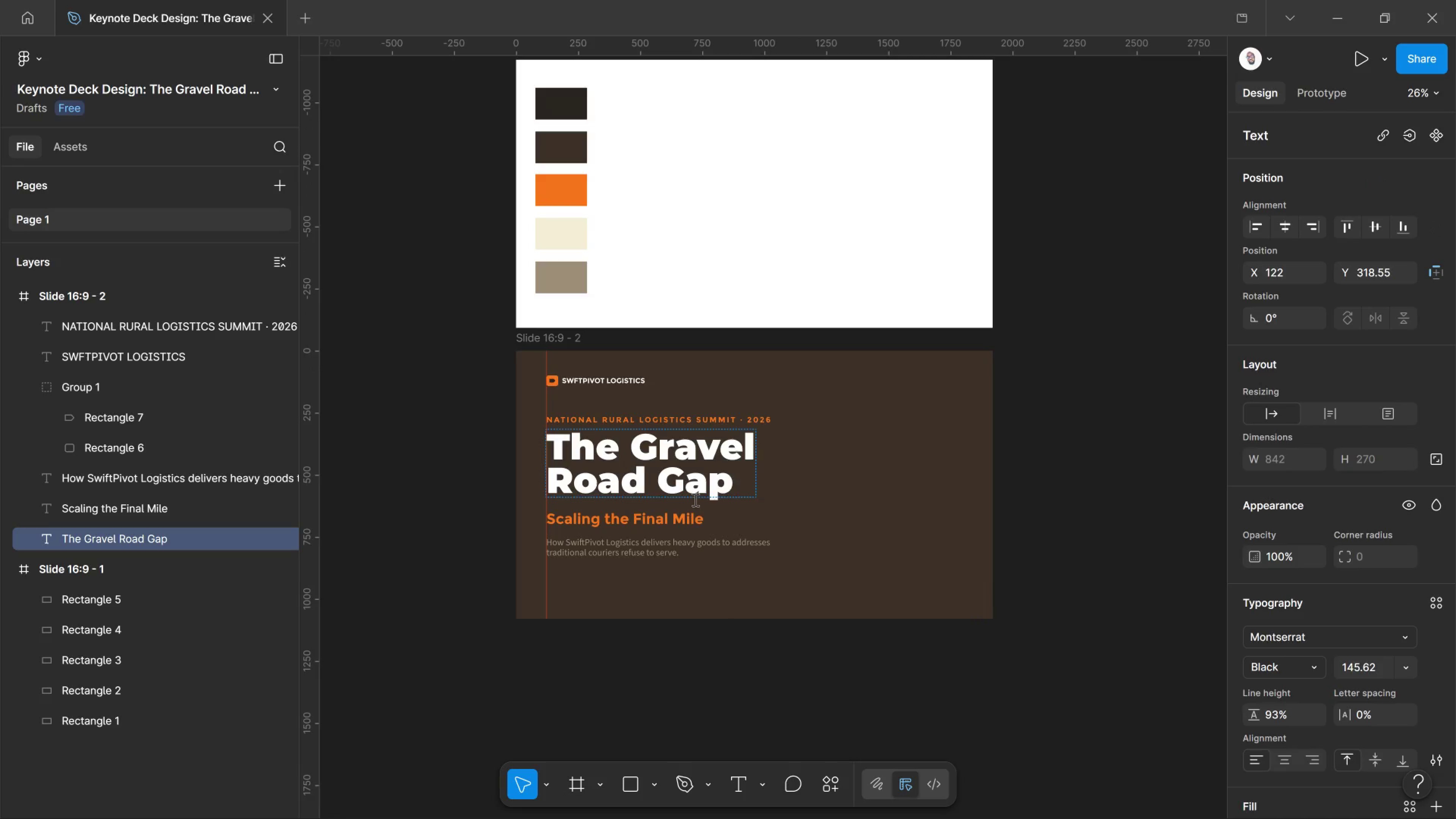 
key(Control+Shift+Comma)
 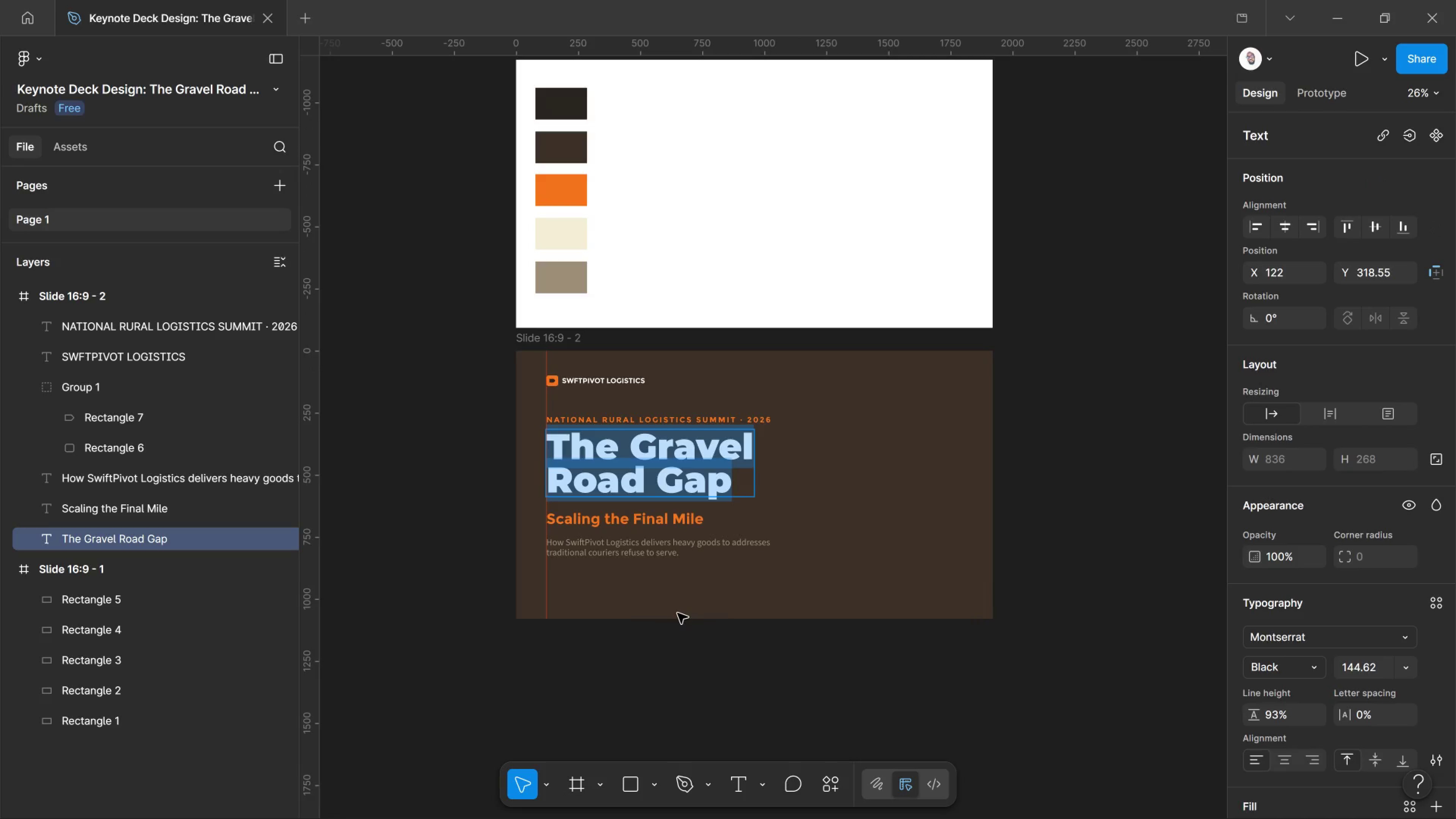 
left_click_drag(start_coordinate=[677, 634], to_coordinate=[680, 634])
 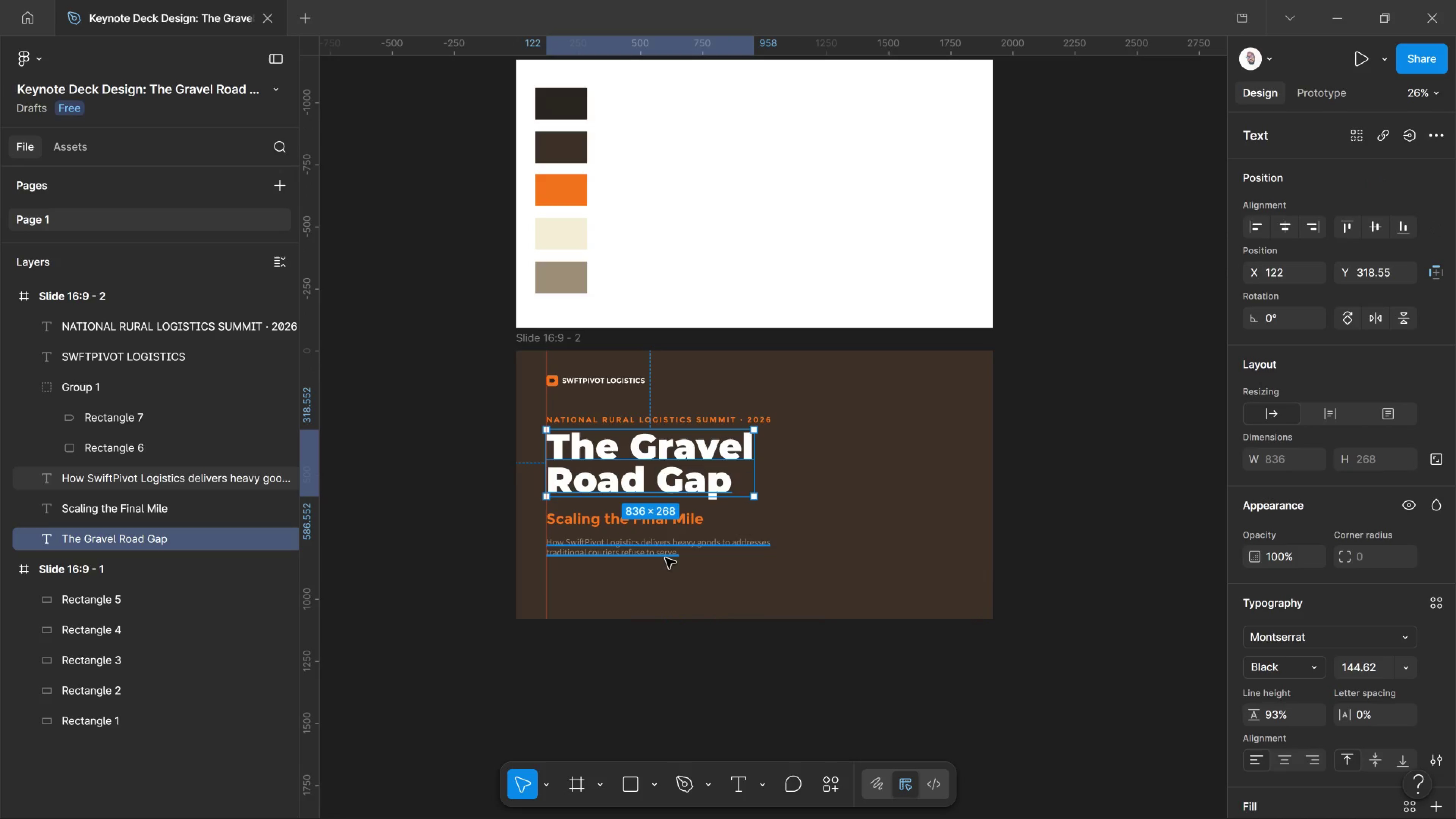 
left_click([664, 557])
 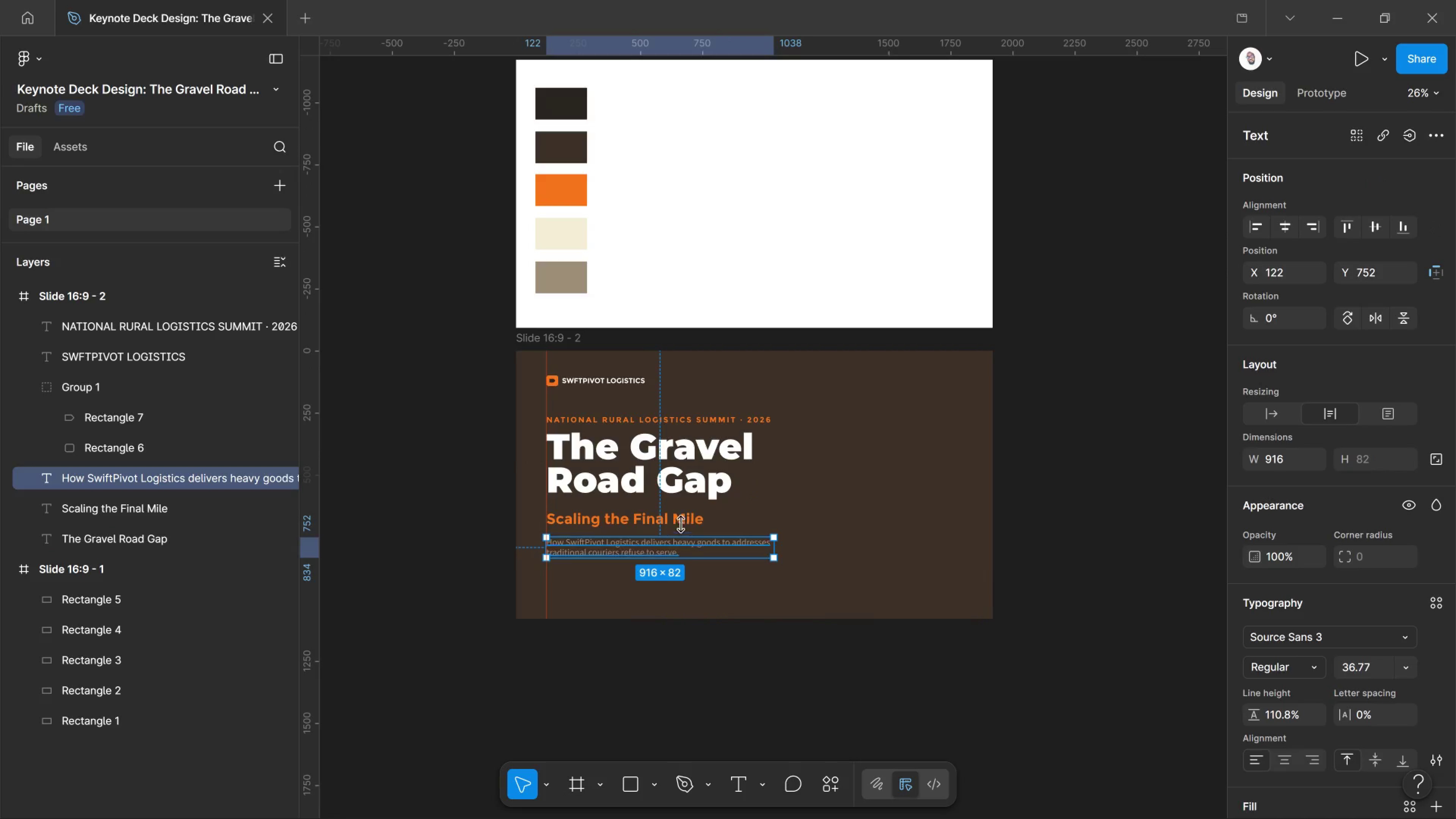 
hold_key(key=ShiftLeft, duration=0.68)
left_click([684, 522])
 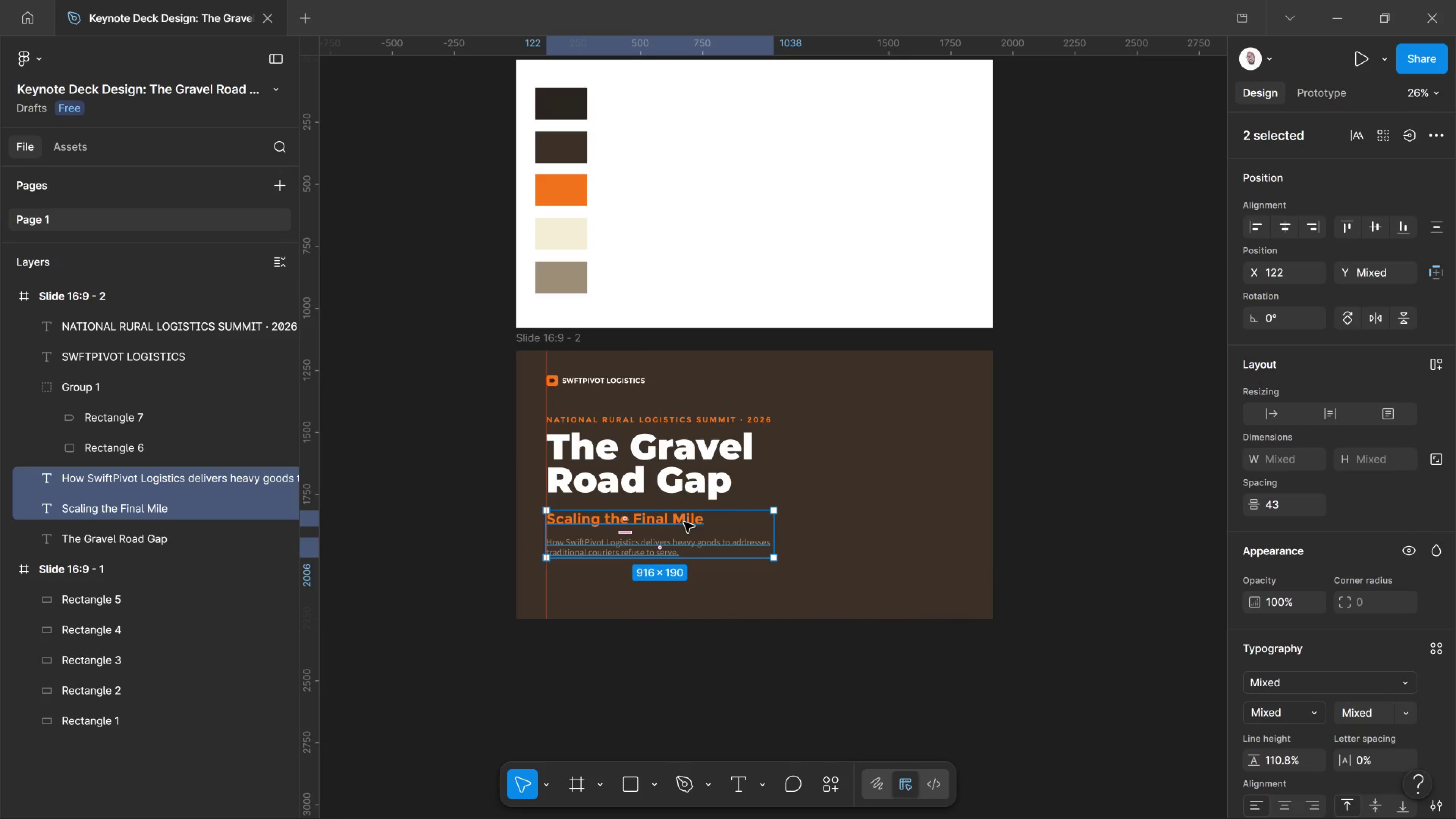 
key(Shift+ArrowUp)
 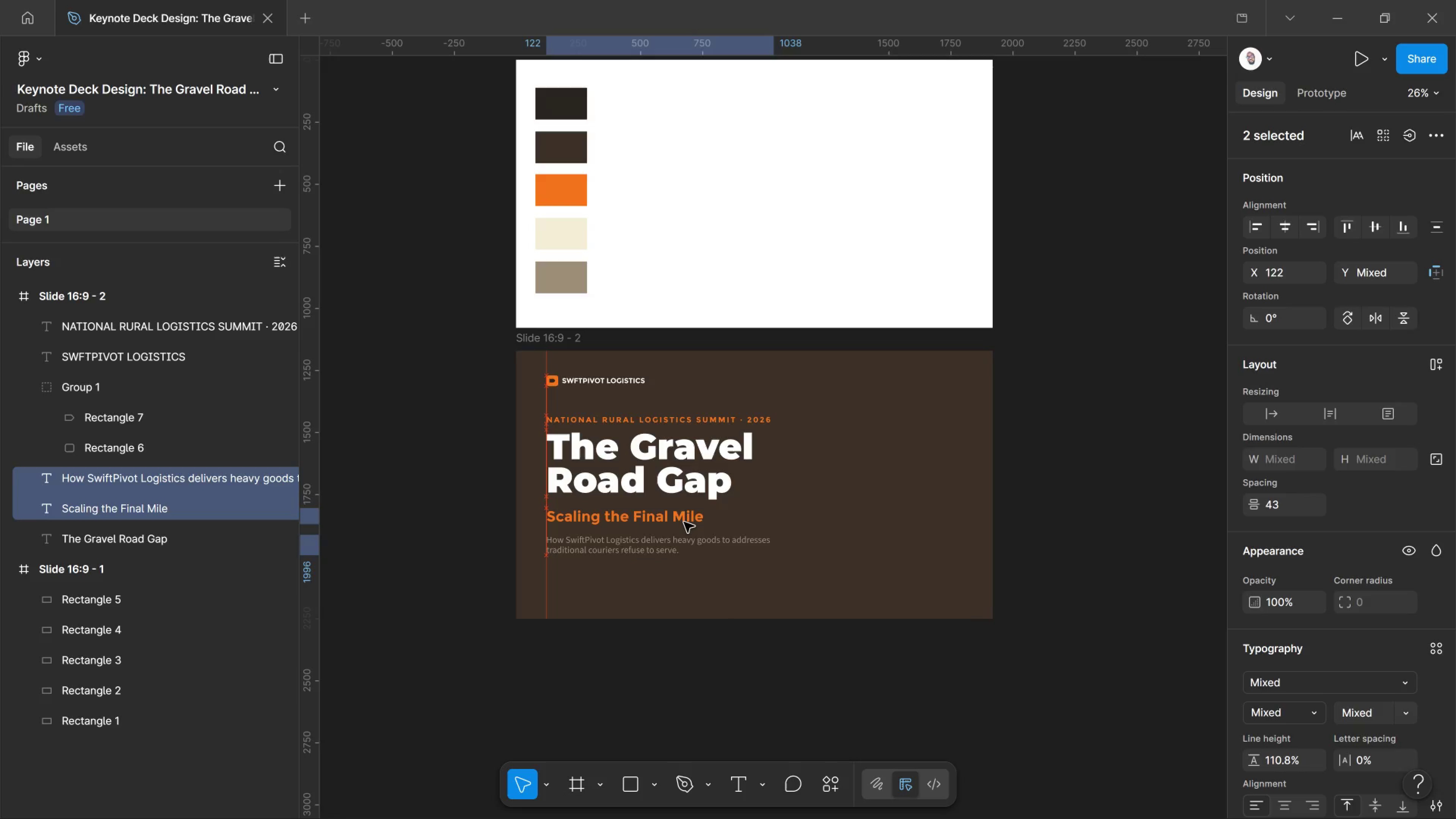 
key(Shift+ArrowUp)
 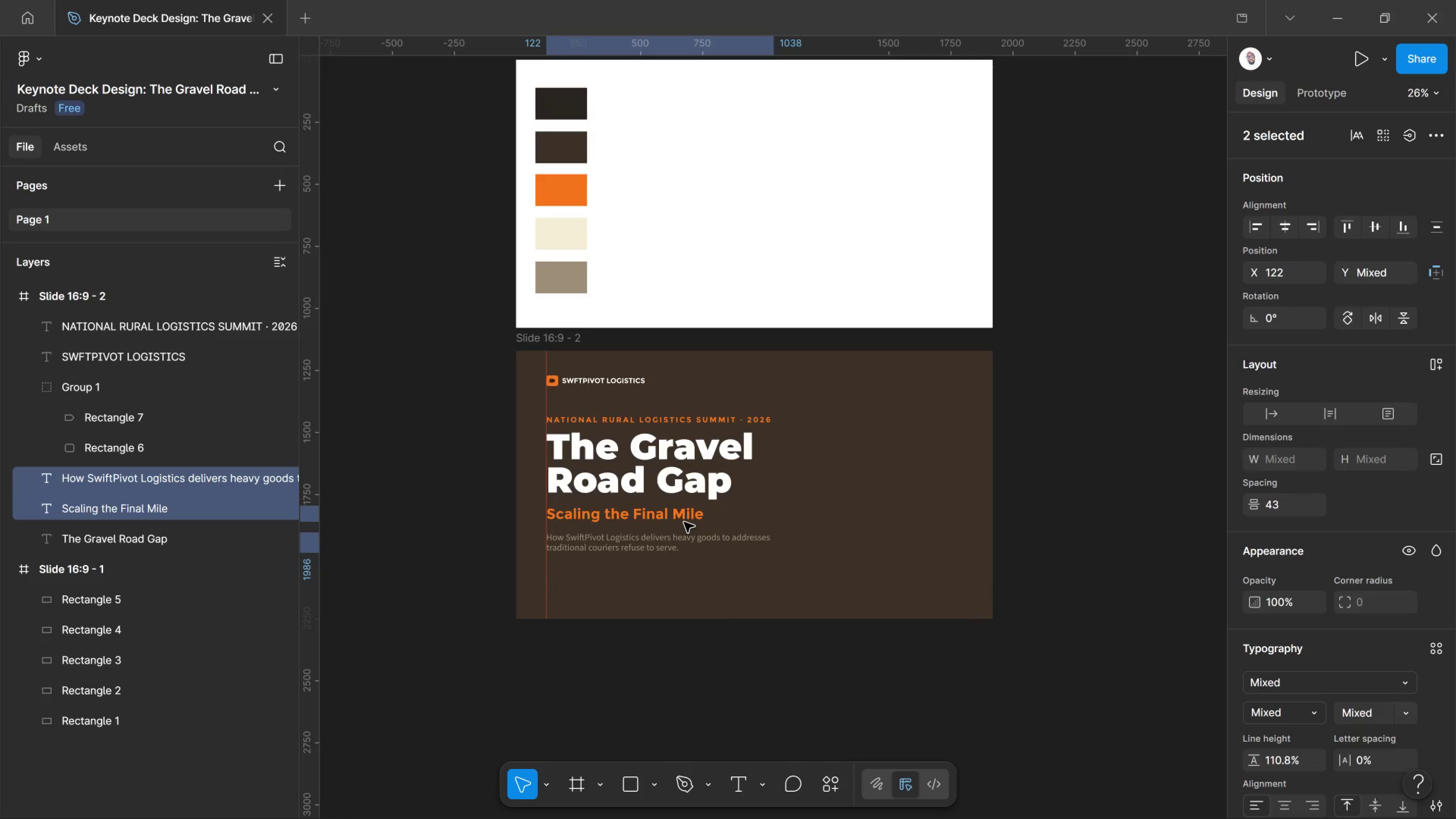 
key(Shift+ShiftRight)
 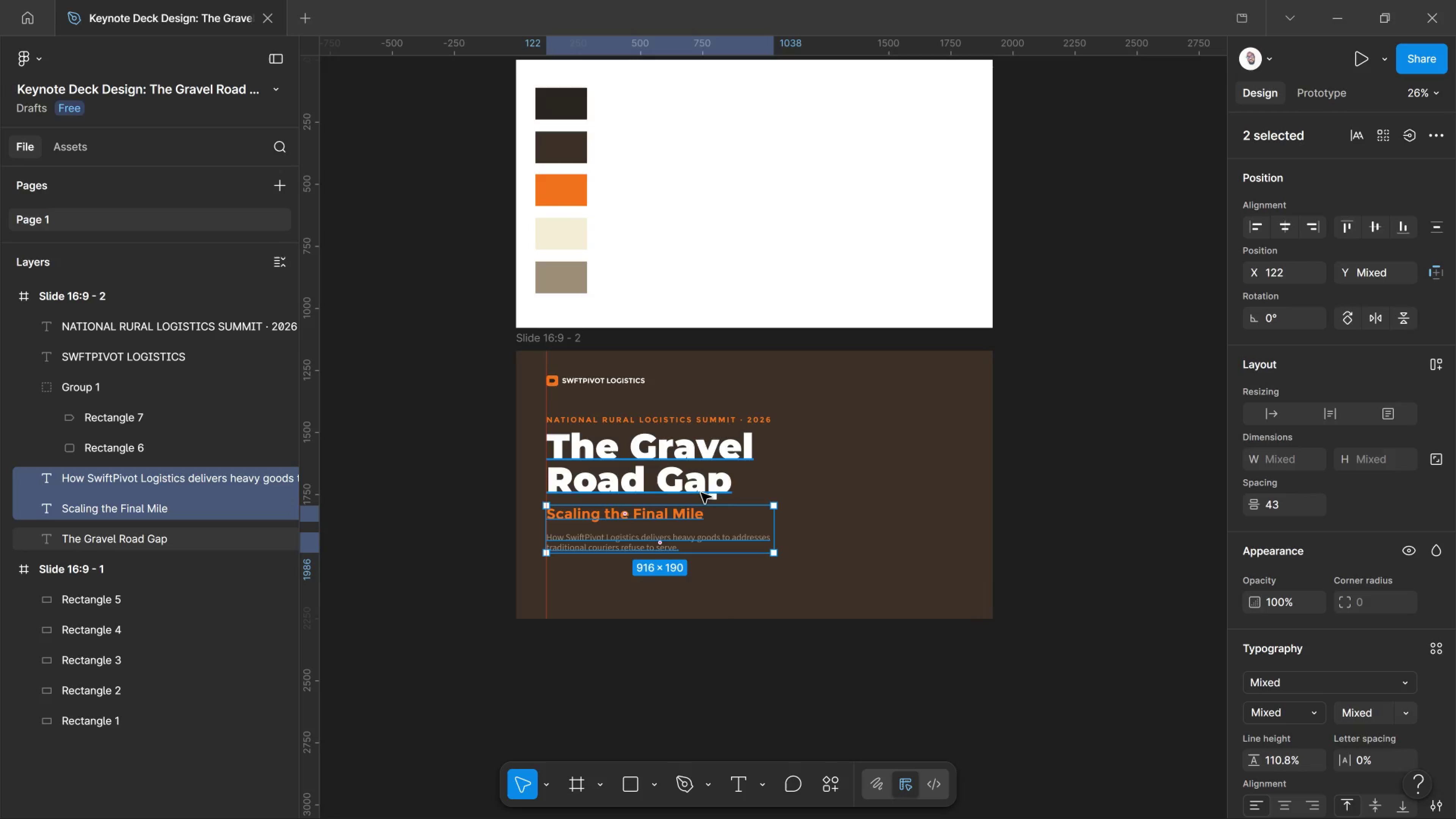 
hold_key(key=ShiftLeft, duration=2.98)
left_click([702, 493])
 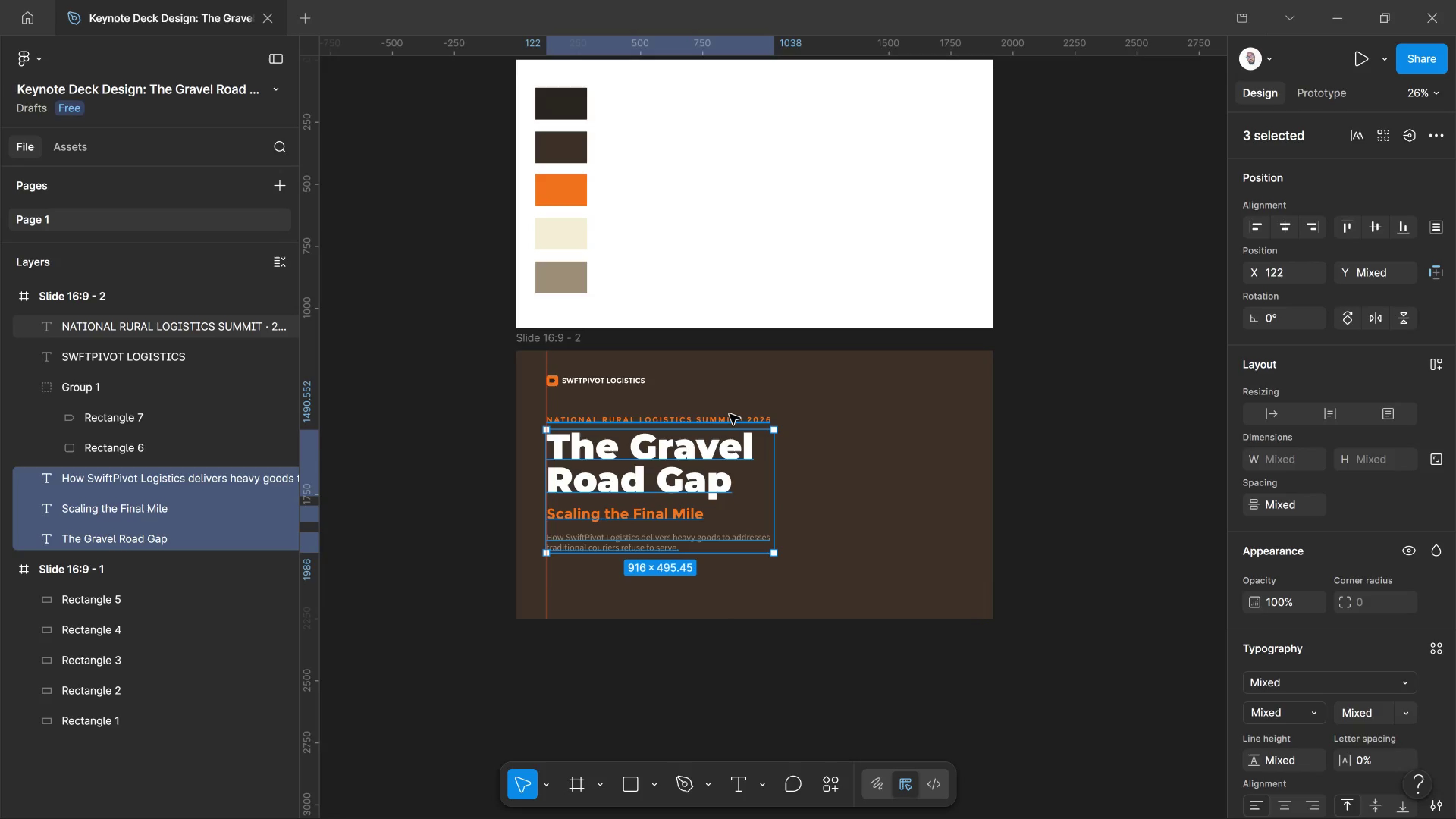 
left_click([730, 414])
 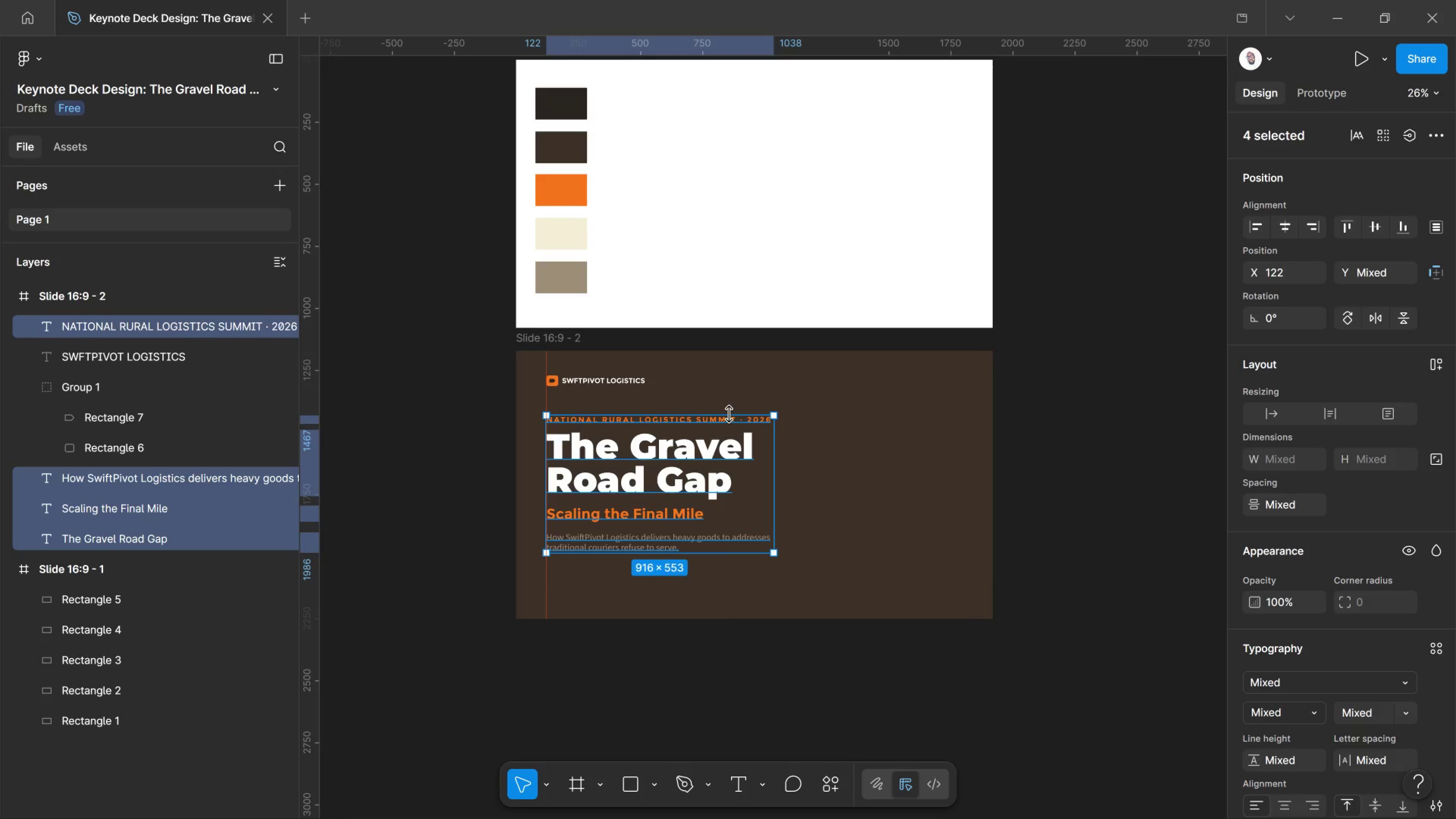 
key(Shift+ArrowDown)
 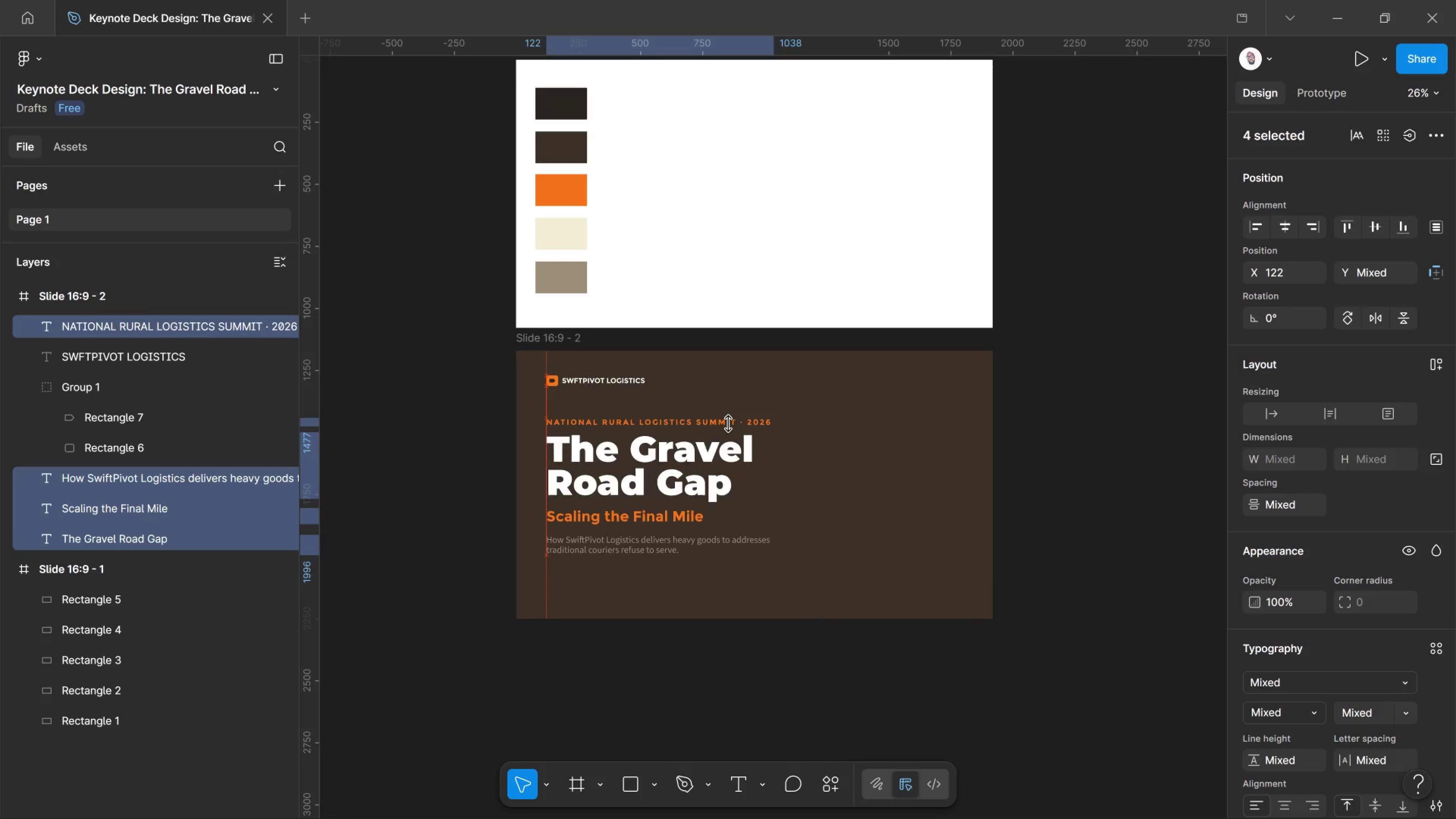 
key(Shift+ArrowDown)
 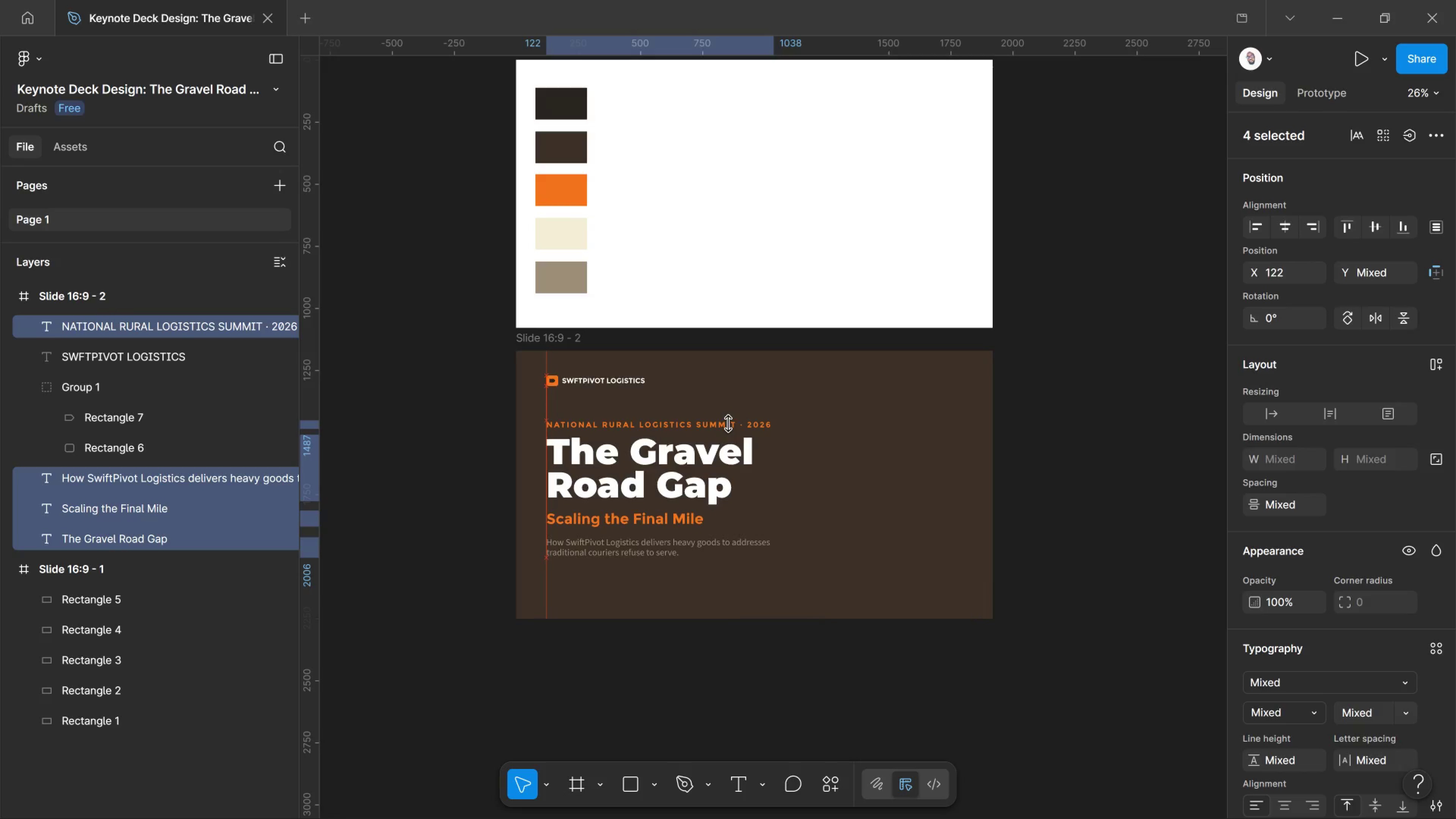 
key(Shift+ArrowDown)
 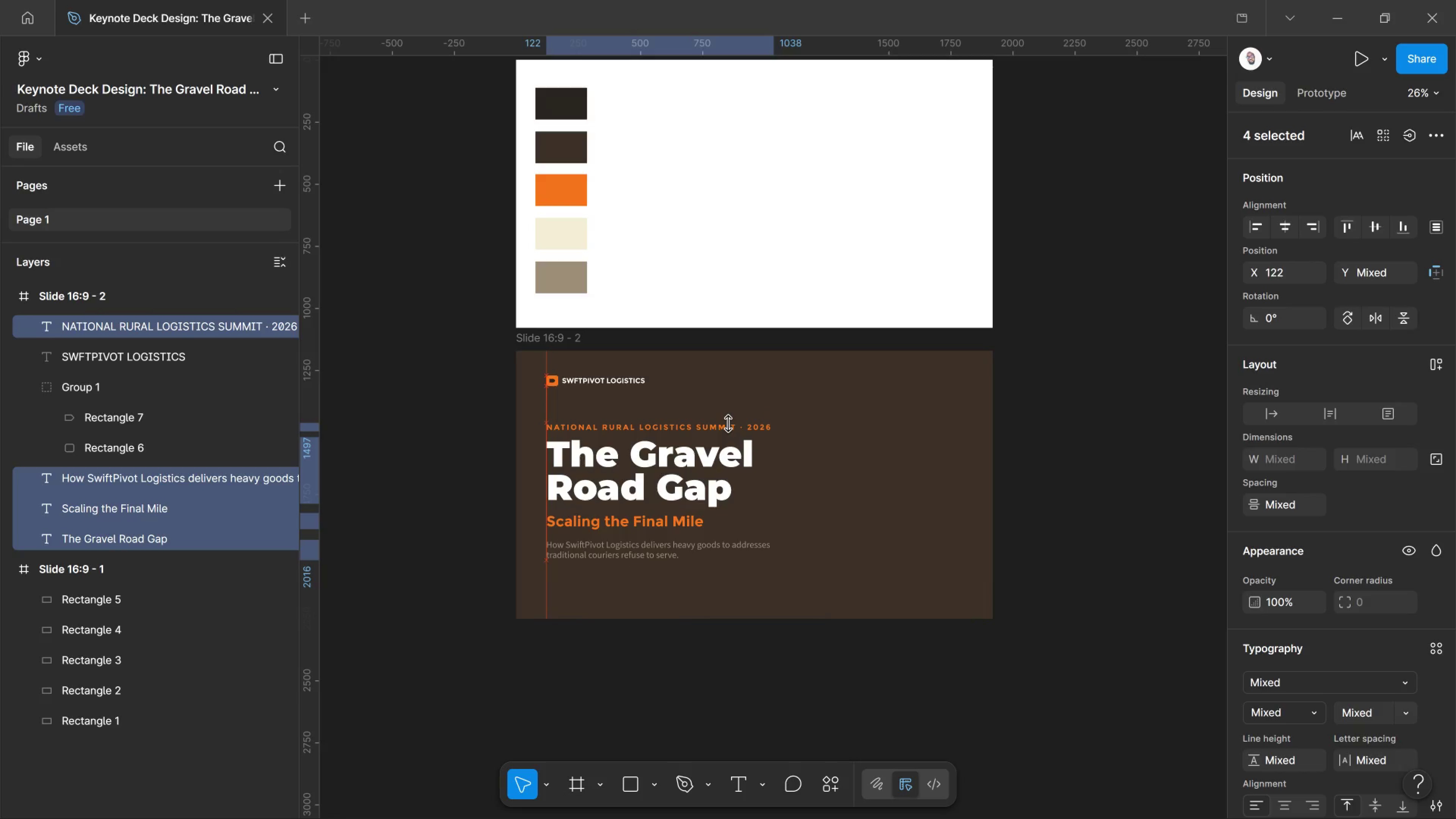 
key(Shift+ArrowDown)
 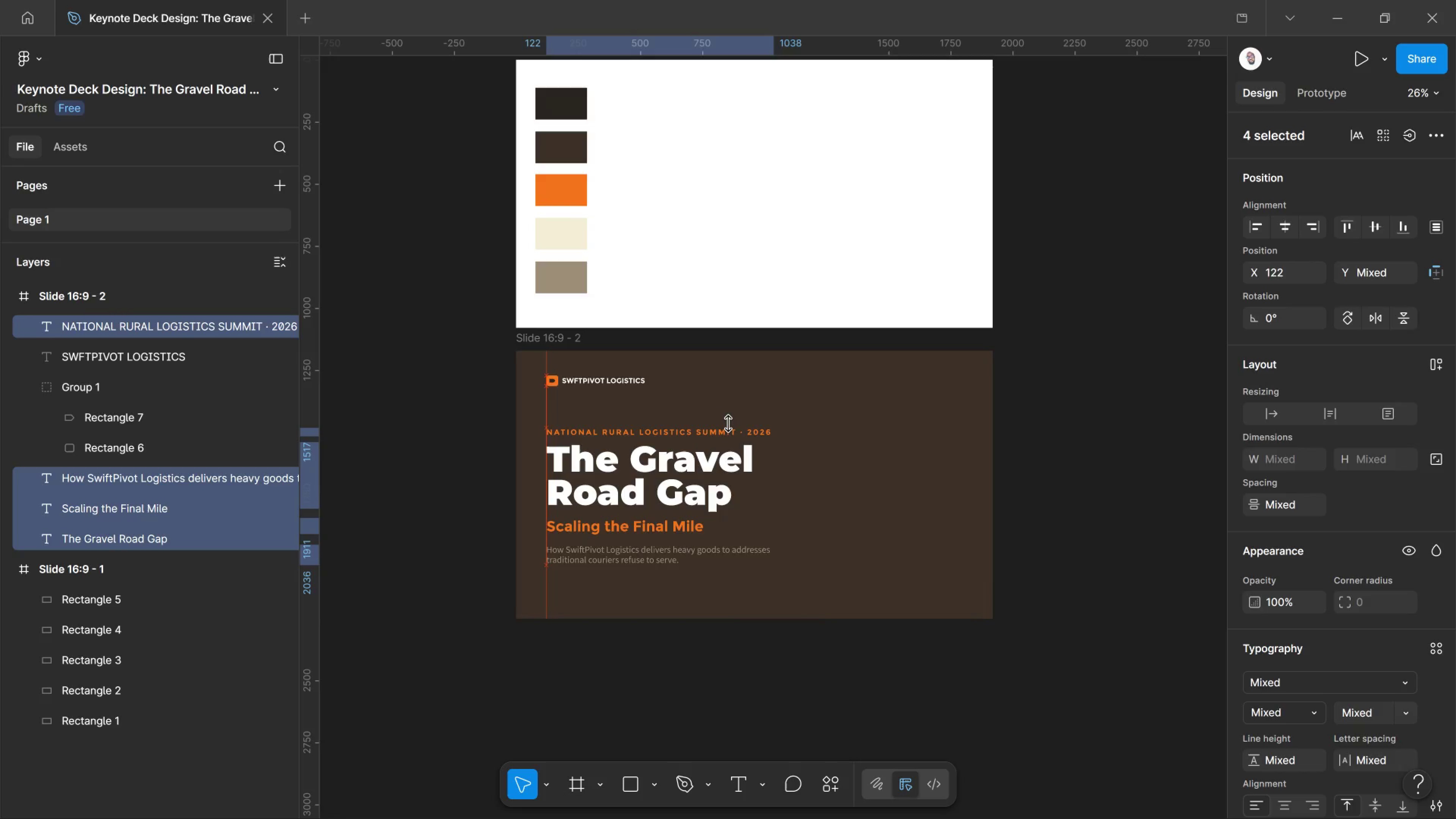 
key(Shift+ArrowDown)
 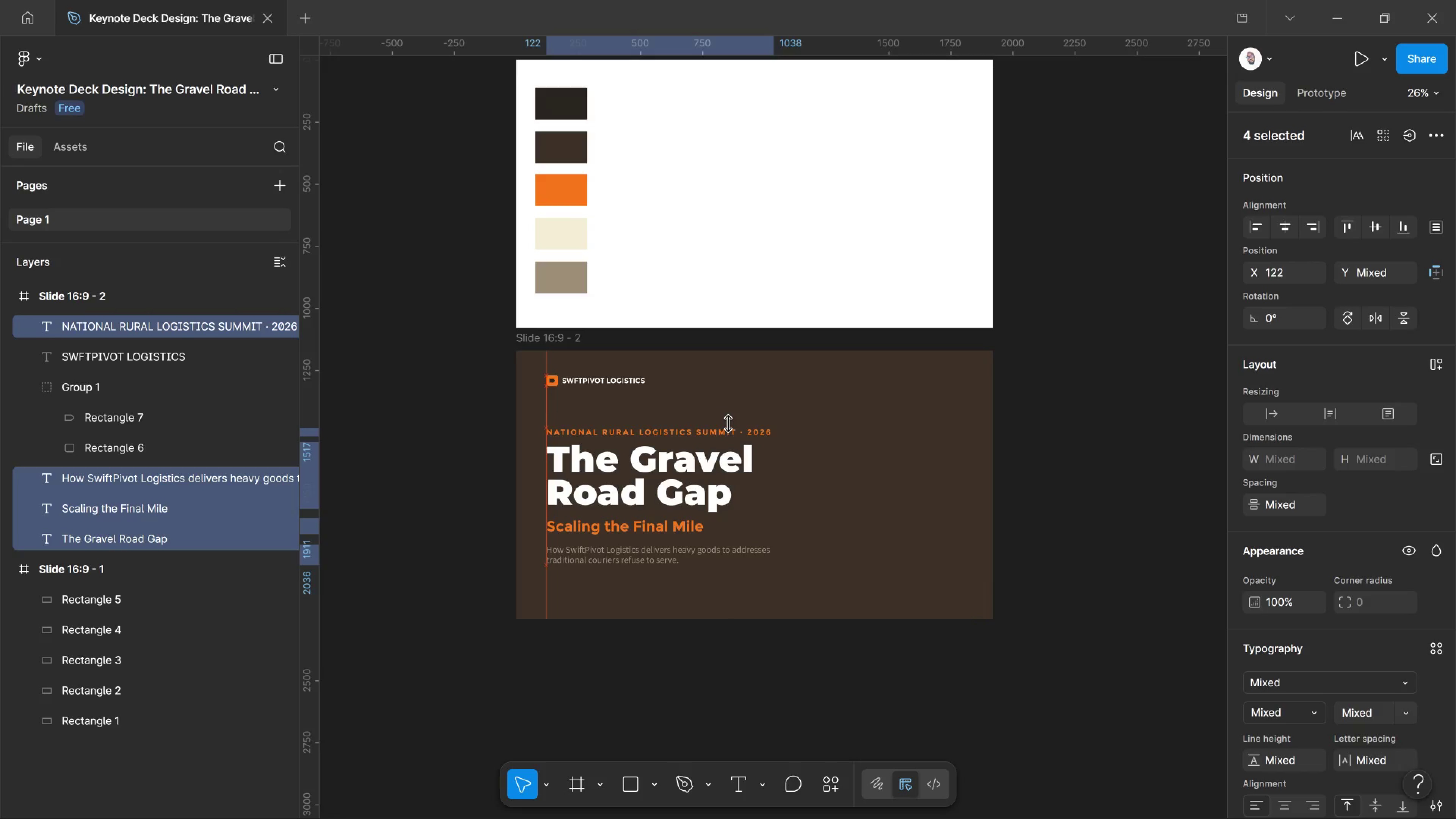 
key(Shift+ArrowDown)
 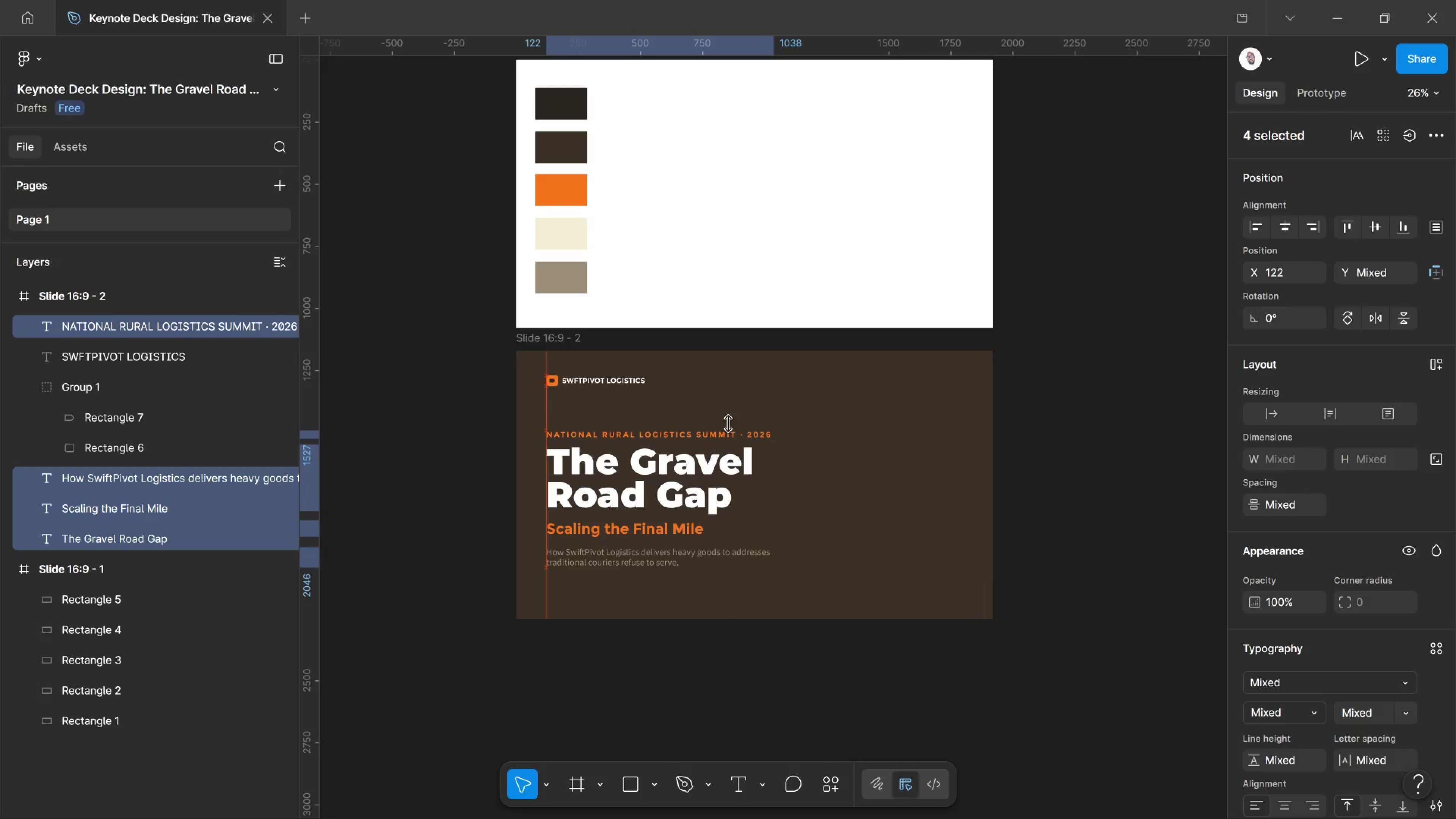 
key(Shift+ArrowDown)
 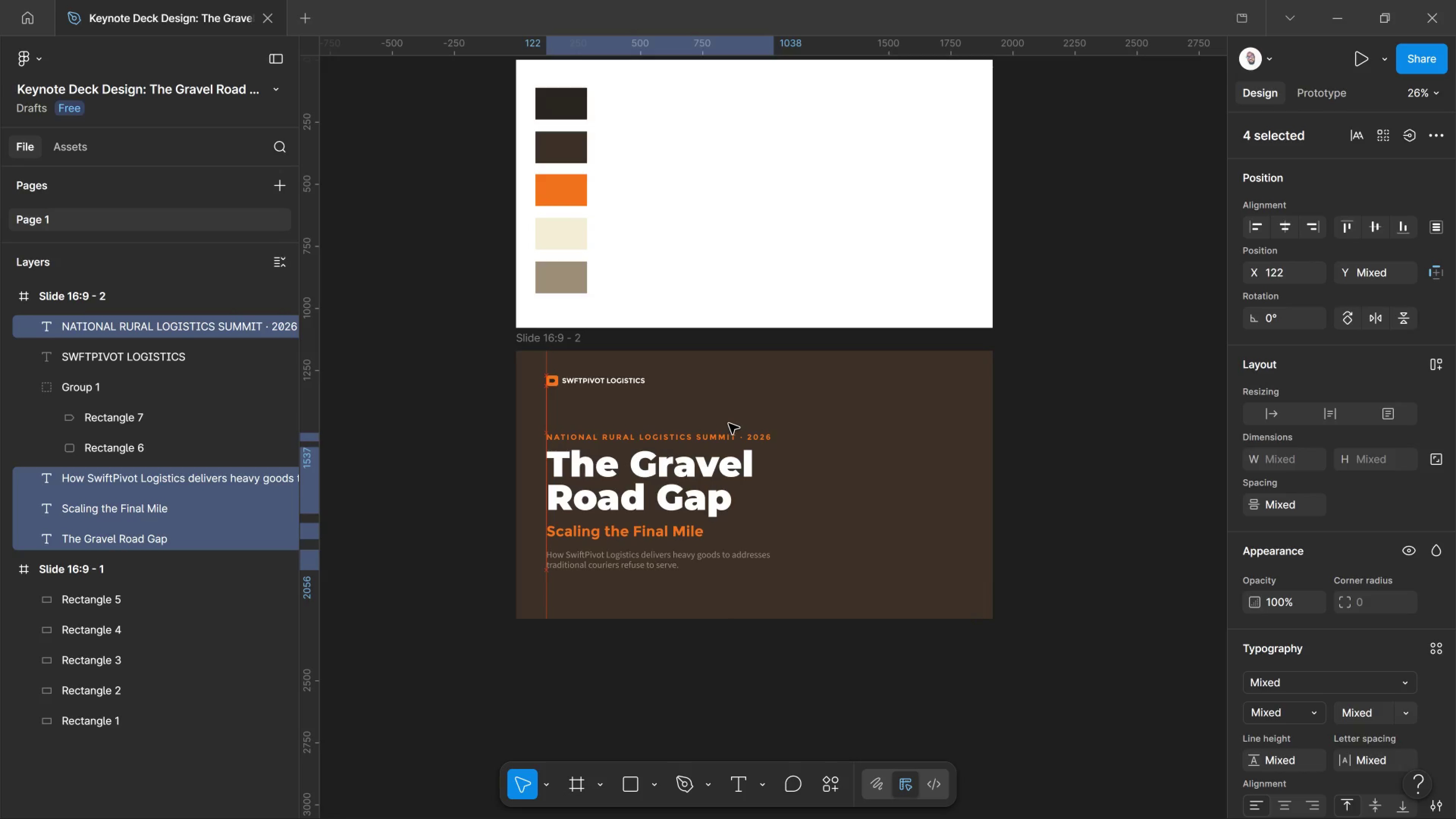 
key(Shift+ArrowDown)
 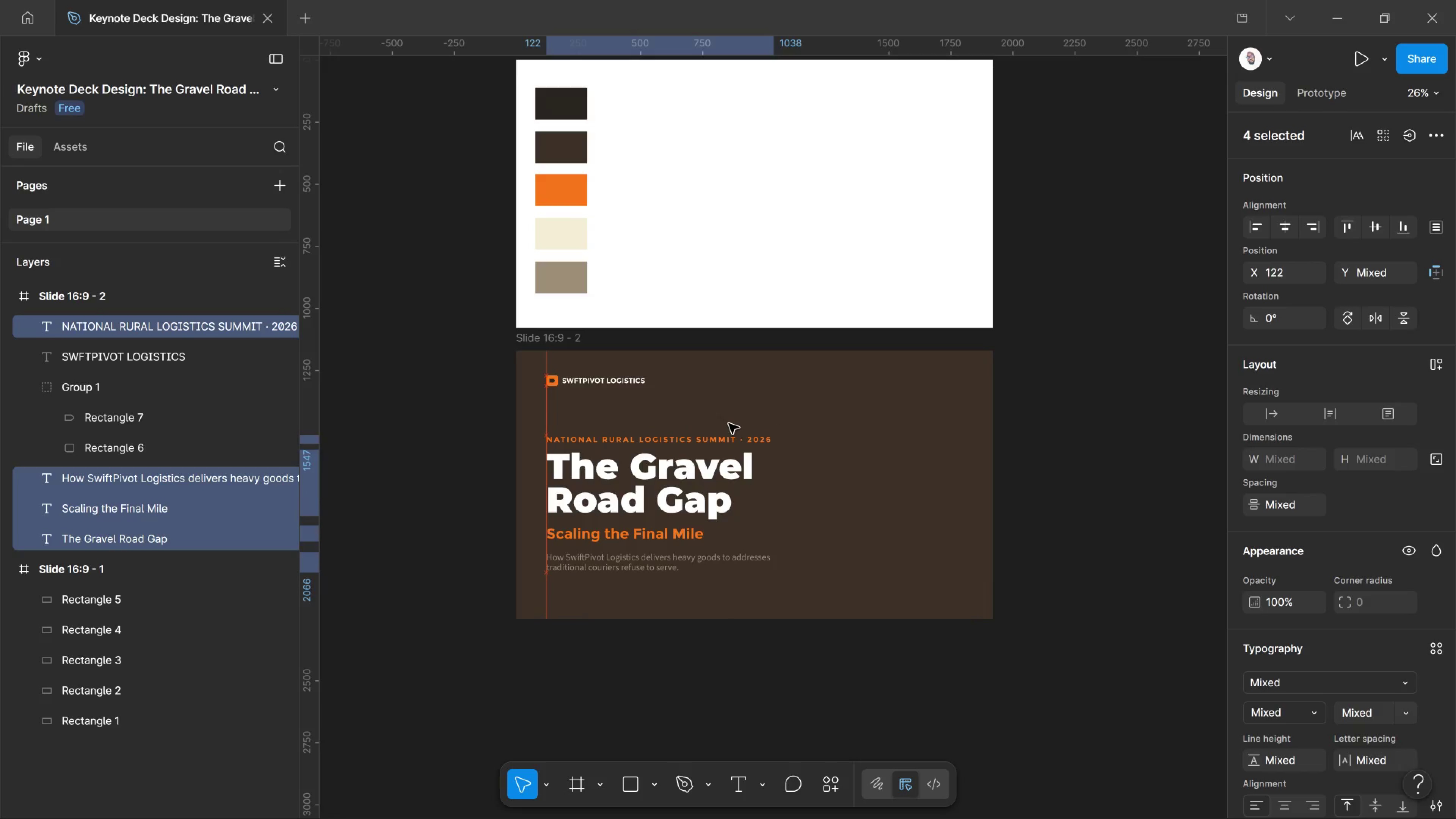 
key(Shift+ArrowDown)
 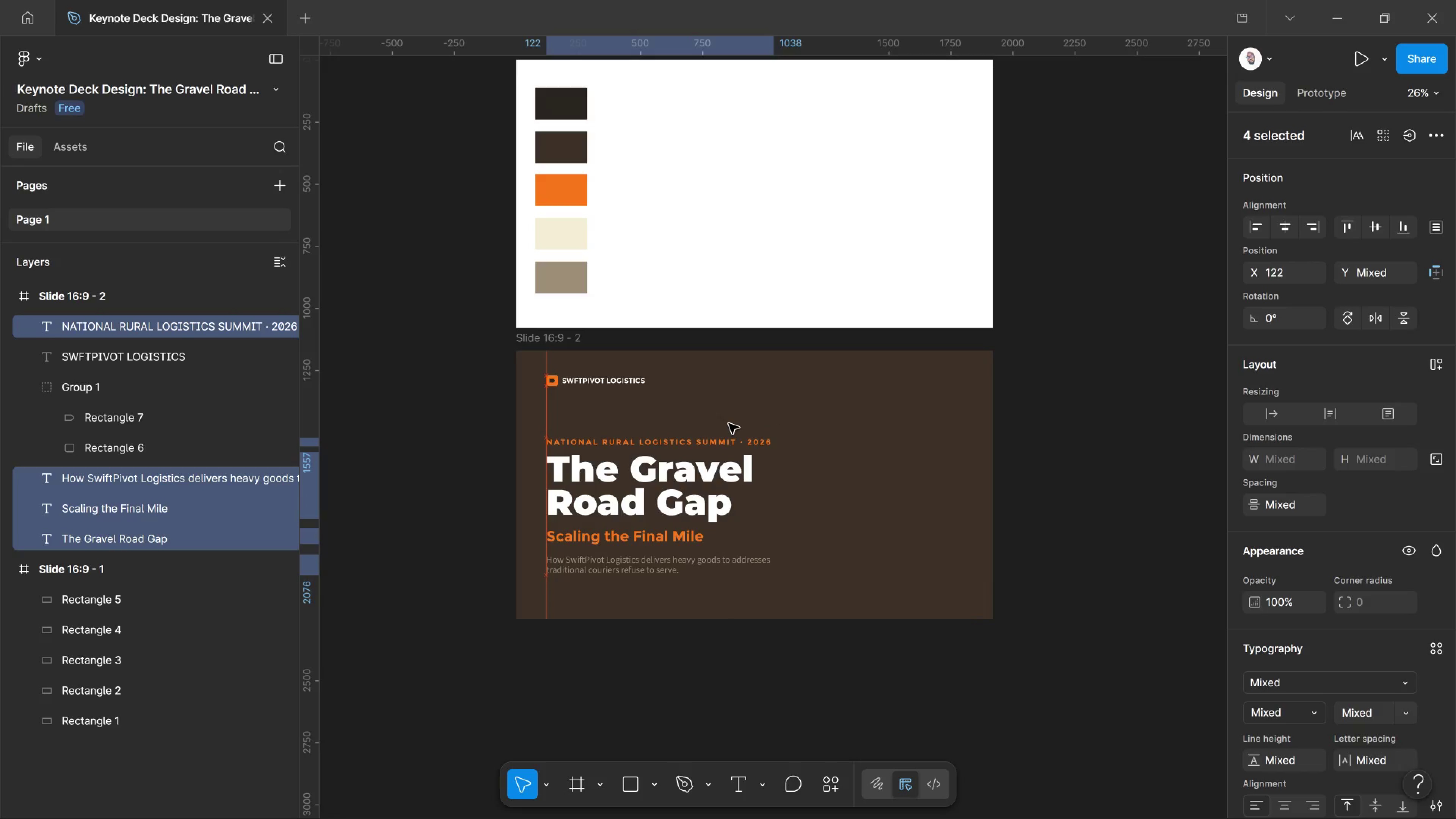 
key(Shift+ArrowDown)
 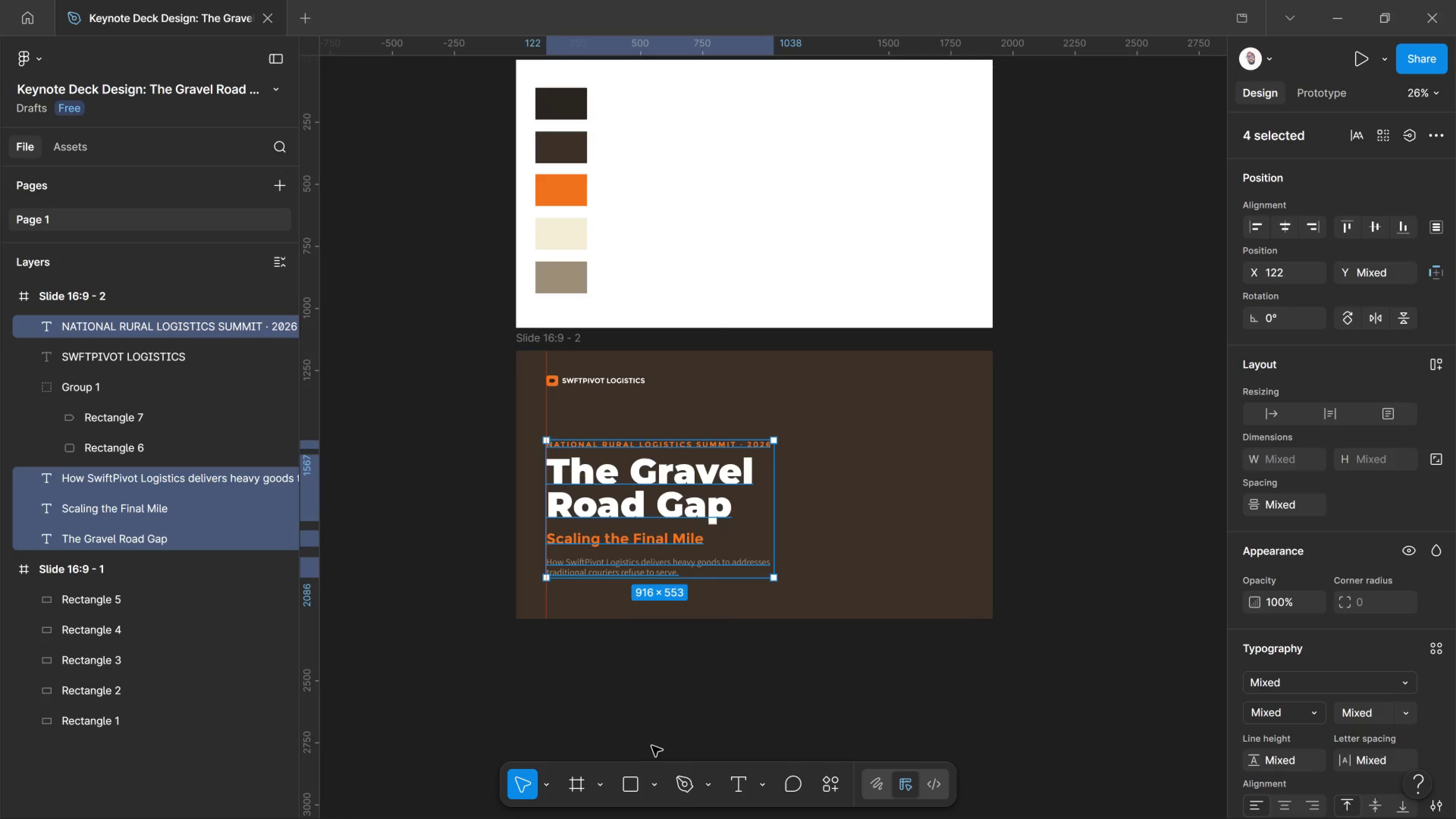 
left_click([653, 784])
 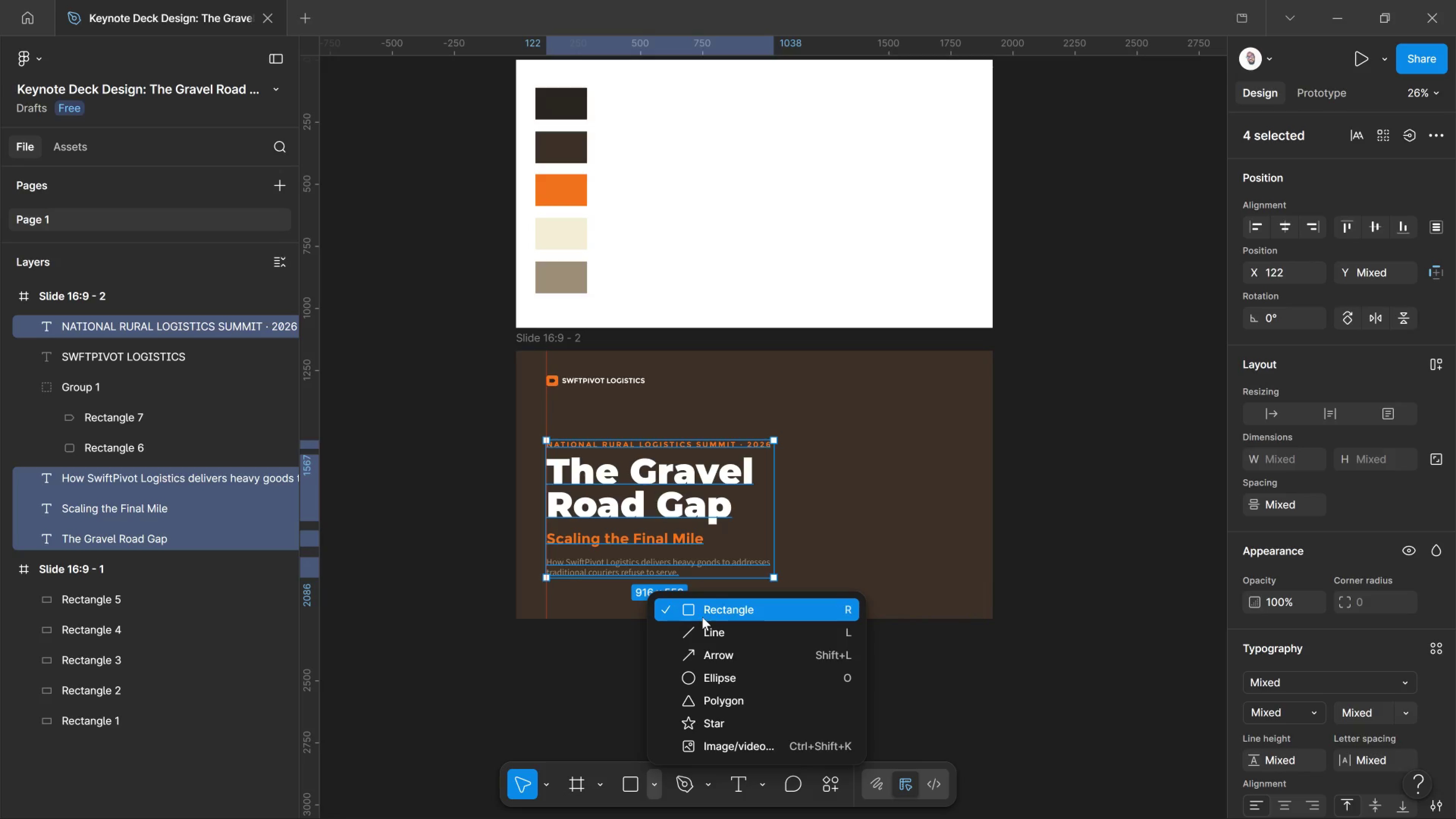 
left_click([702, 617])
 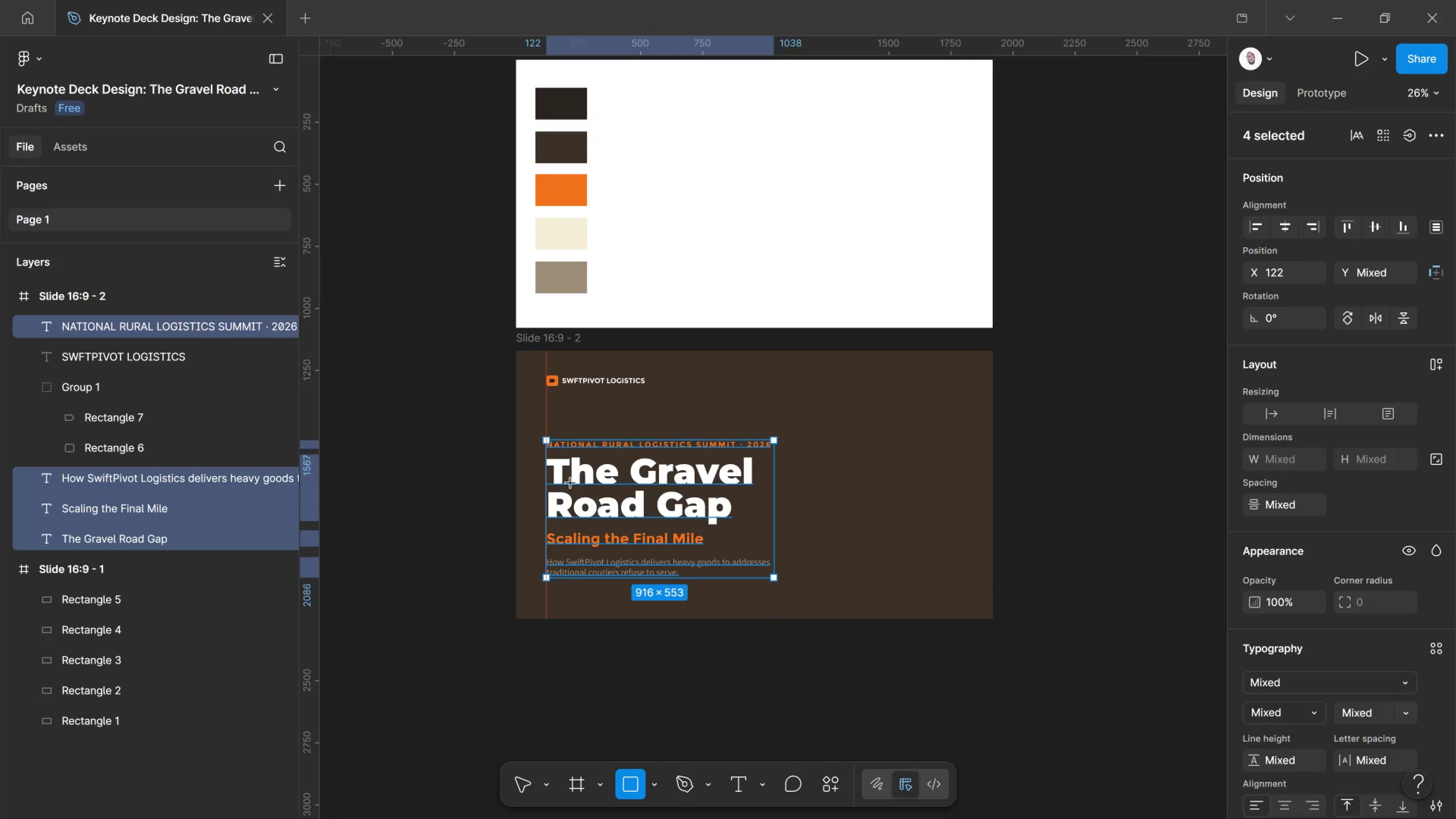 
hold_key(key=ControlLeft, duration=3.45)
scroll: coordinate [564, 463], scroll_direction: up, amount: 11.0
 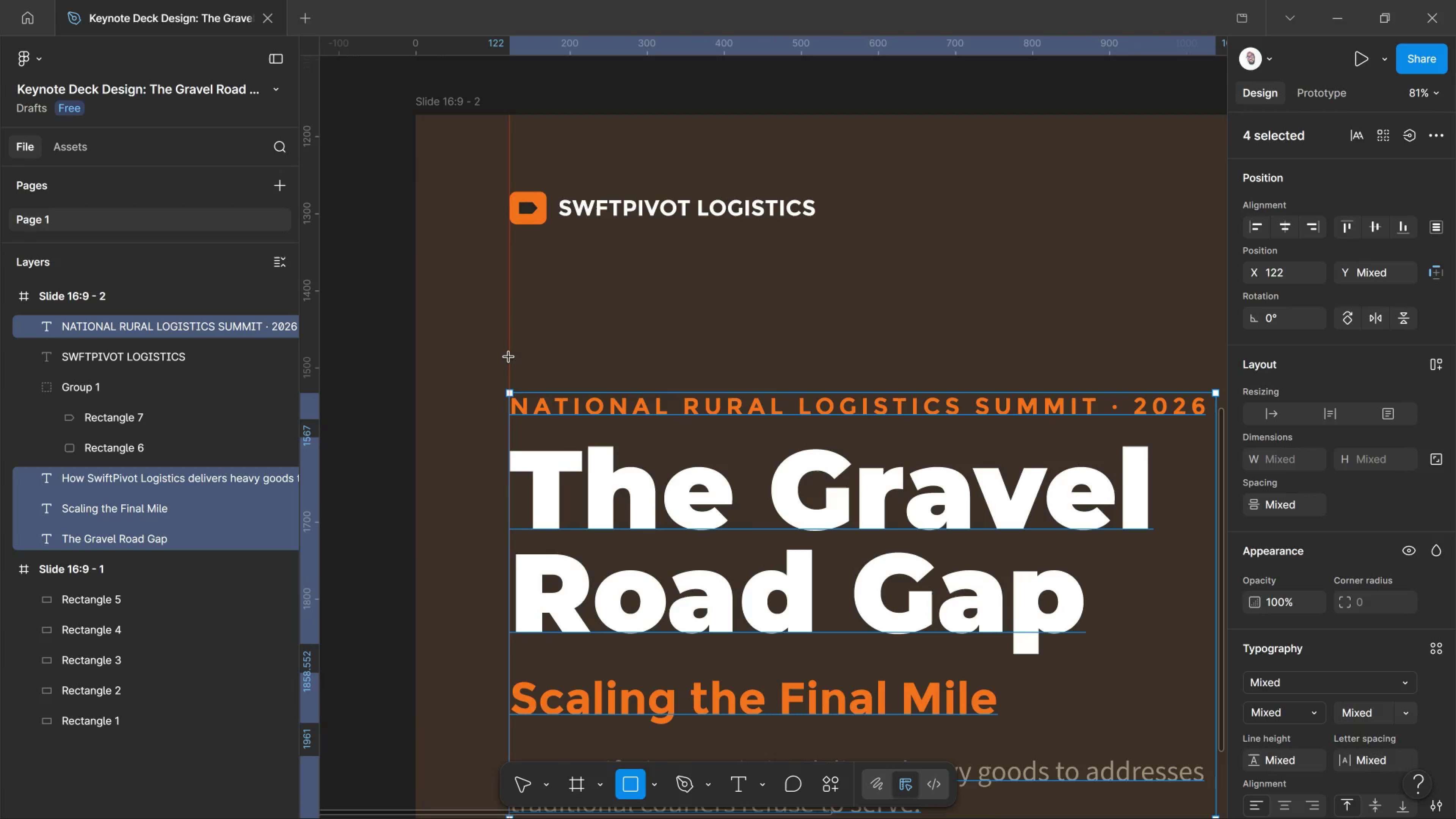 
left_click_drag(start_coordinate=[509, 357], to_coordinate=[601, 361])
 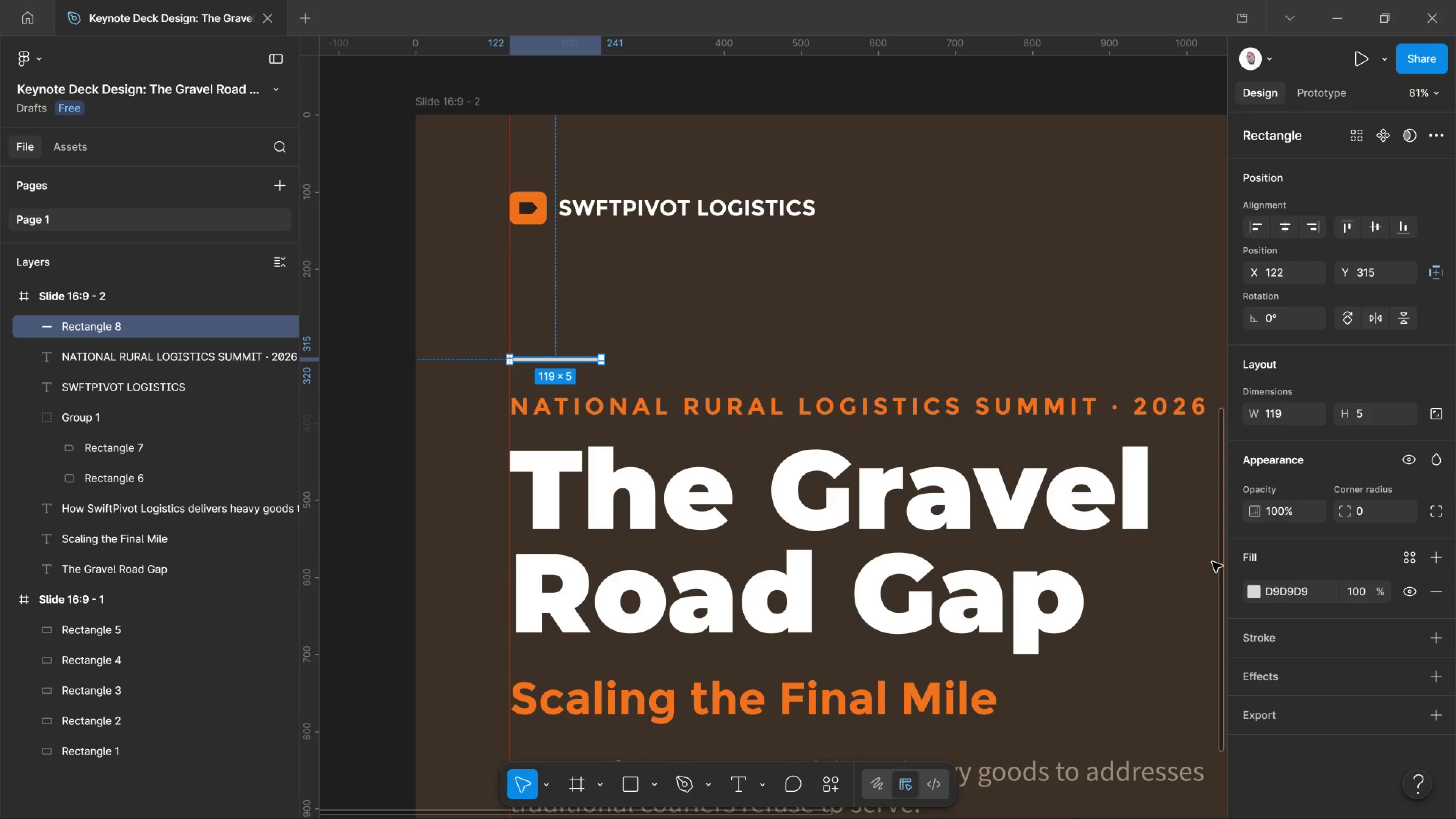 
double_click([1261, 587])
 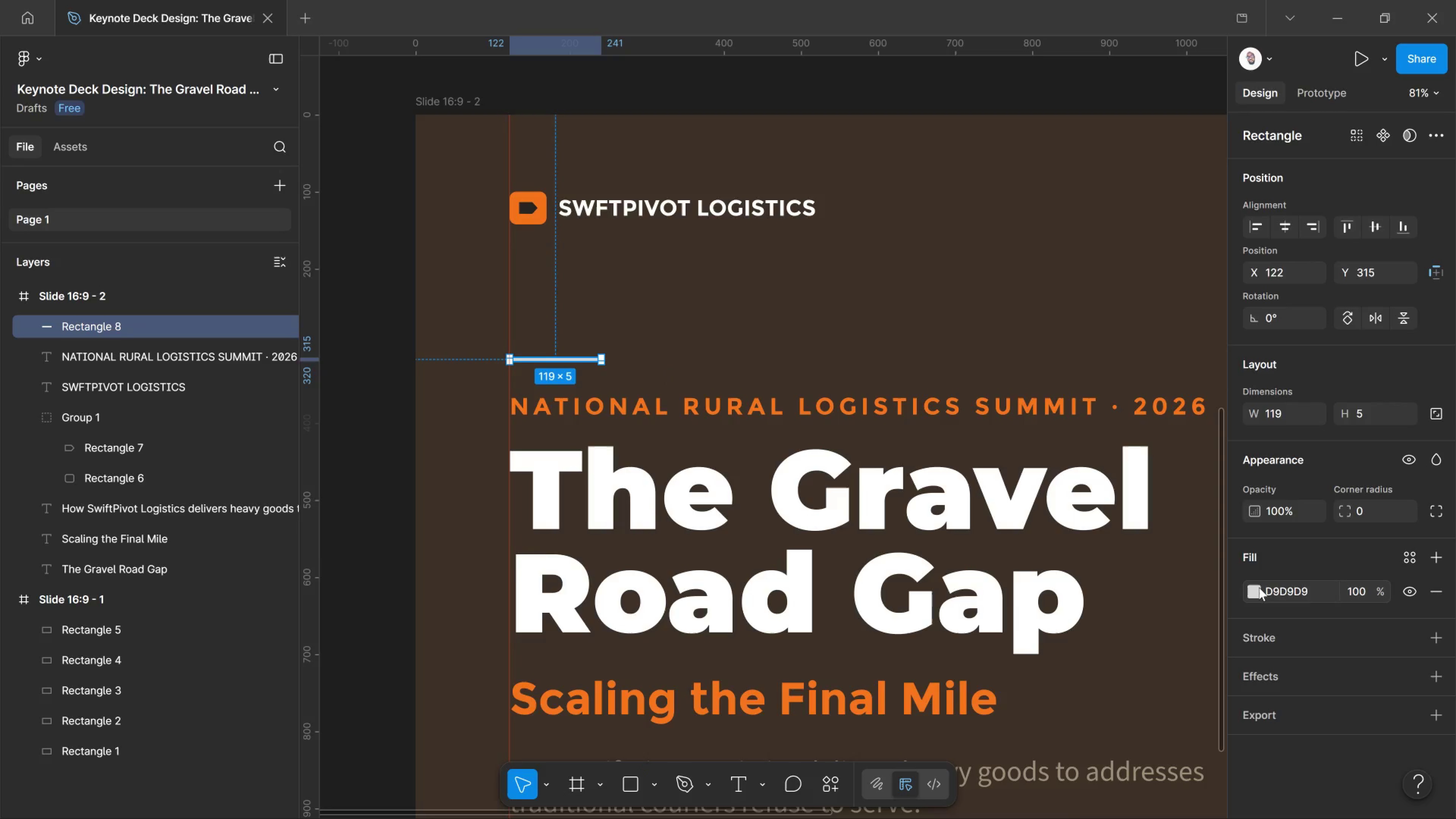 
left_click([1259, 587])
 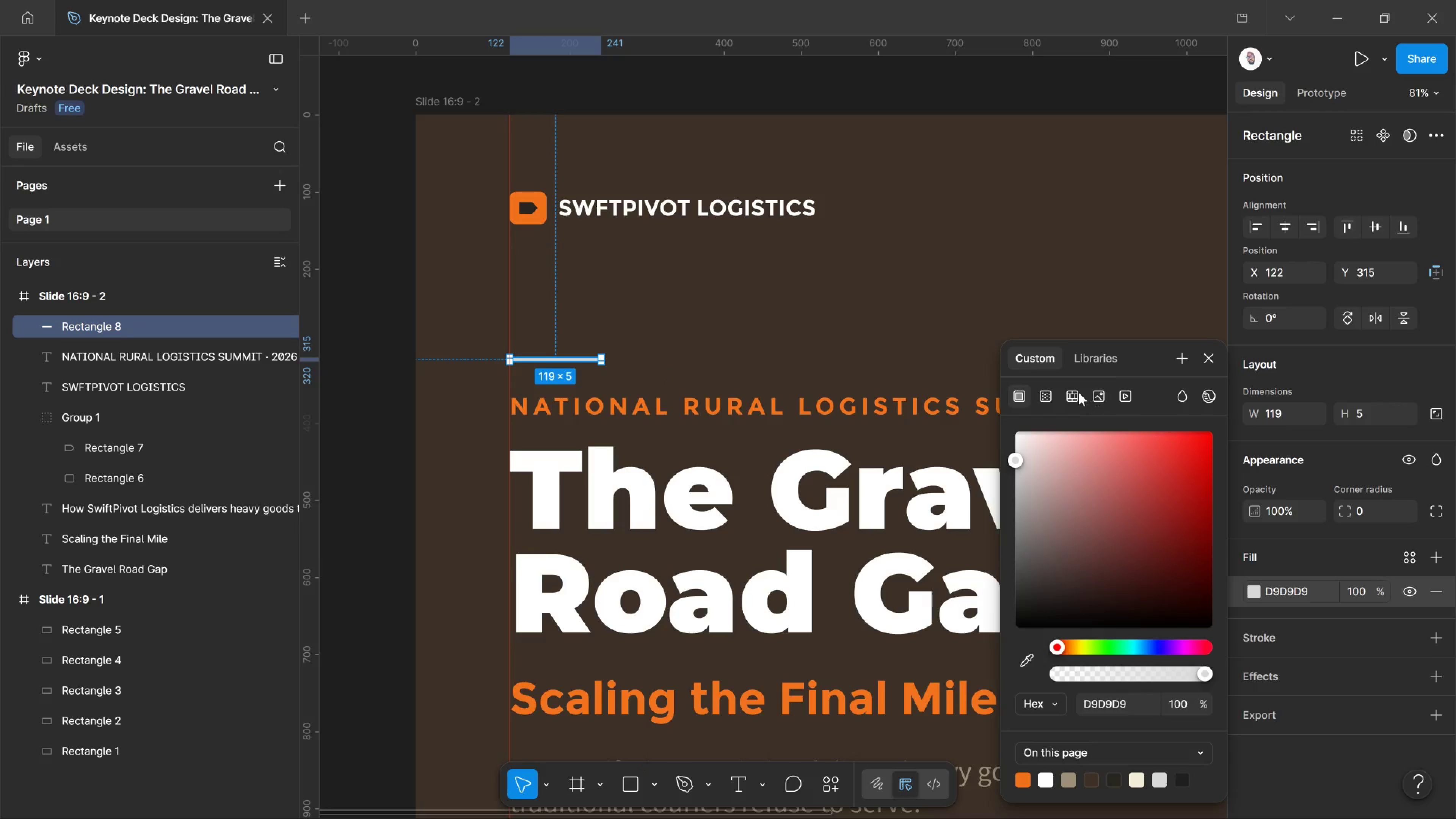 
left_click([1094, 365])
 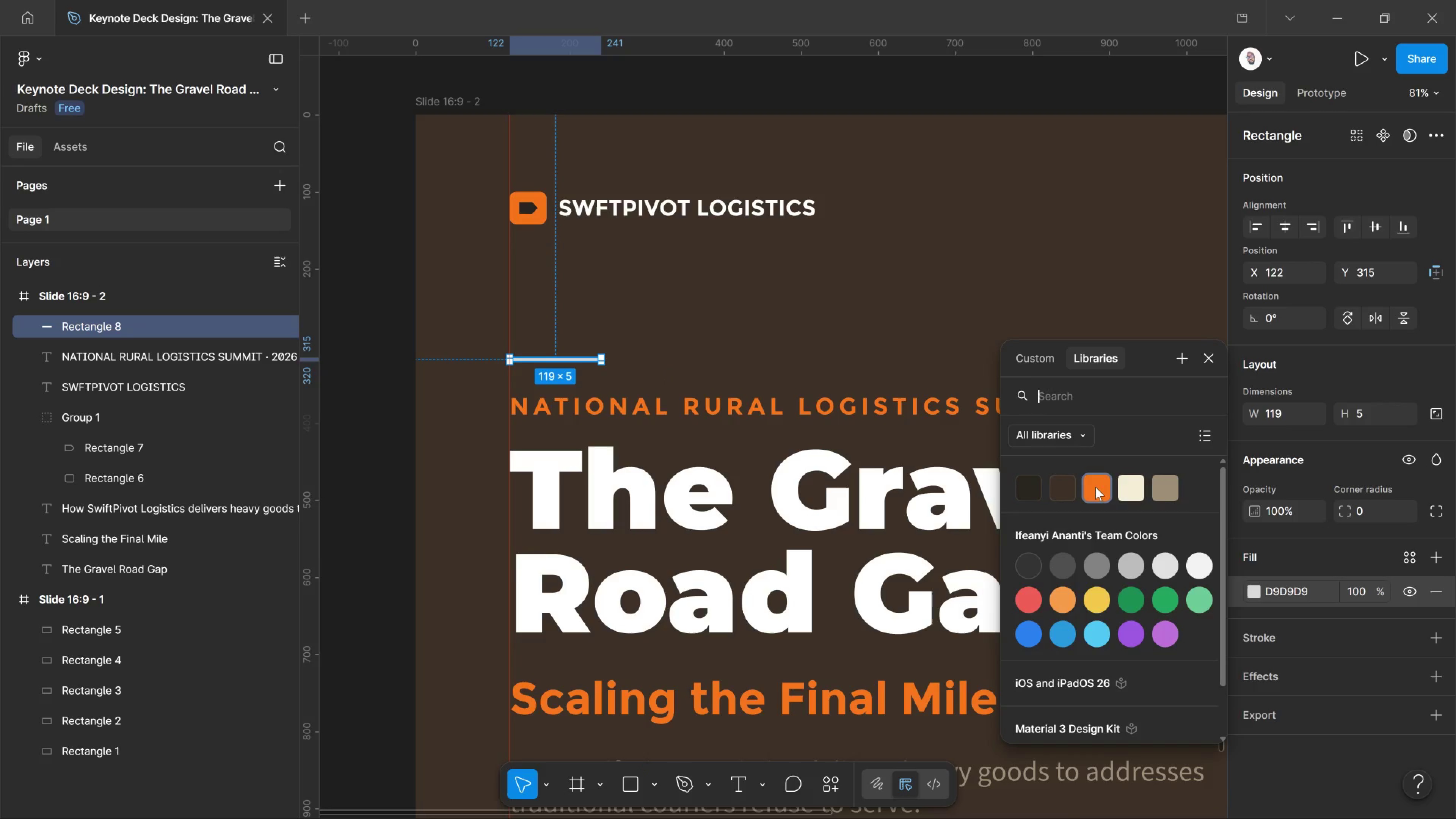 
left_click([1095, 487])
 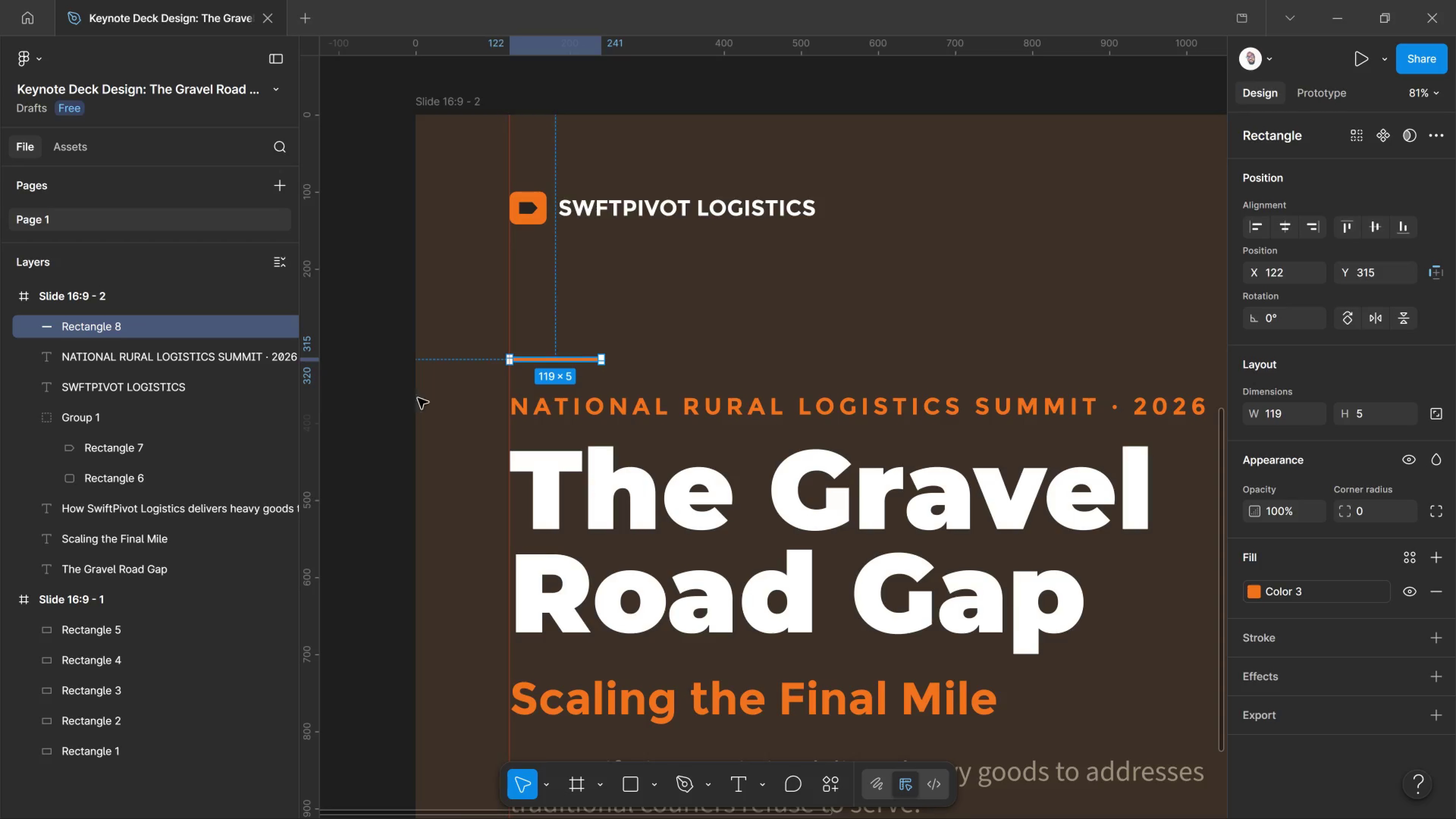 
left_click([394, 393])
 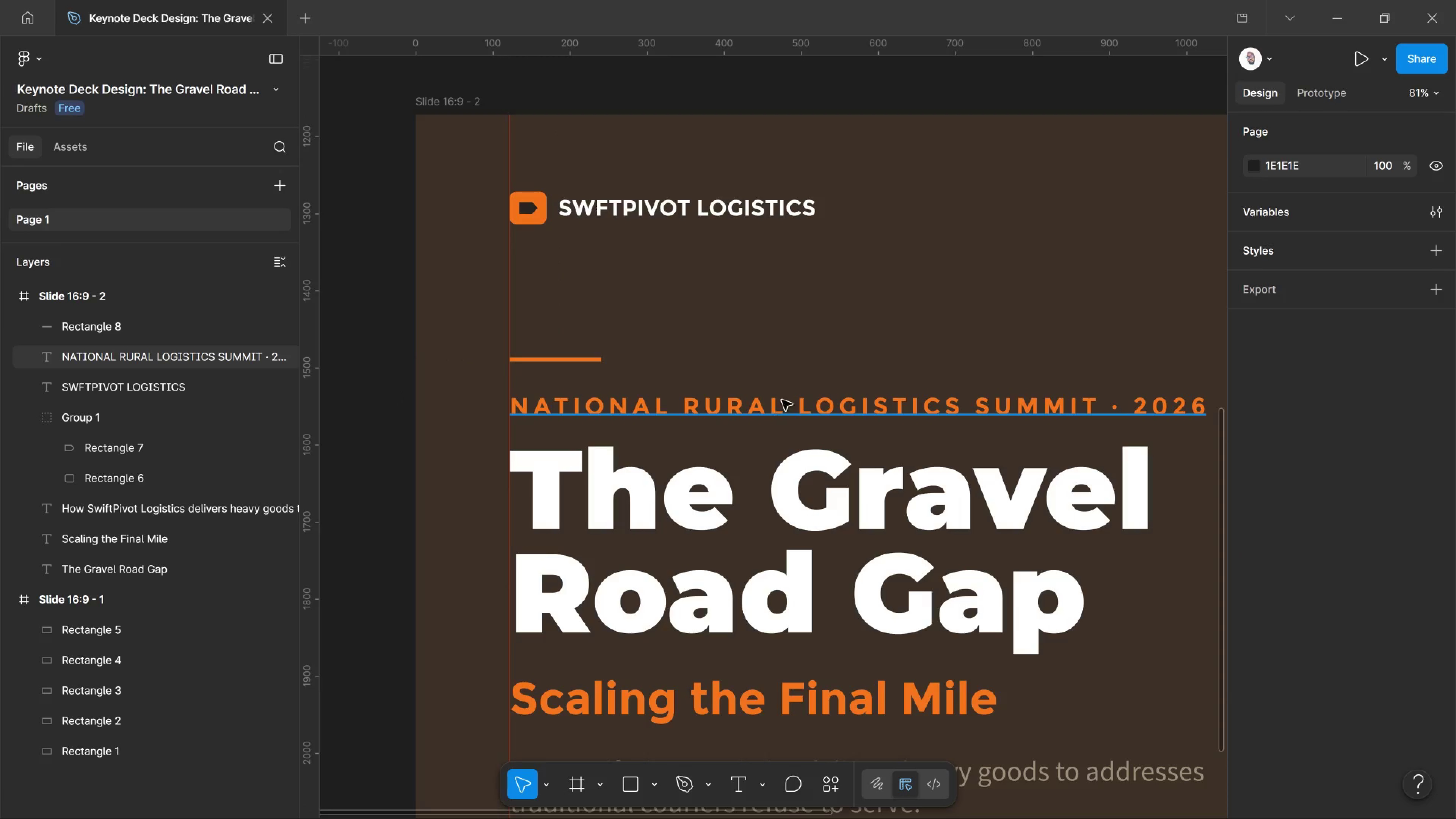 
hold_key(key=ControlLeft, duration=1.56)
scroll: coordinate [789, 389], scroll_direction: down, amount: 8.0
 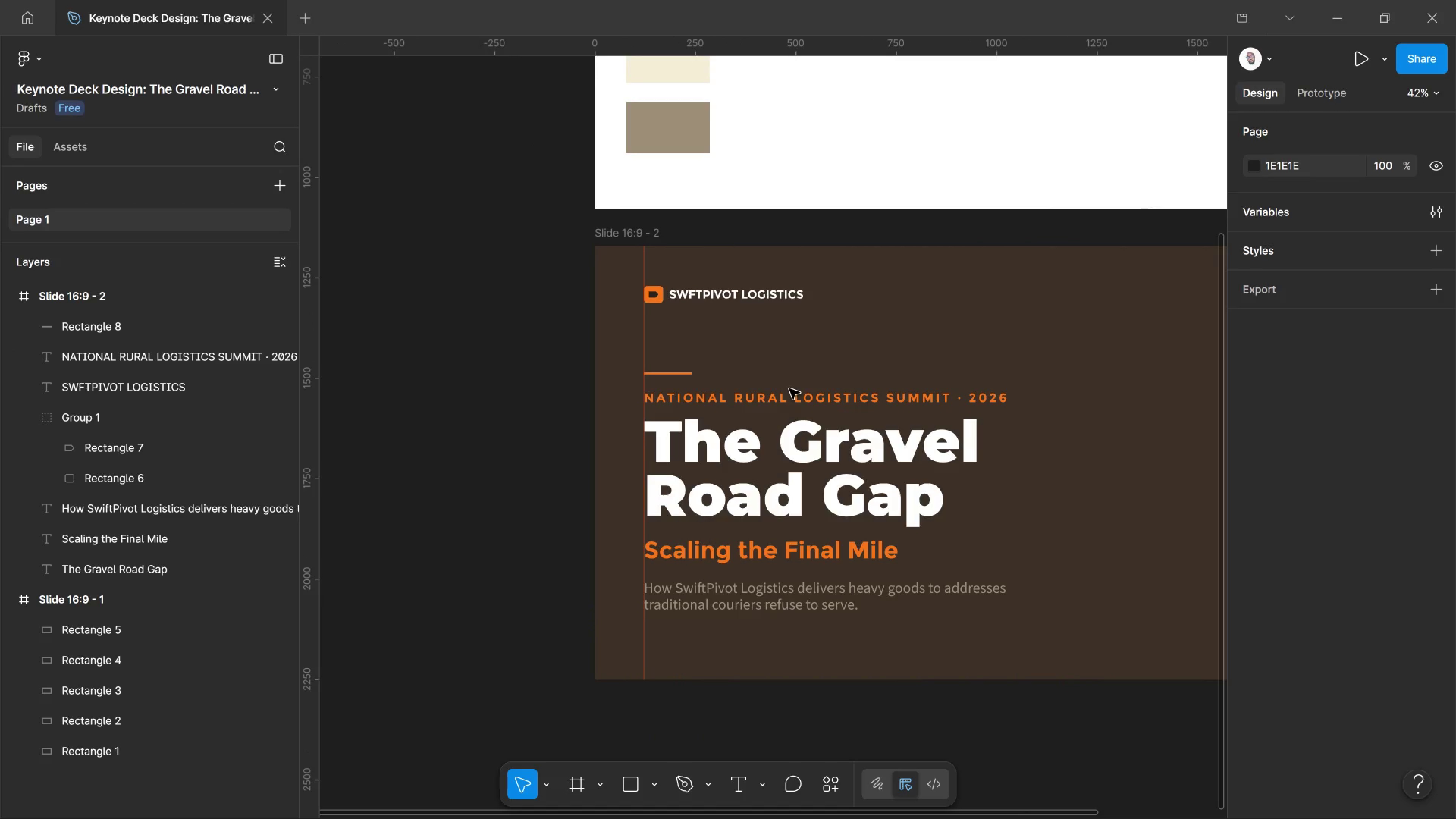 
hold_key(key=ControlLeft, duration=0.82)
scroll: coordinate [789, 389], scroll_direction: down, amount: 1.0
 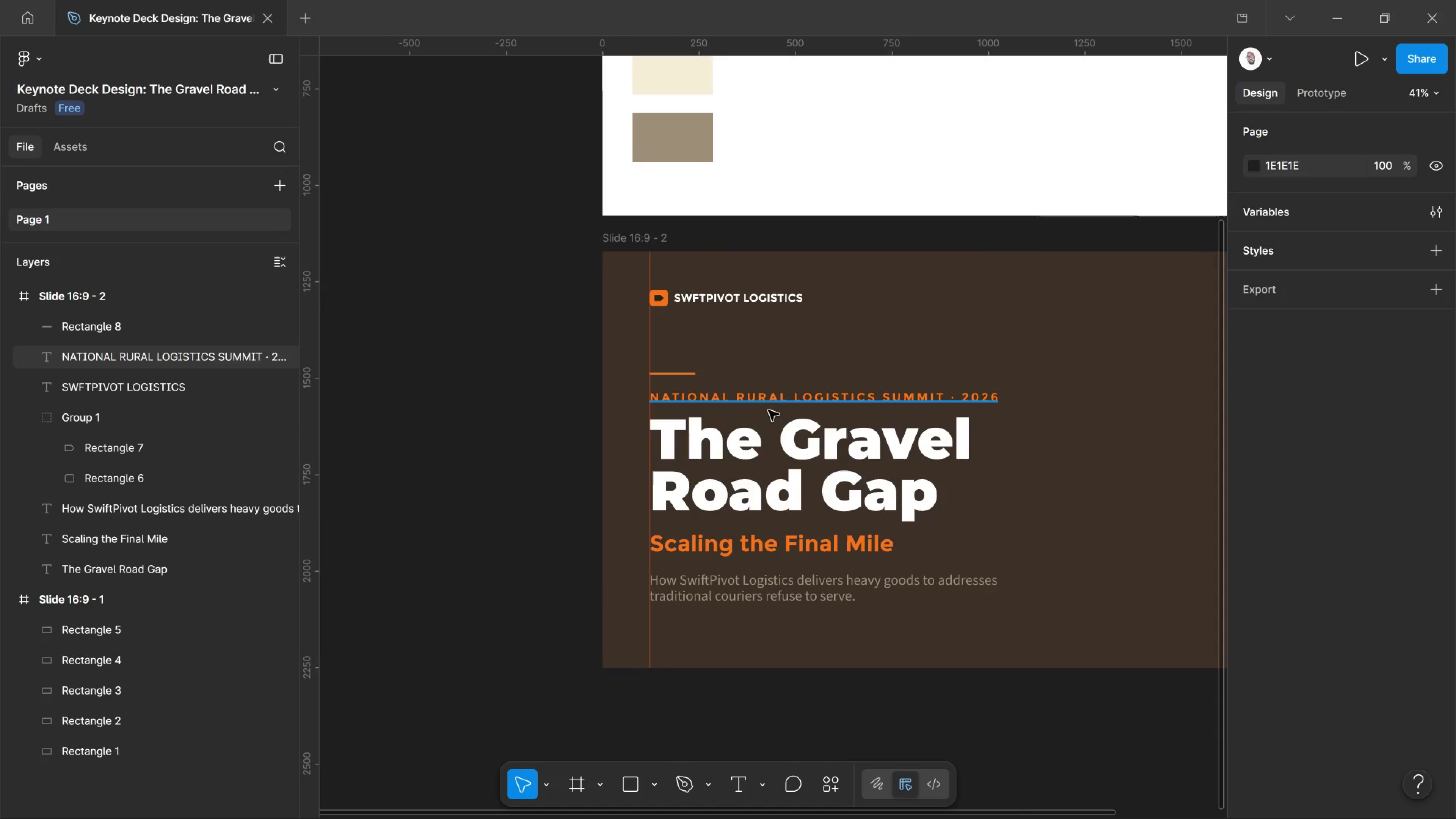 
hold_key(key=ControlLeft, duration=0.7)
scroll: coordinate [772, 422], scroll_direction: down, amount: 7.0
 